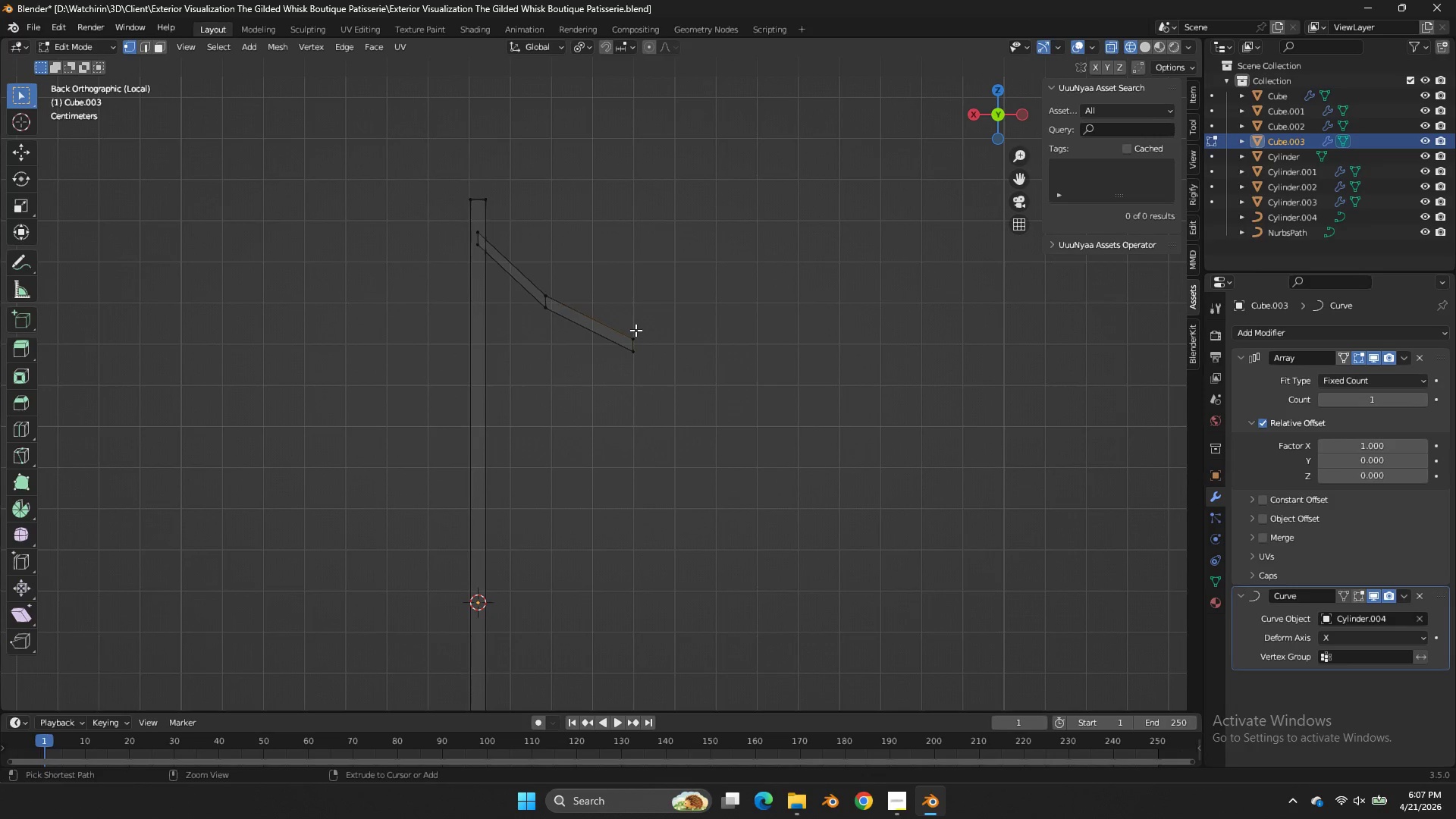 
key(Control+Z)
 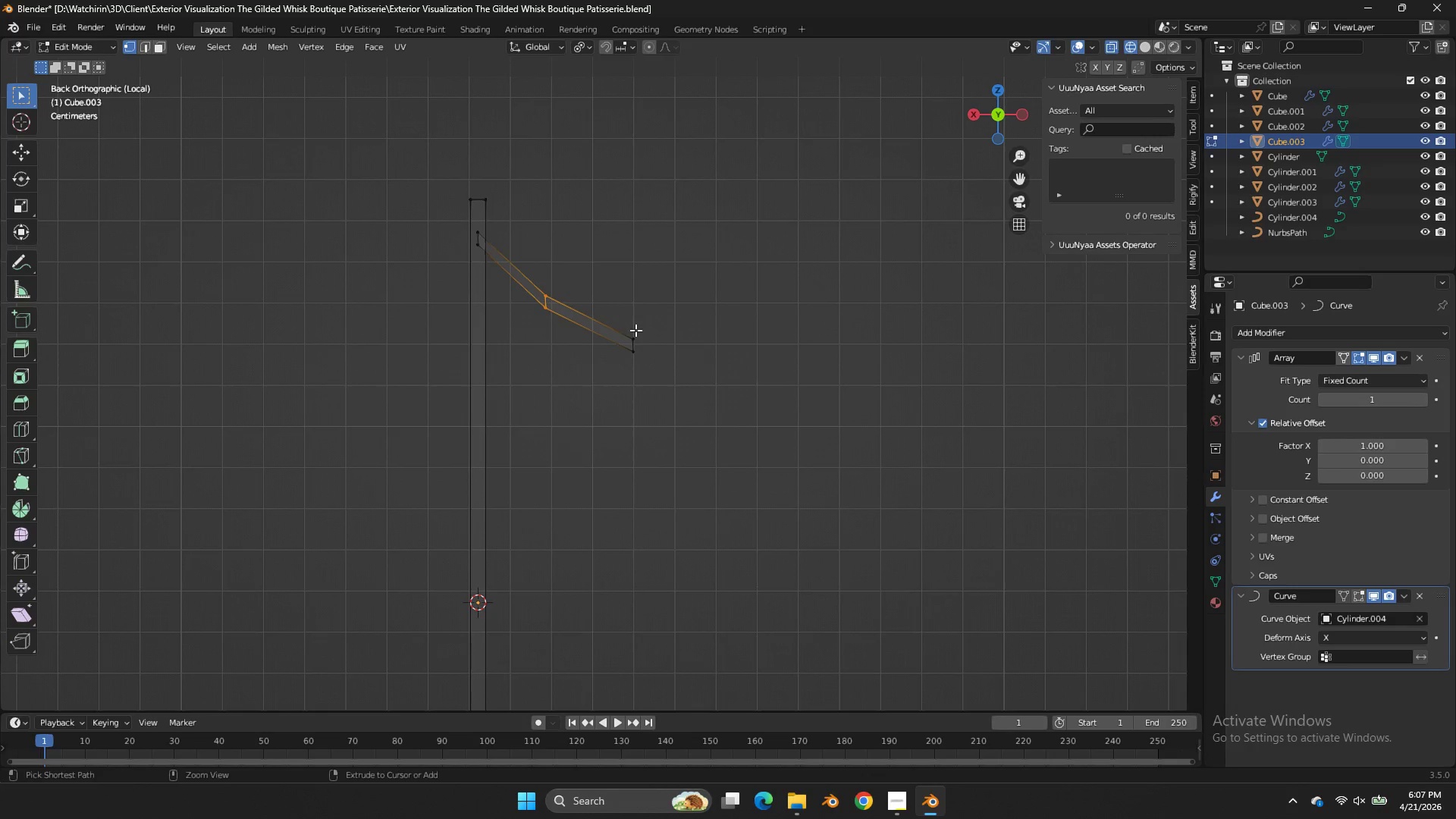 
key(Control+Z)
 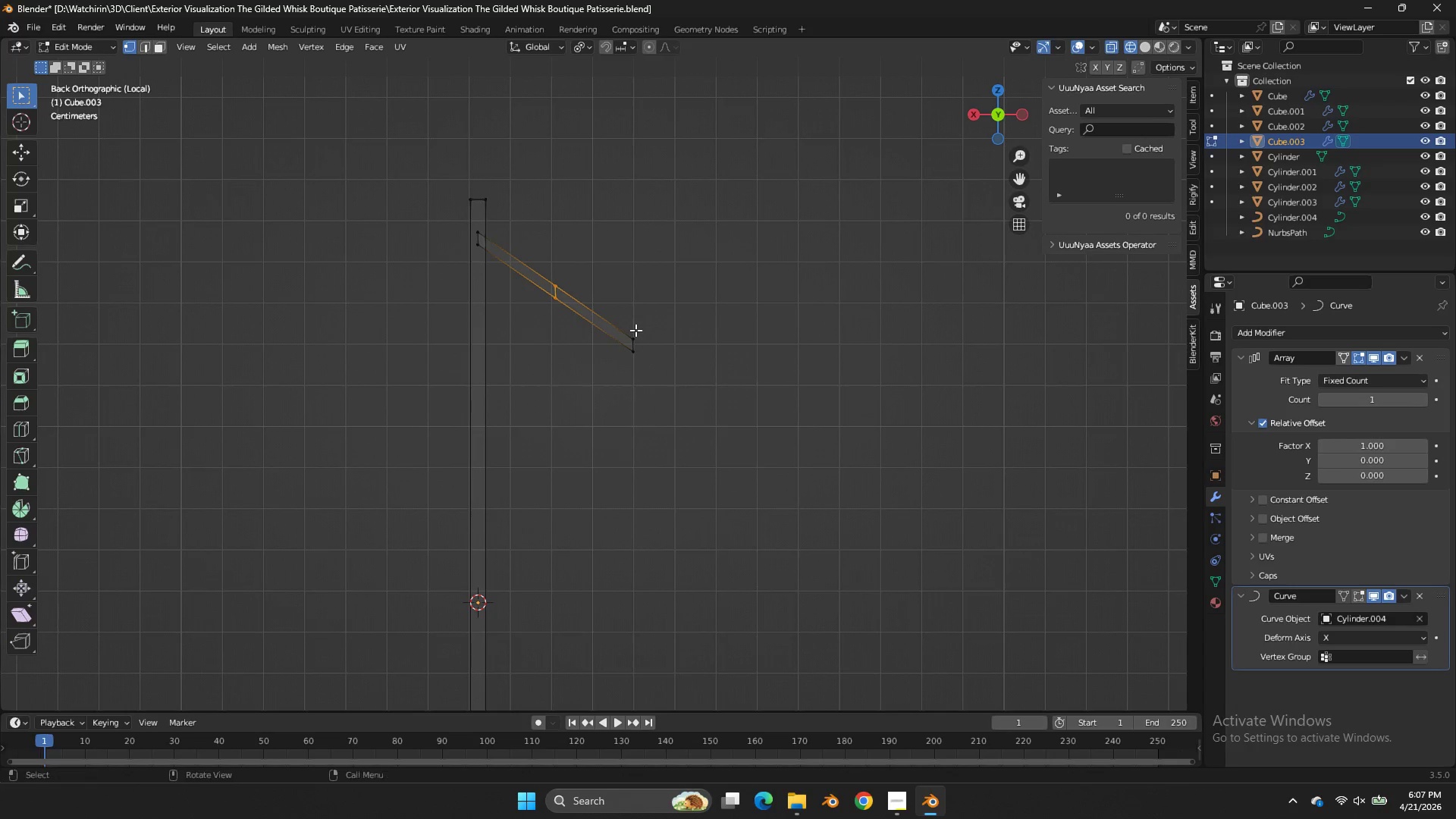 
left_click([635, 330])
 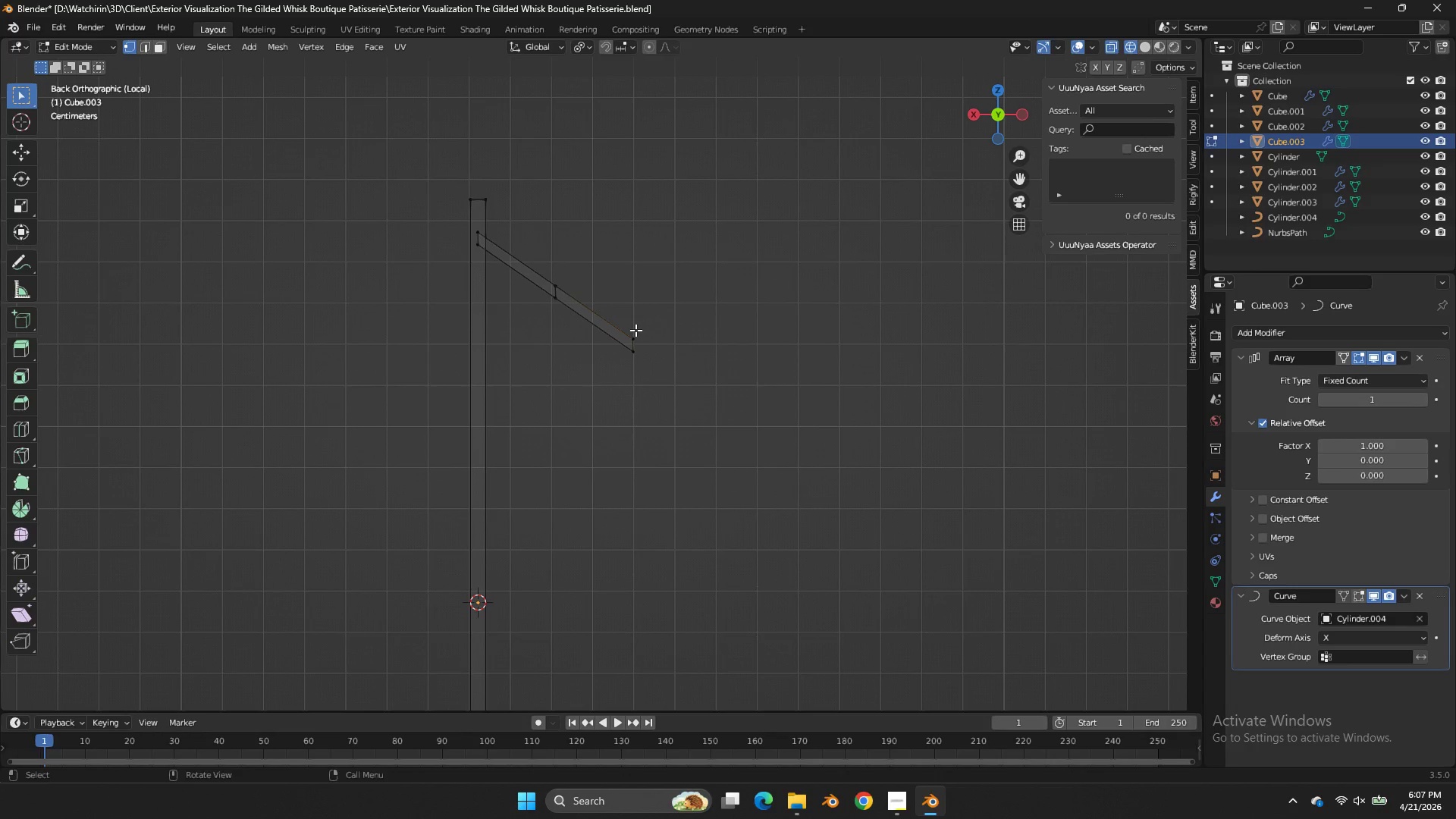 
key(L)
 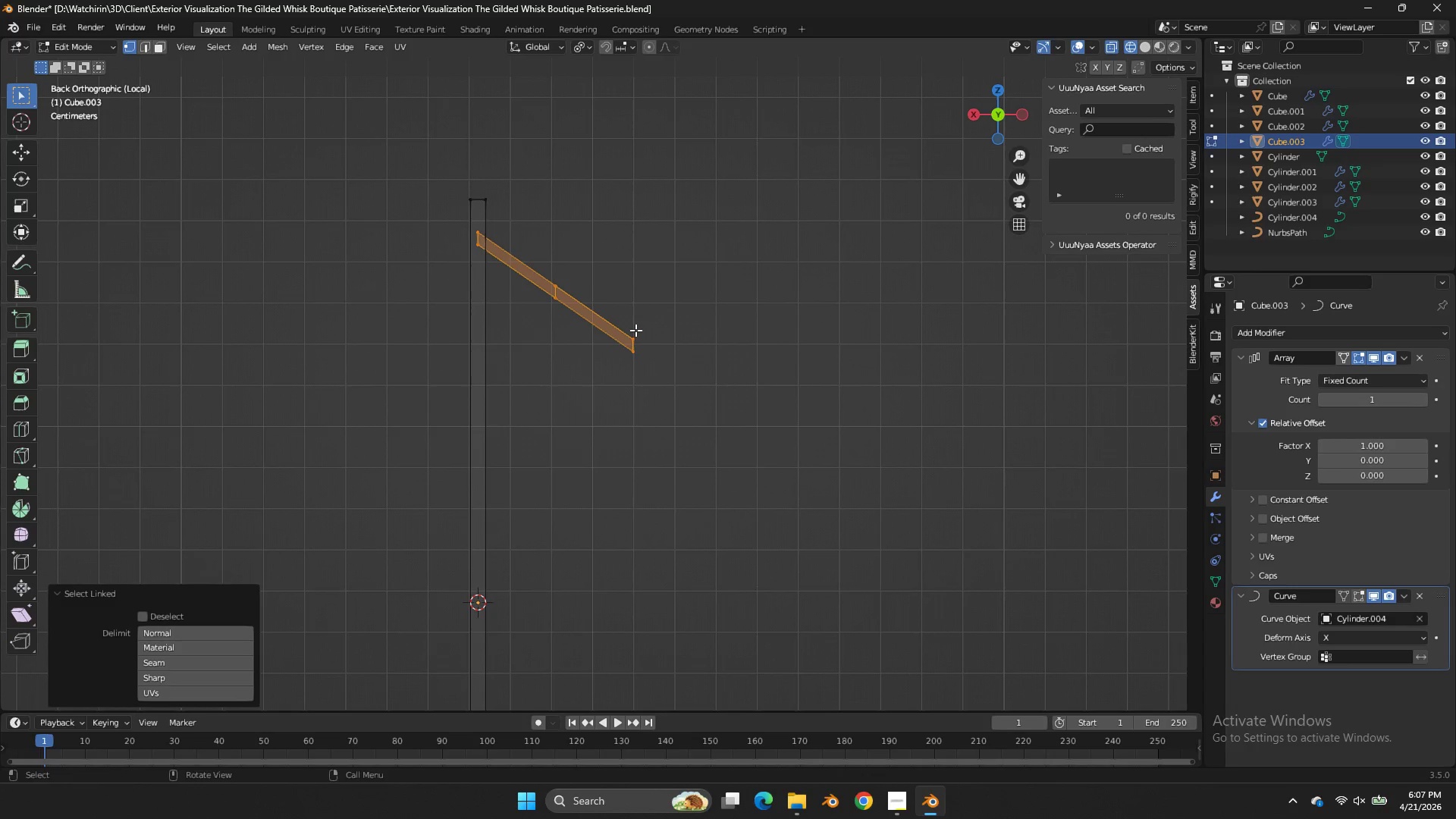 
key(Shift+ShiftLeft)
 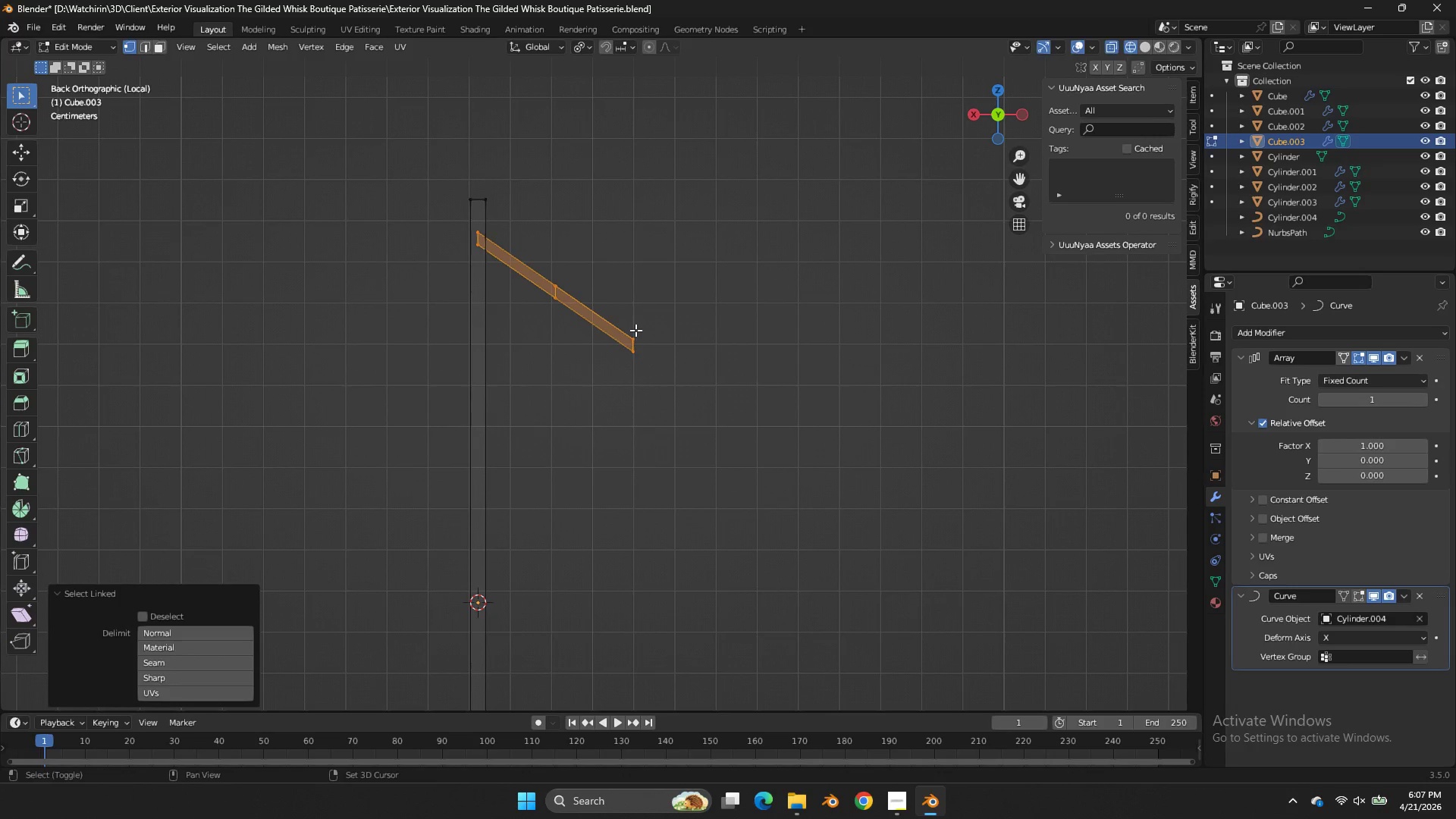 
key(Shift+D)
 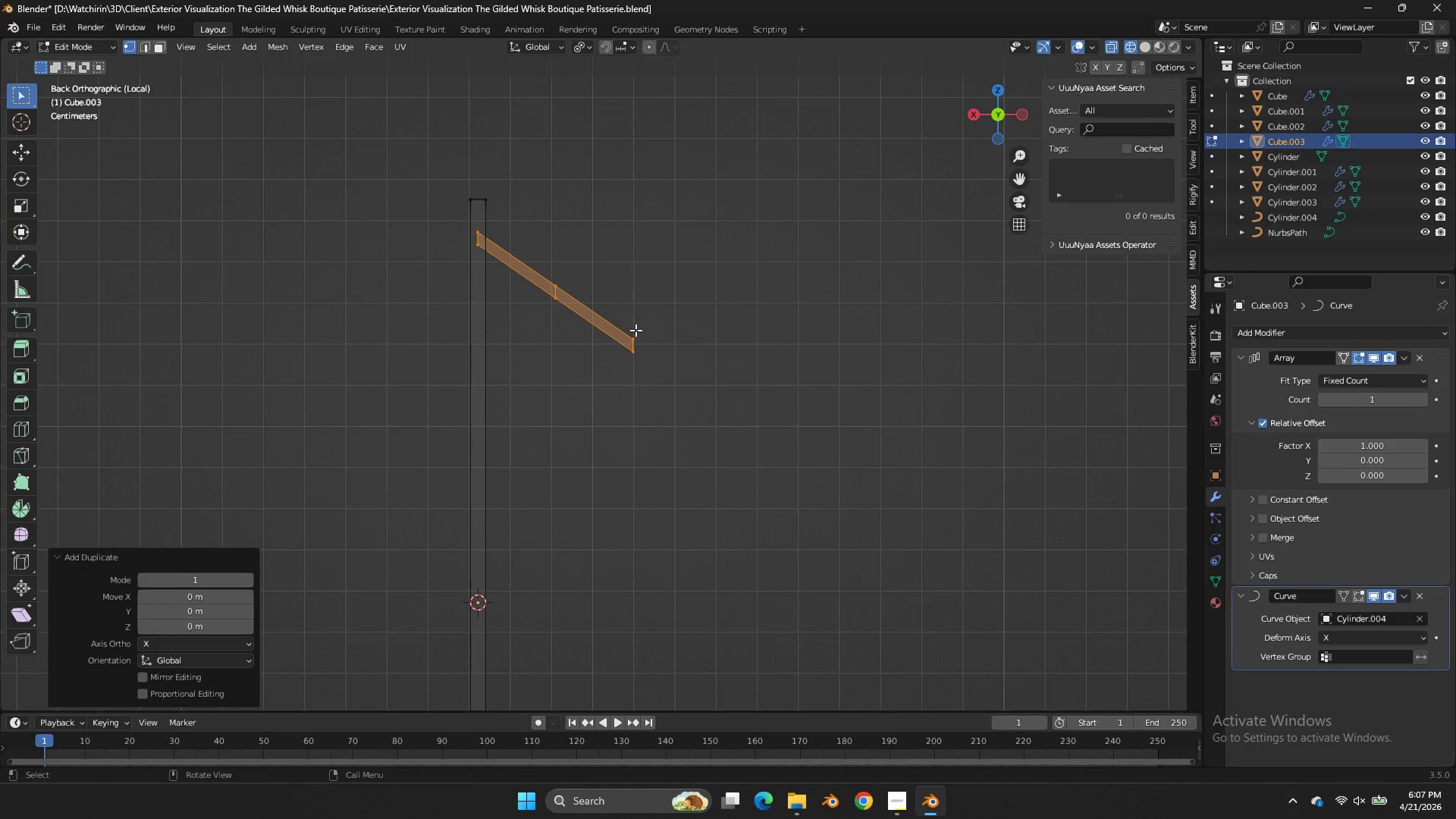 
right_click([635, 330])
 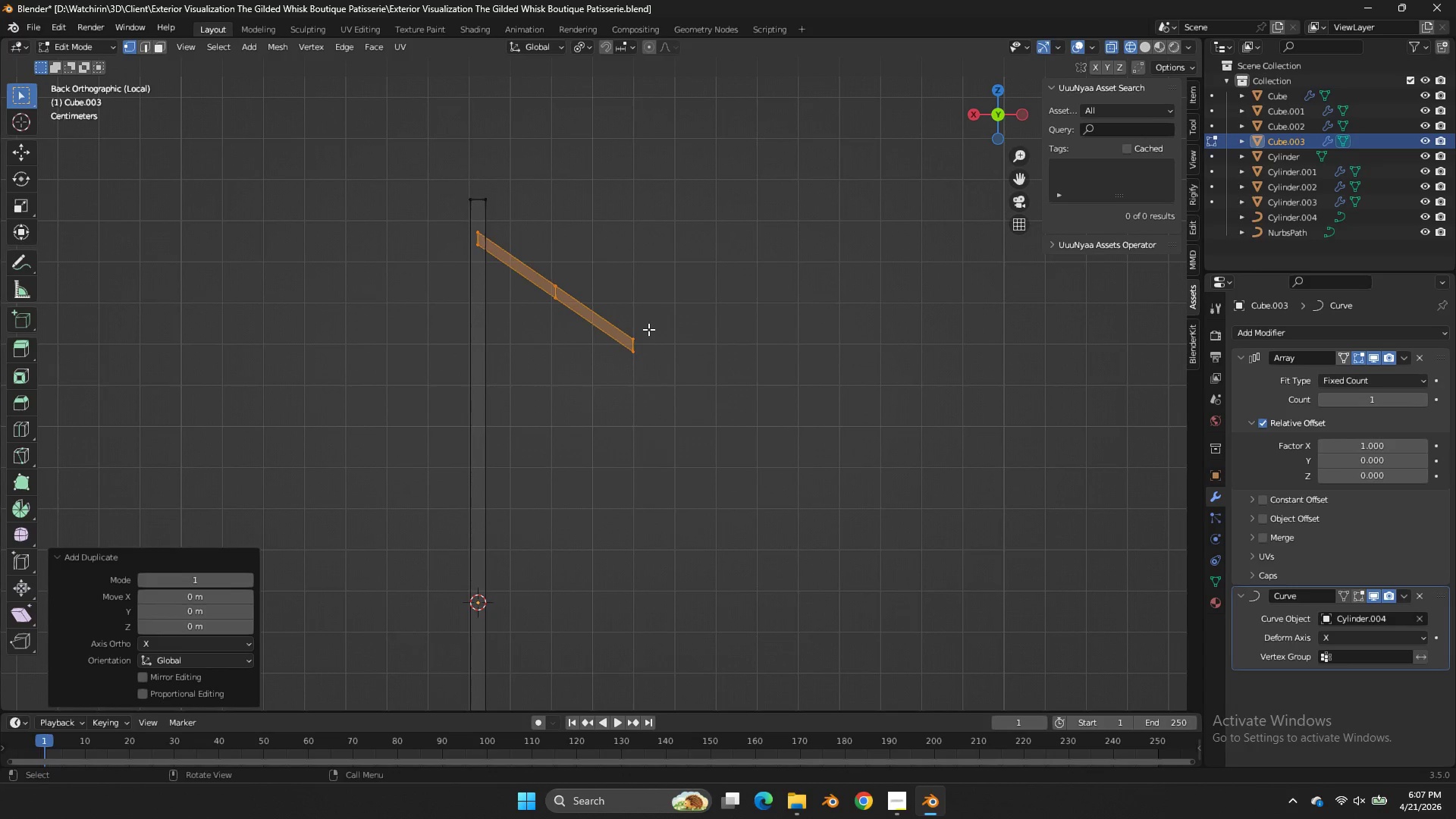 
left_click([648, 329])
 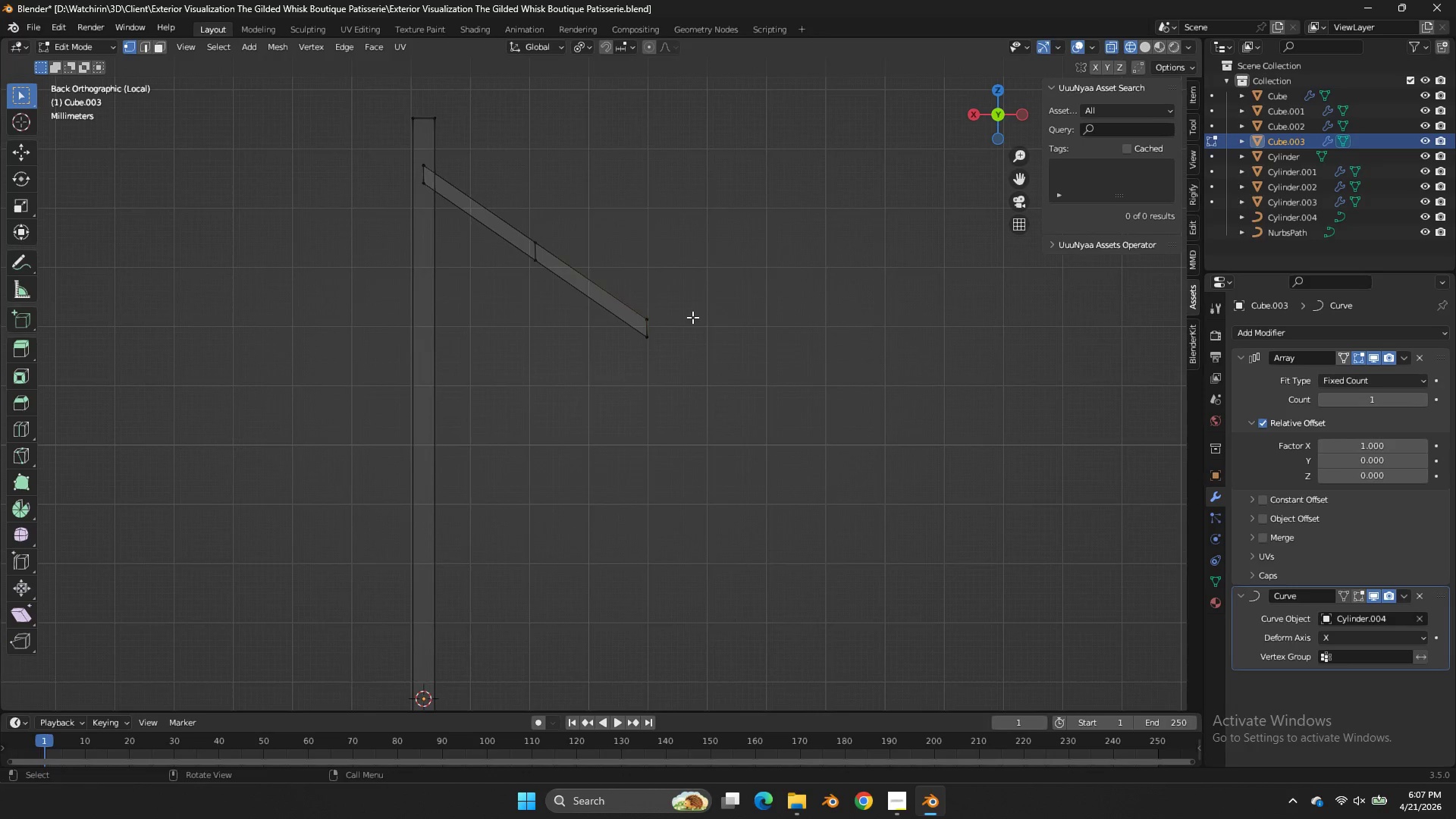 
left_click_drag(start_coordinate=[999, 101], to_coordinate=[915, 172])
 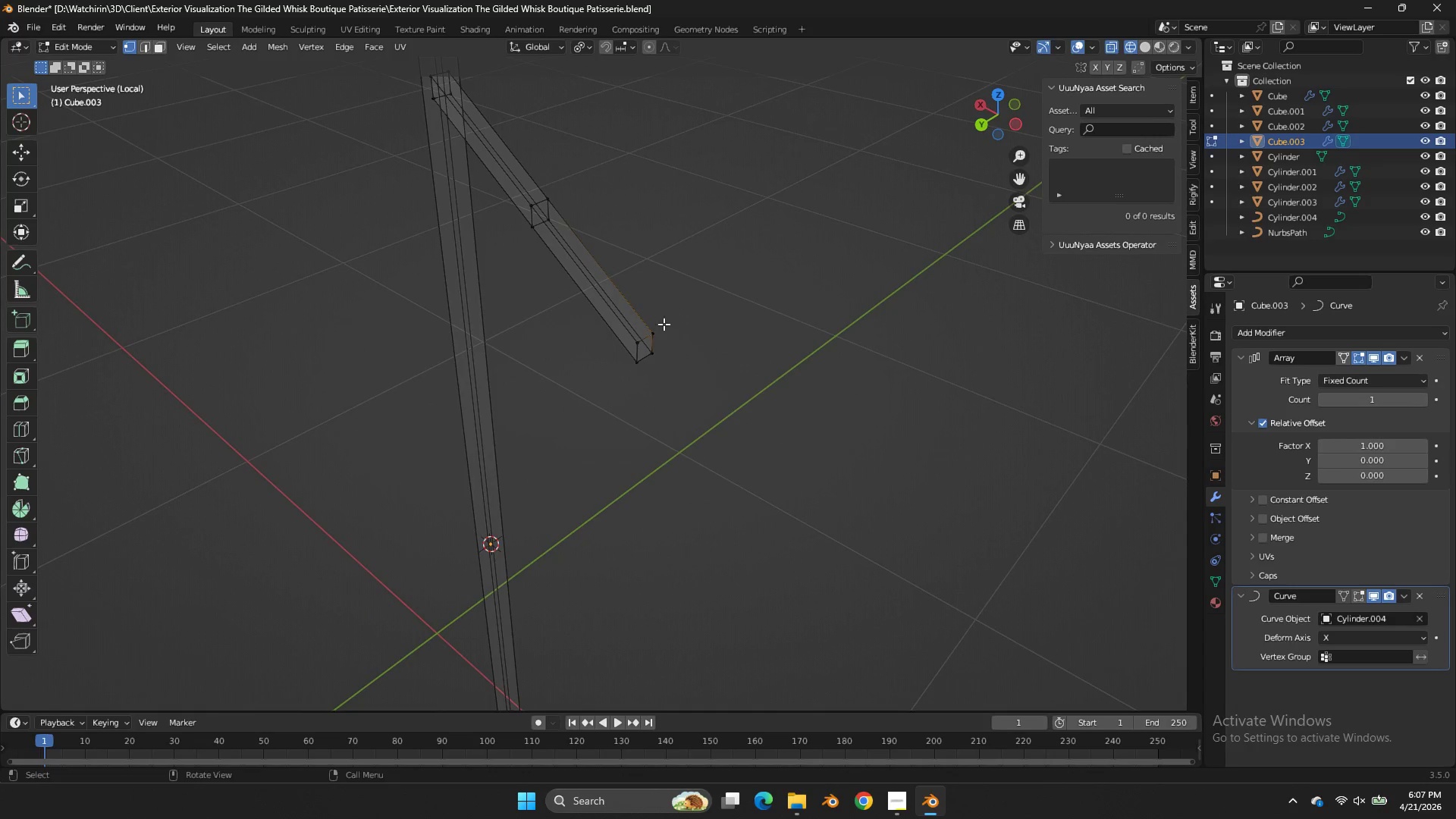 
scroll: coordinate [696, 314], scroll_direction: up, amount: 3.0
 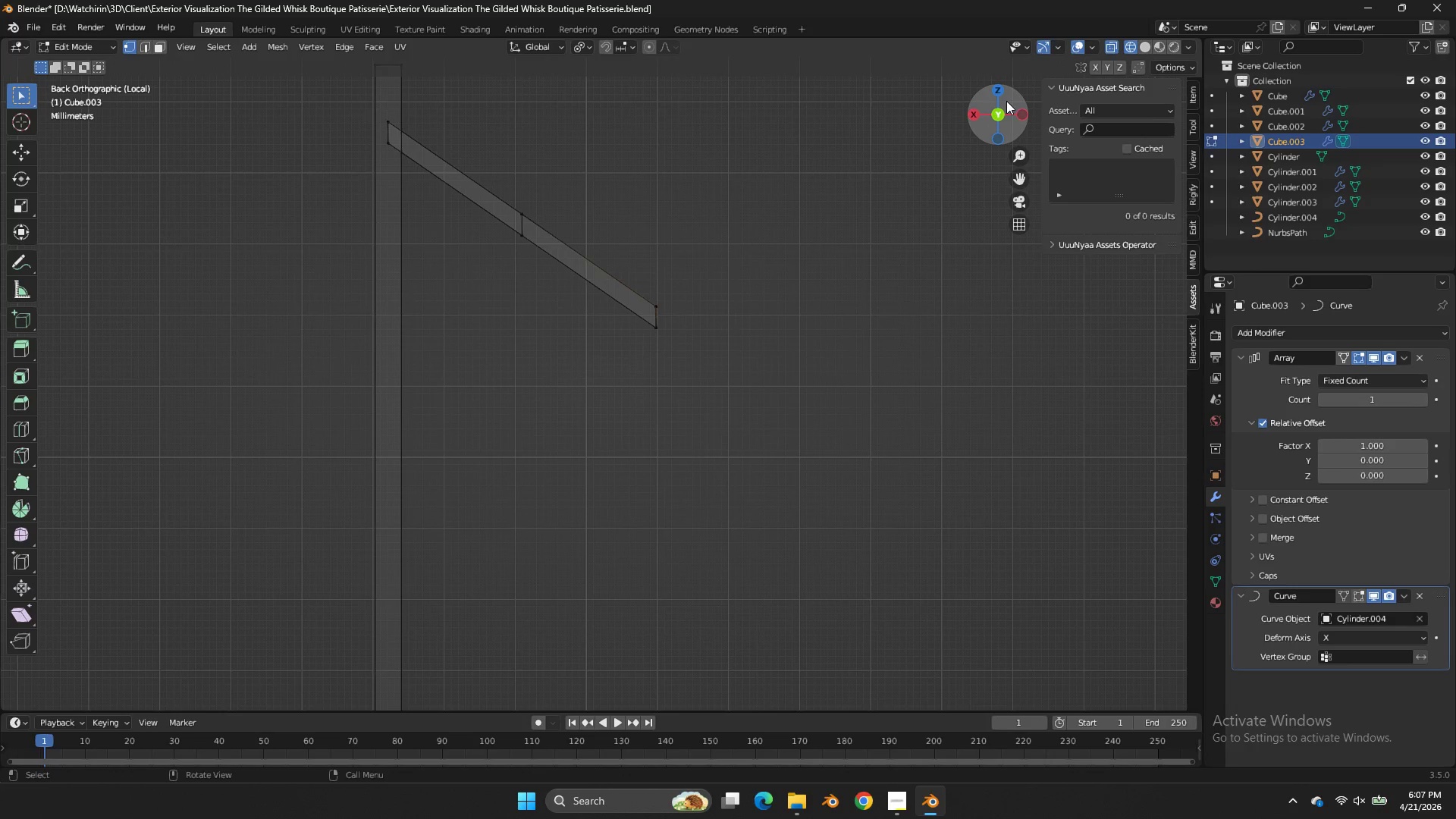 
hold_key(key=AltLeft, duration=0.59)
left_click([642, 339])
 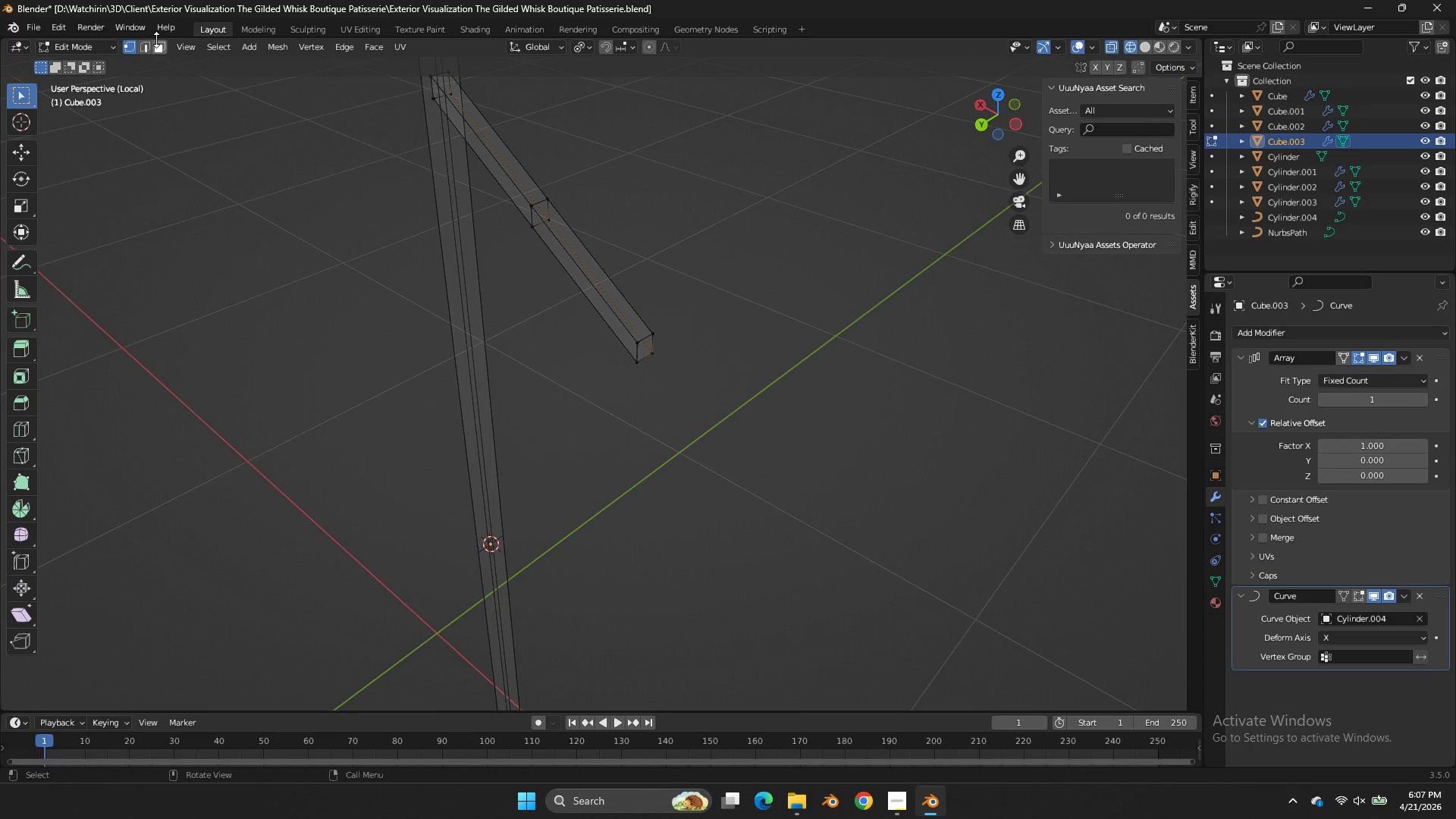 
double_click([156, 46])
 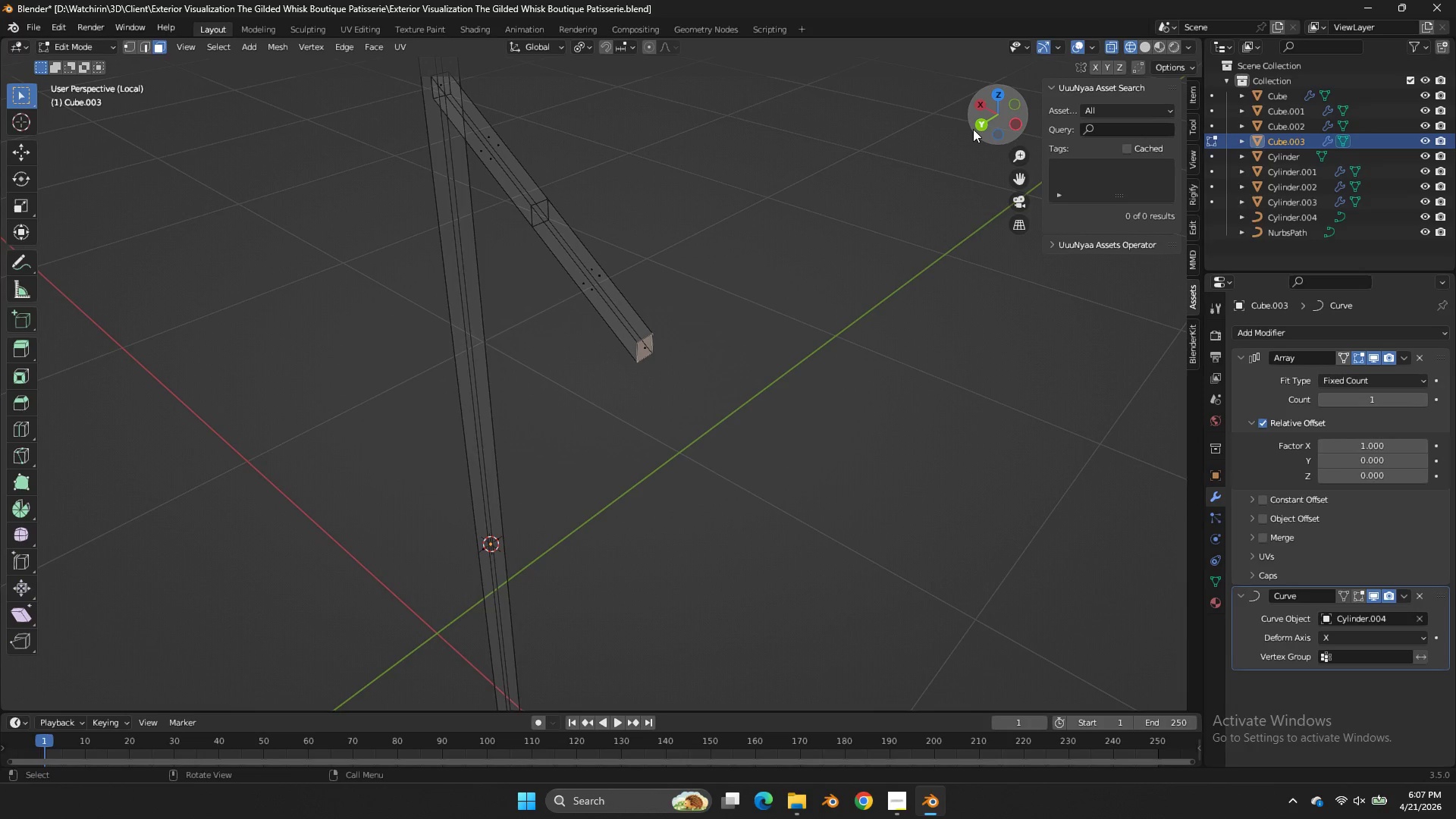 
type(gz)
 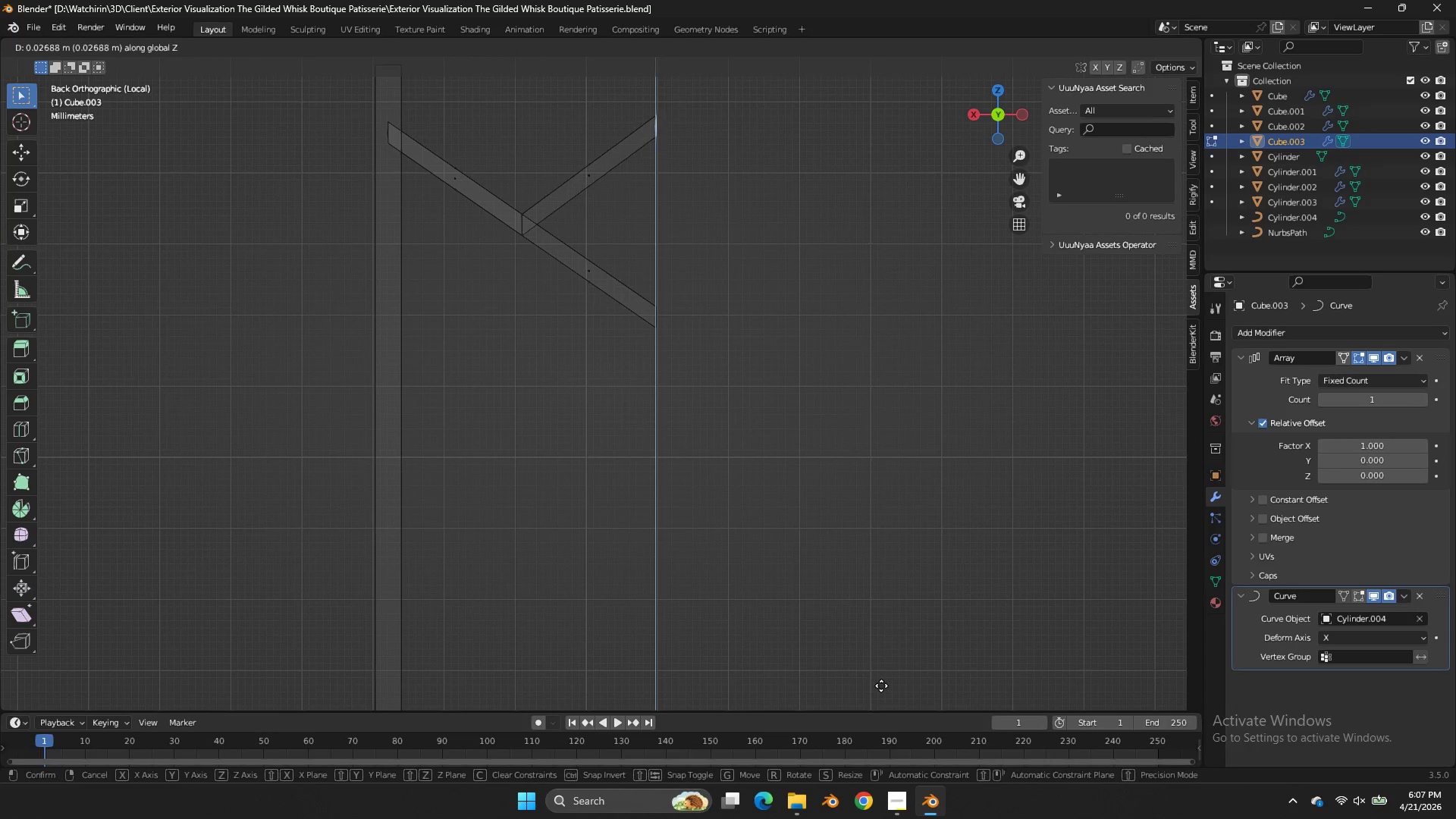 
right_click([881, 684])
 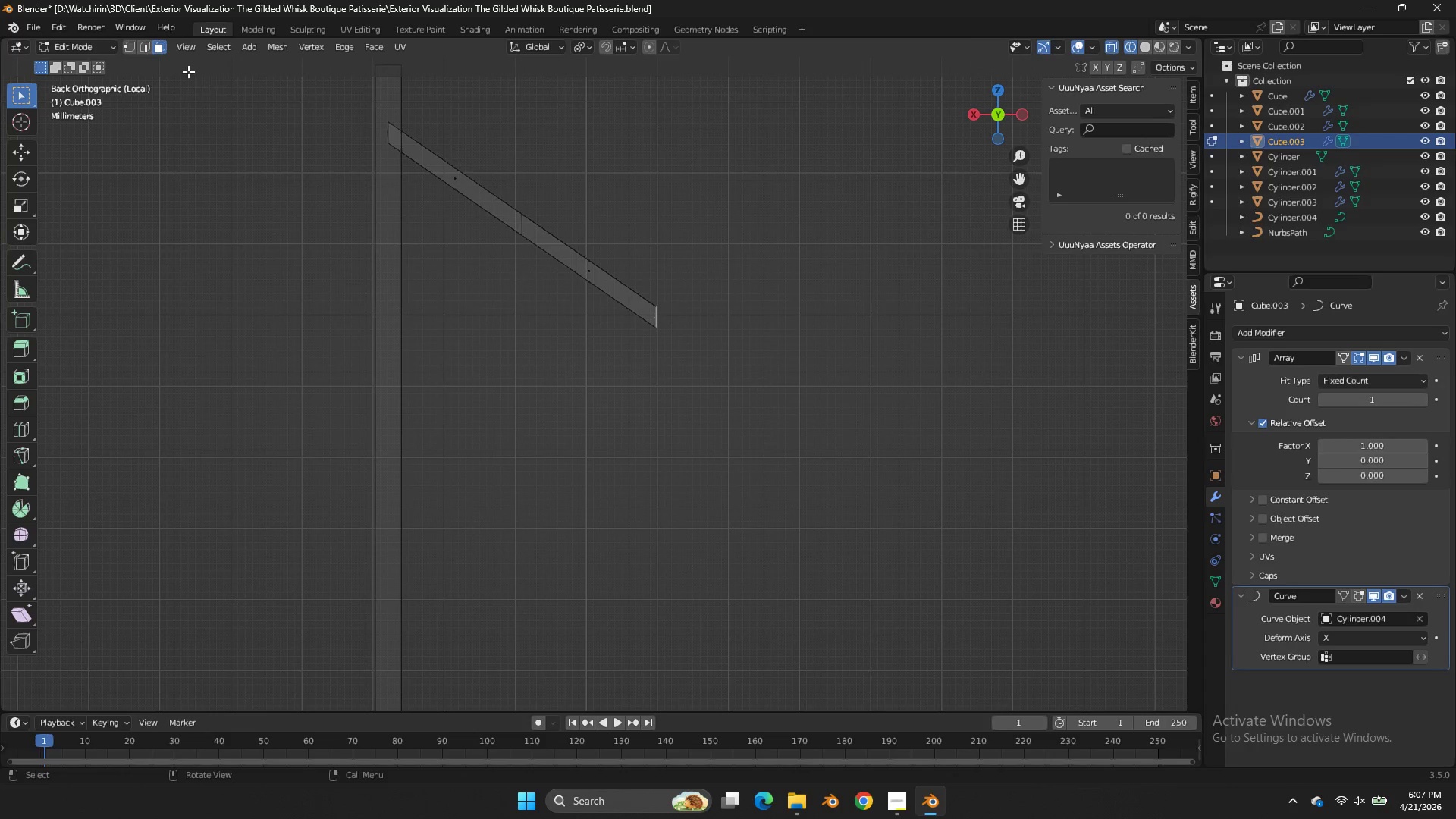 
left_click([137, 49])
 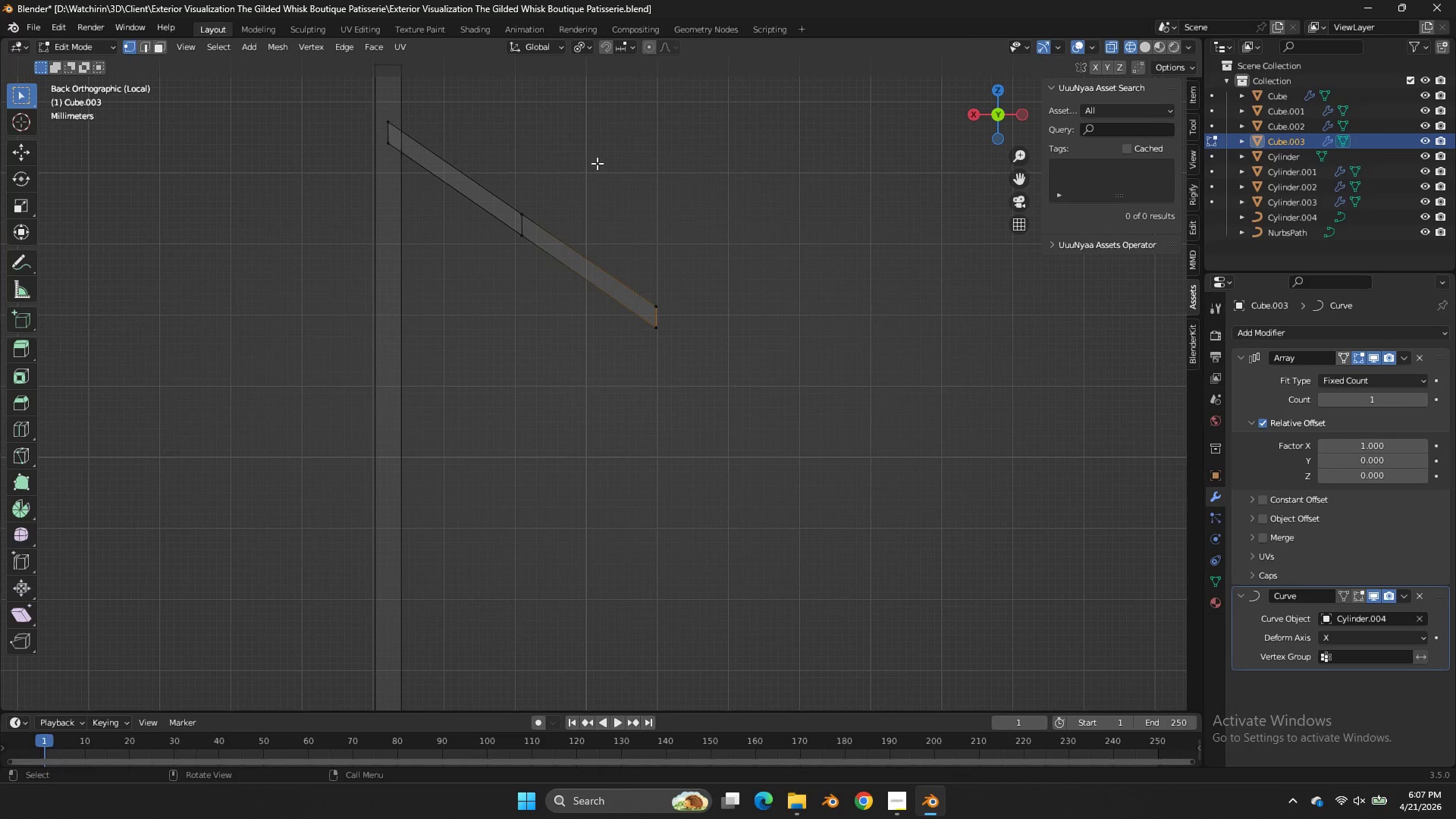 
left_click_drag(start_coordinate=[597, 163], to_coordinate=[491, 276])
 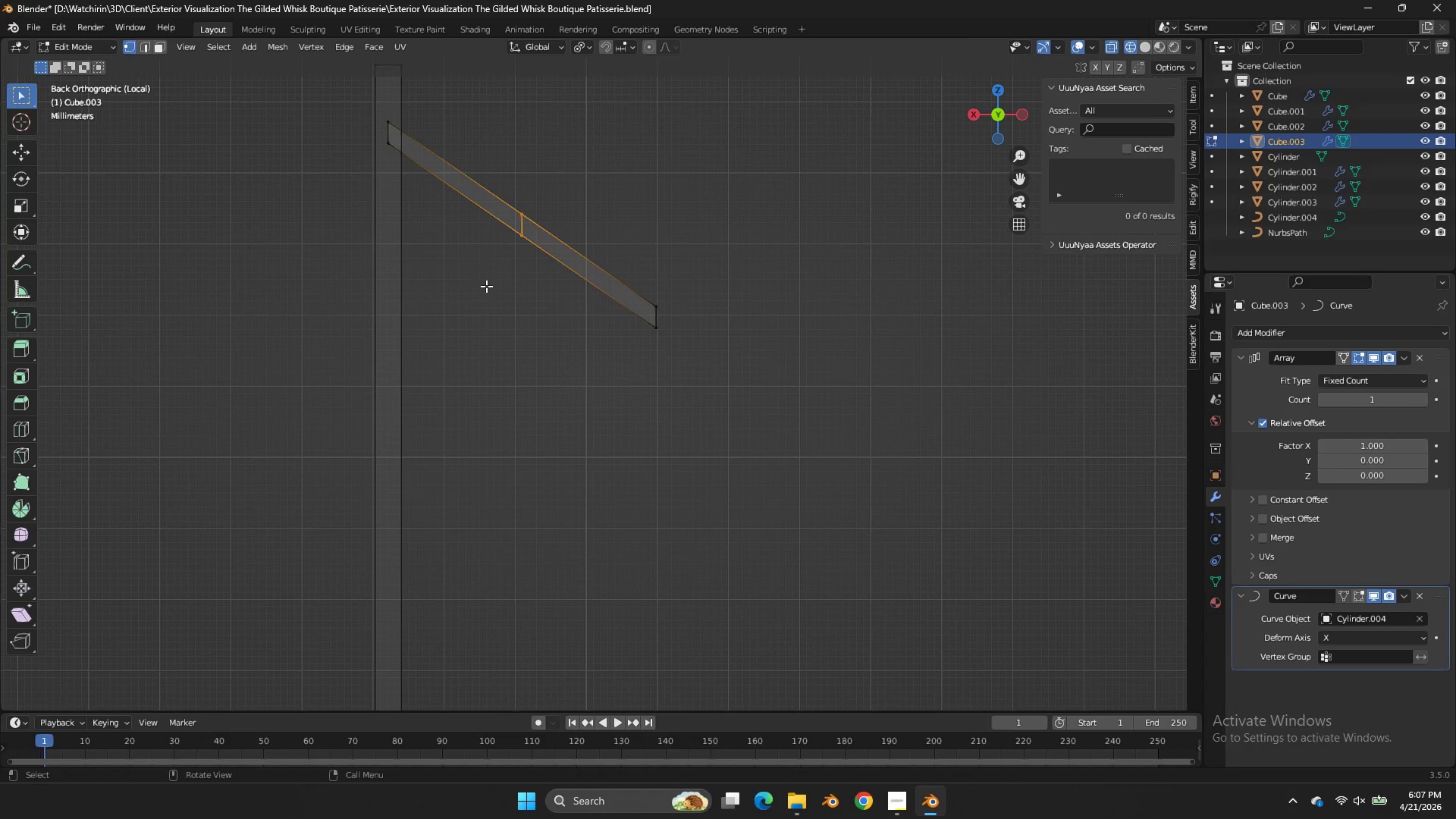 
key(X)
 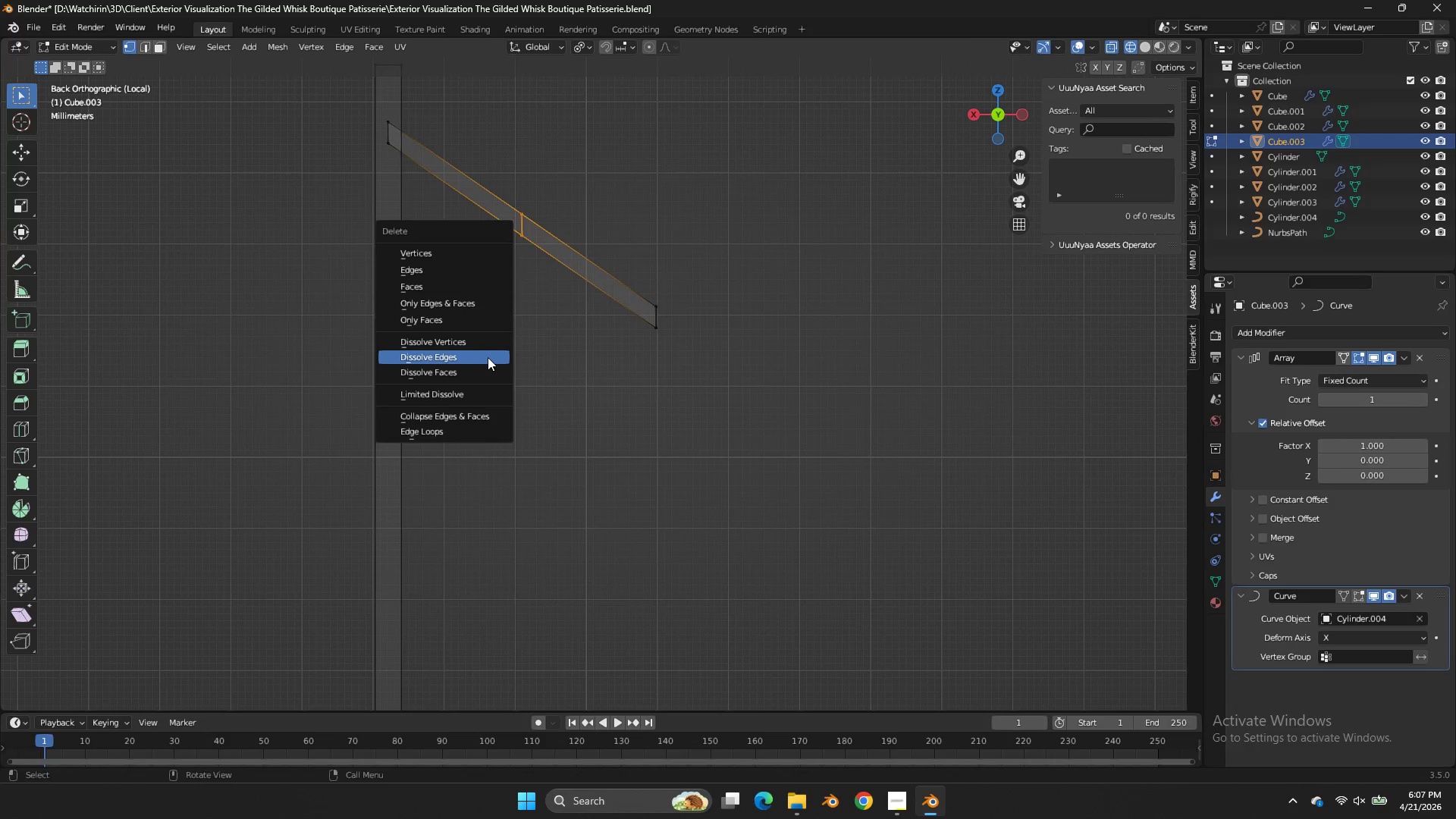 
left_click([488, 357])
 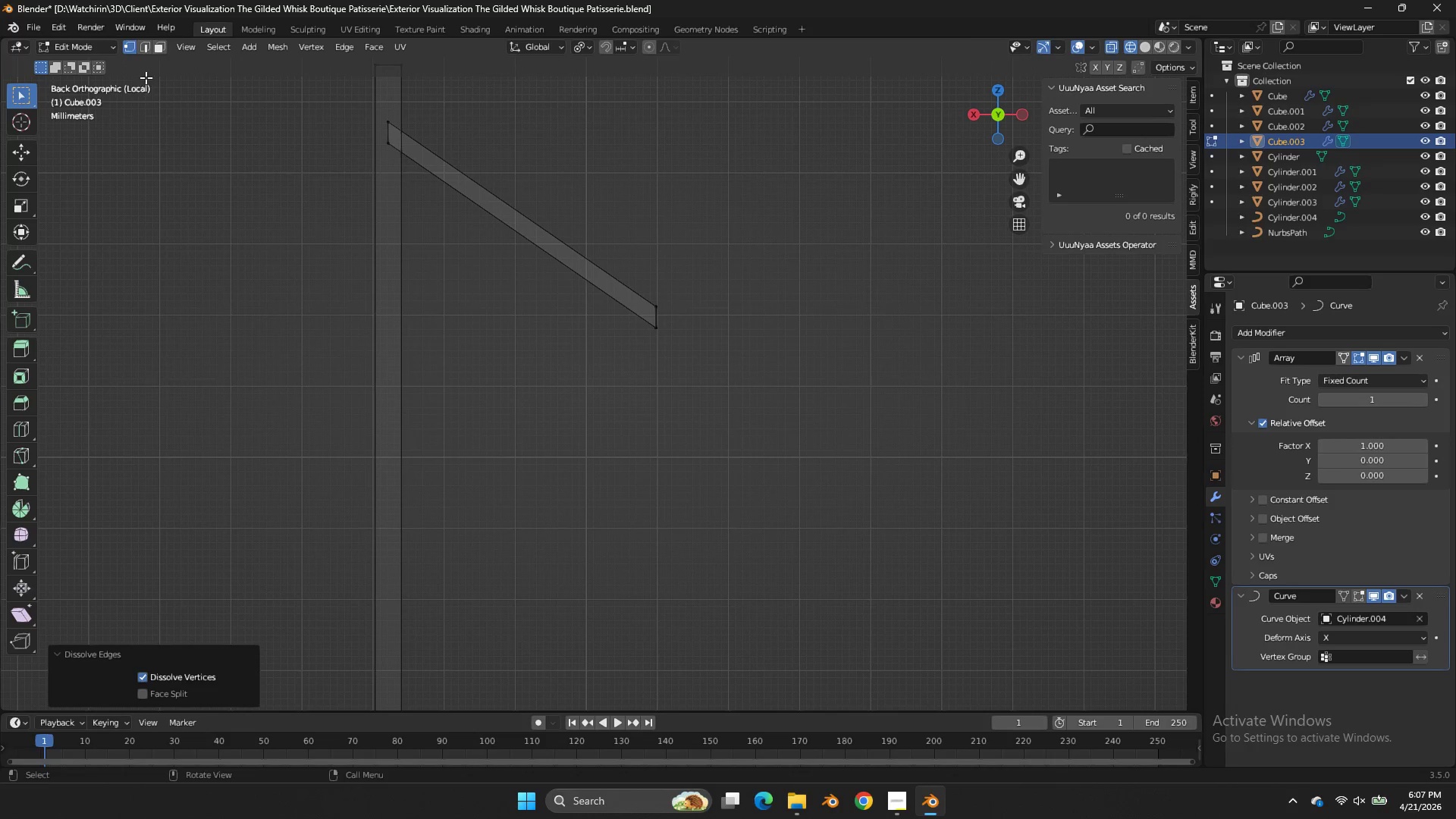 
left_click([160, 46])
 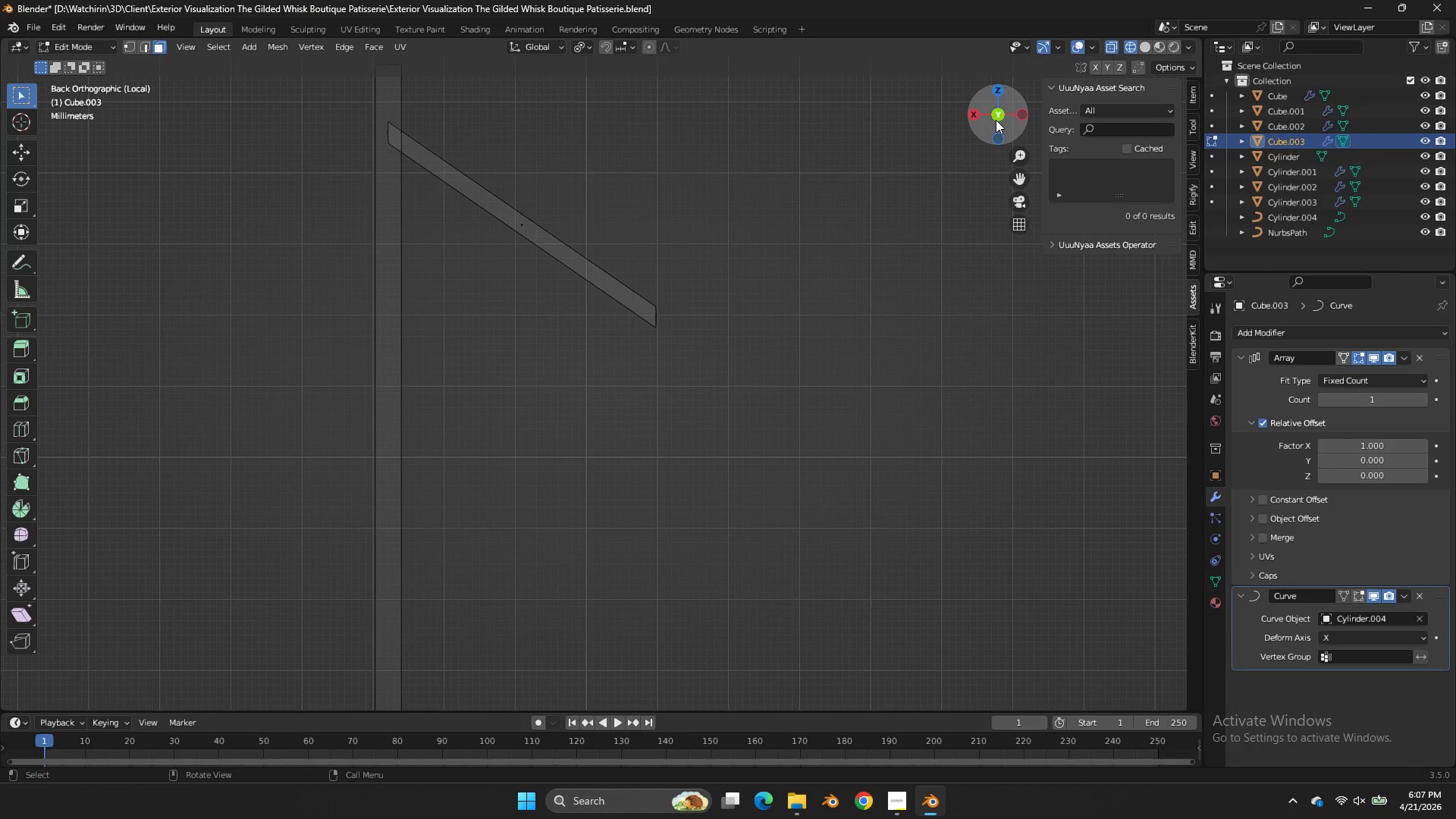 
left_click_drag(start_coordinate=[993, 123], to_coordinate=[899, 158])
 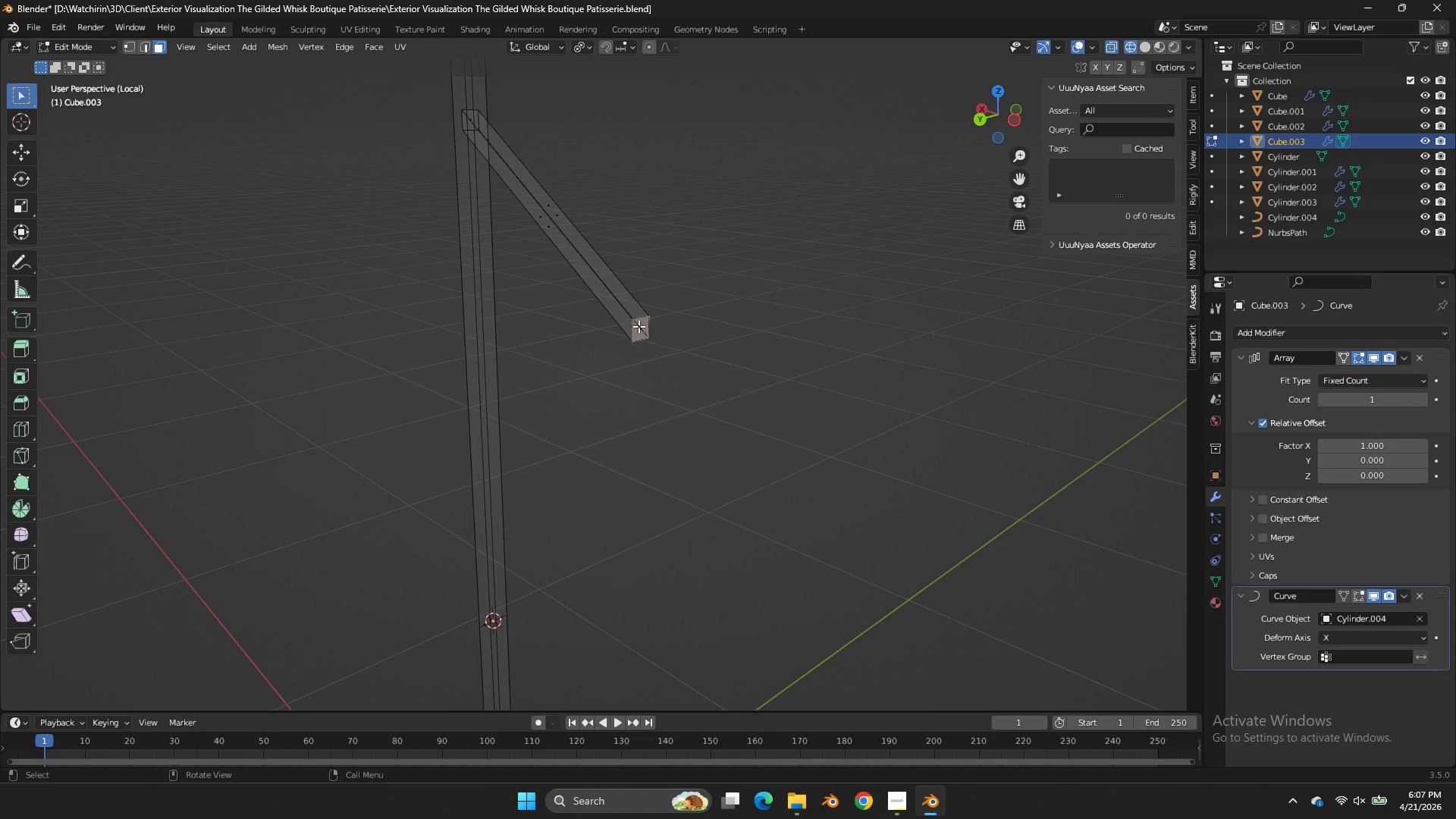 
type(gz)
 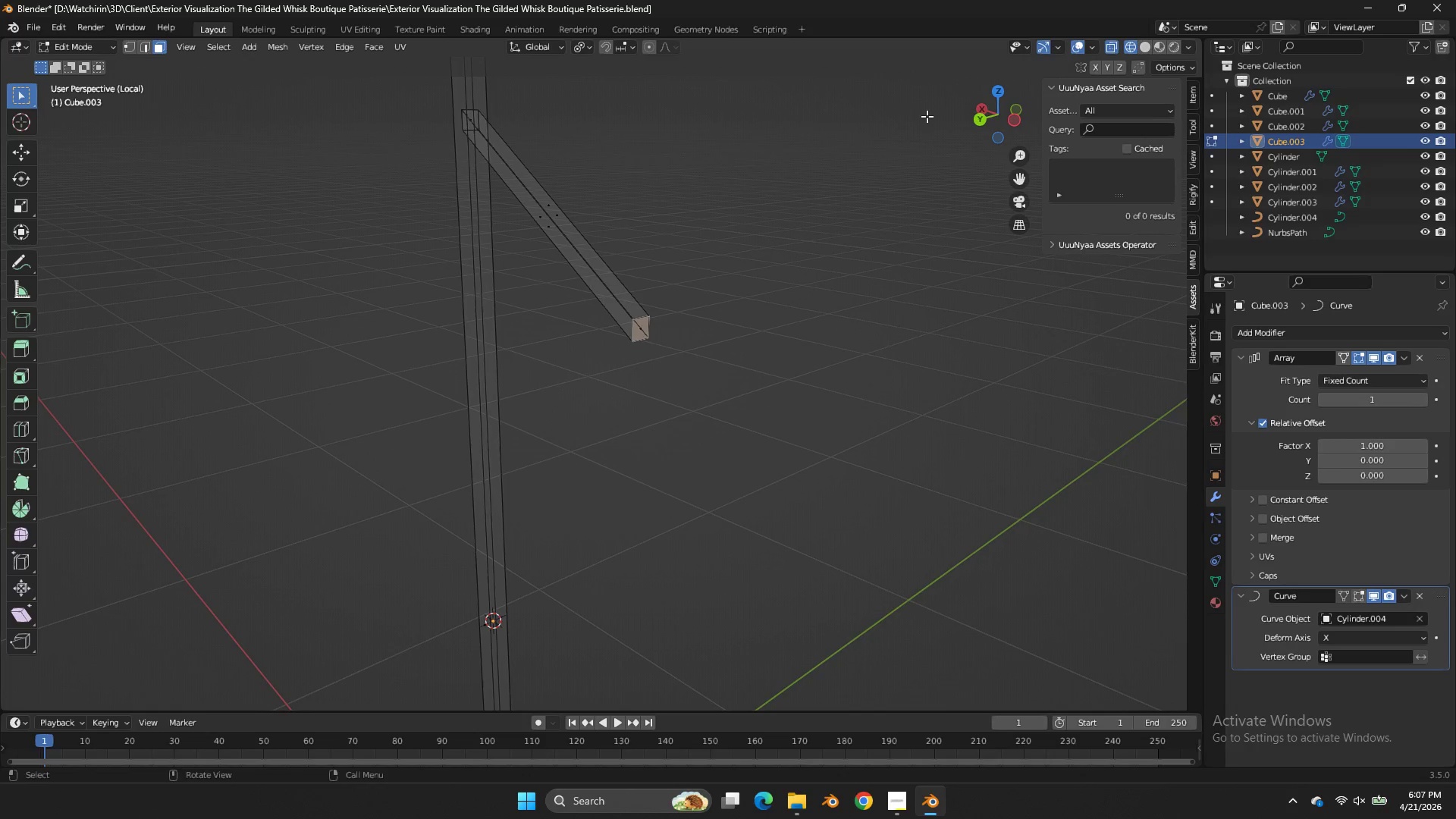 
left_click([975, 121])
 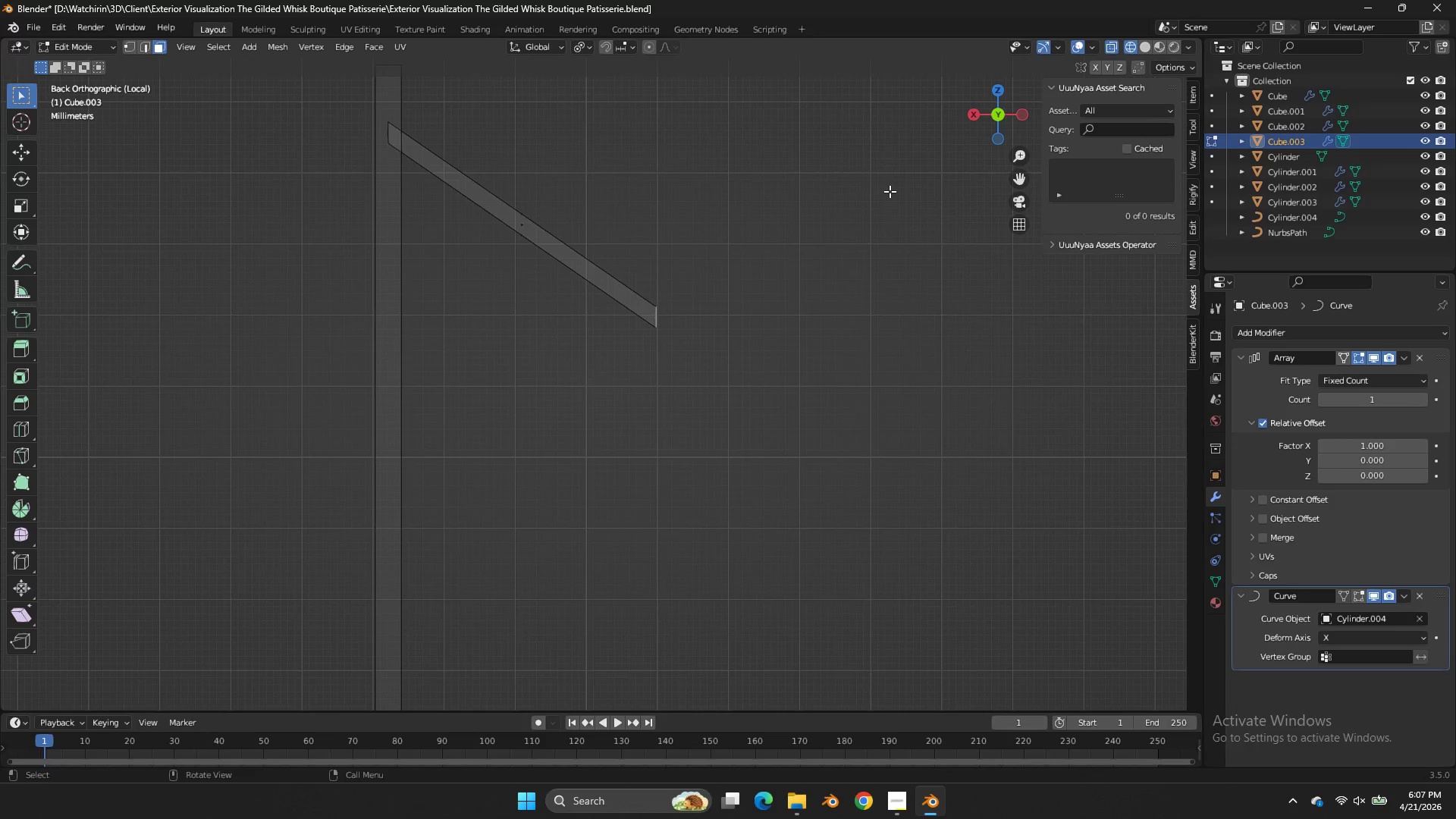 
type(gz)
 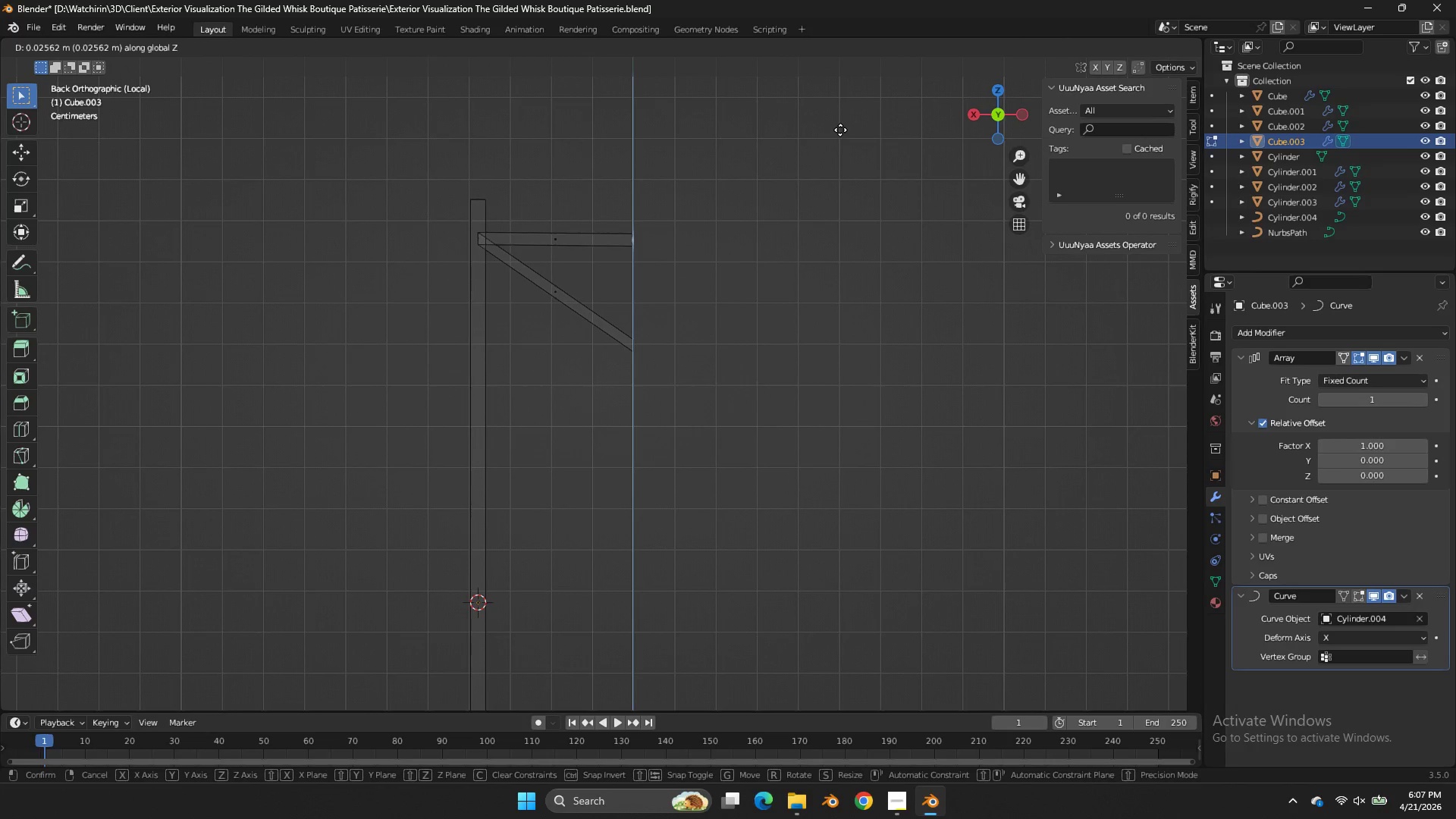 
scroll: coordinate [890, 191], scroll_direction: down, amount: 3.0
 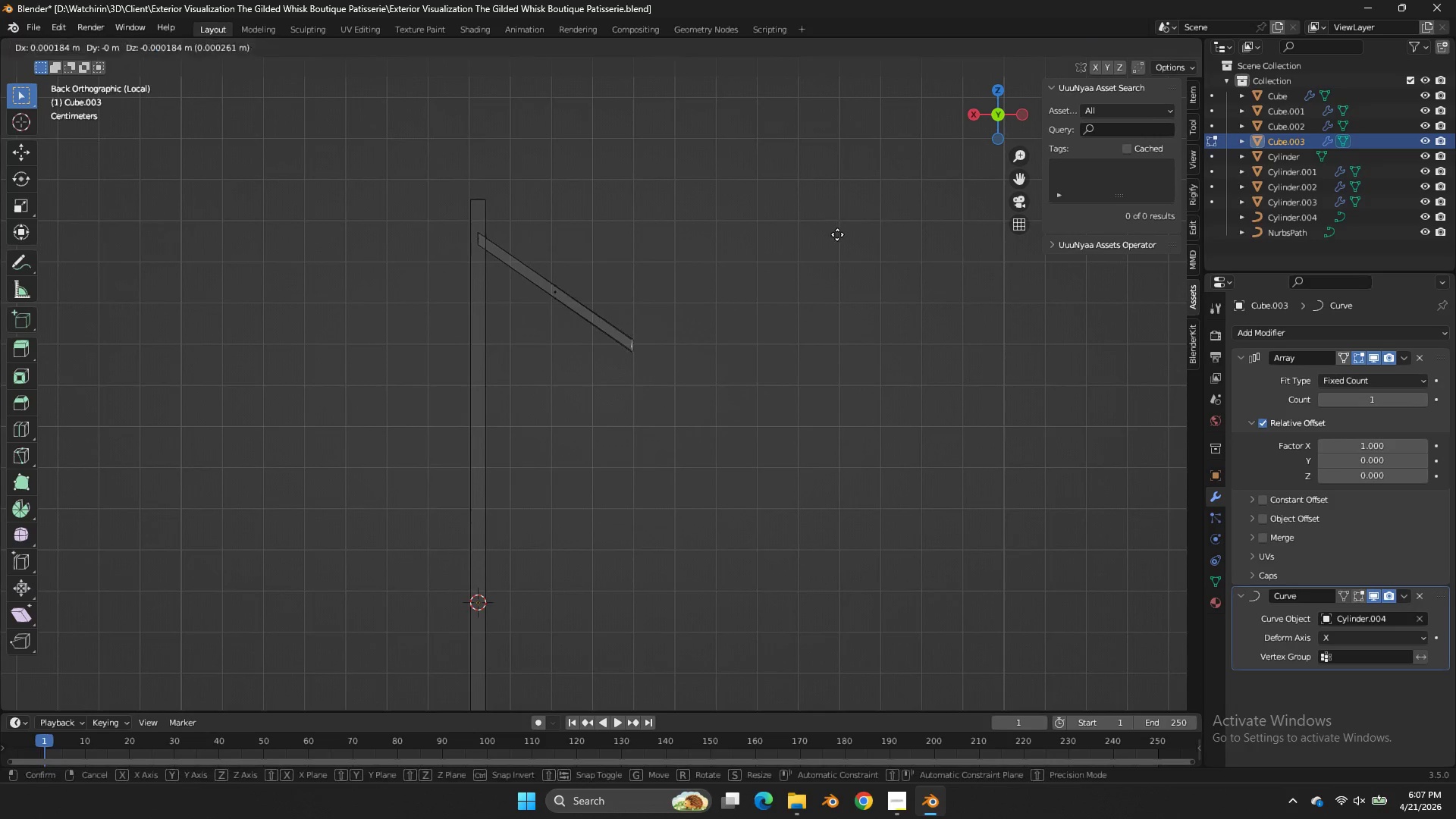 
left_click([840, 130])
 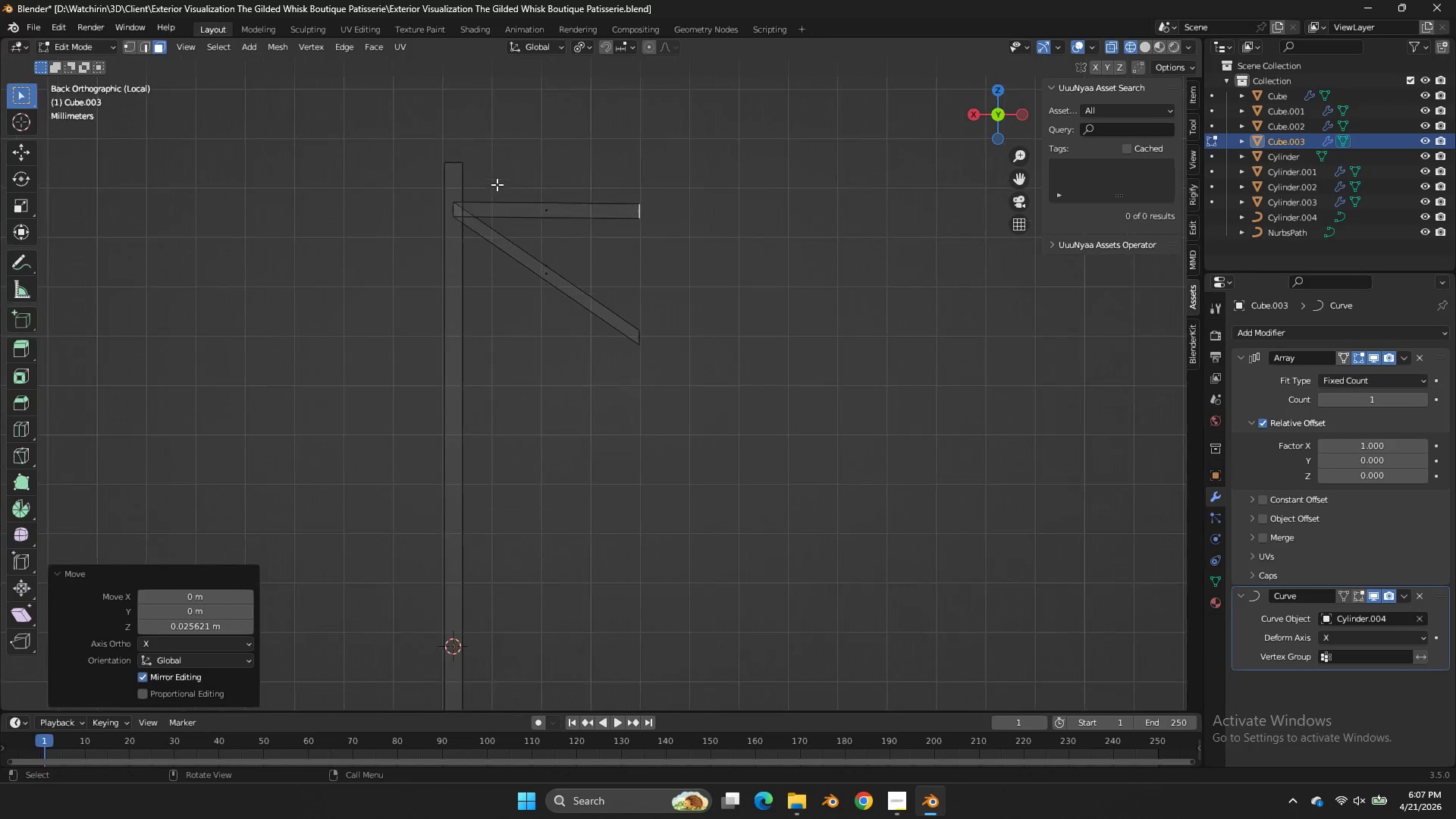 
scroll: coordinate [497, 184], scroll_direction: up, amount: 2.0
 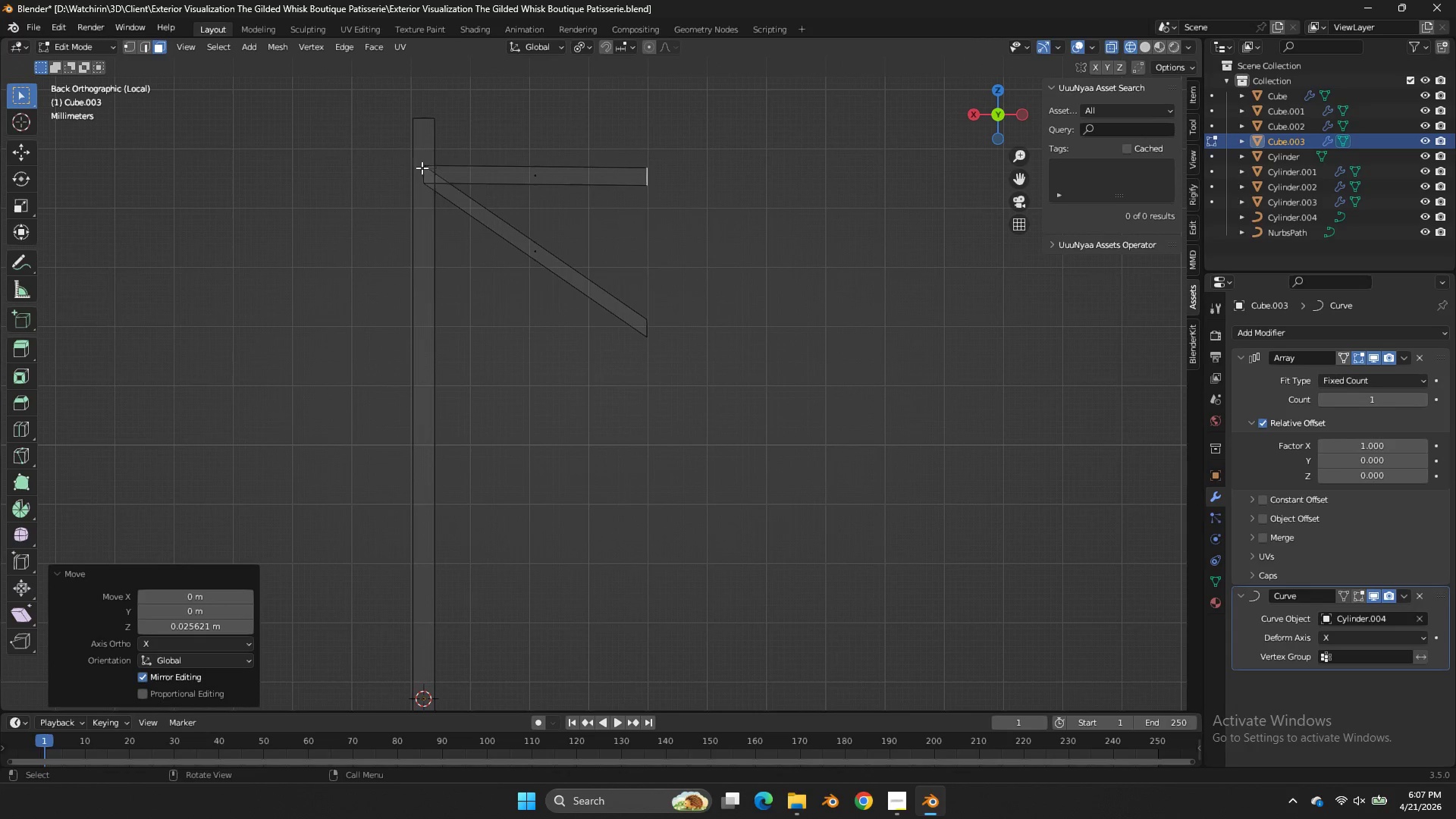 
left_click([422, 171])
 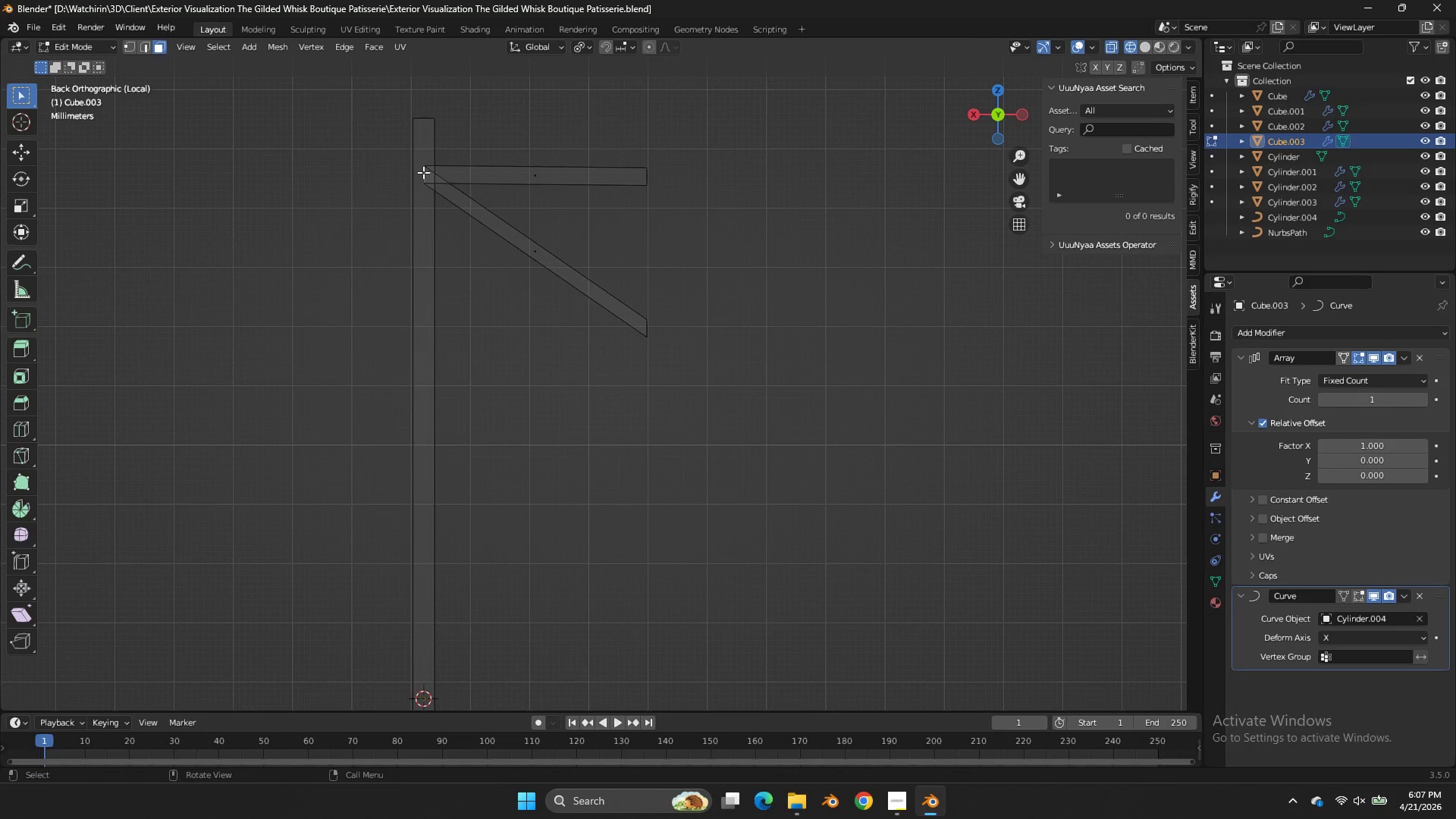 
type(gz)
 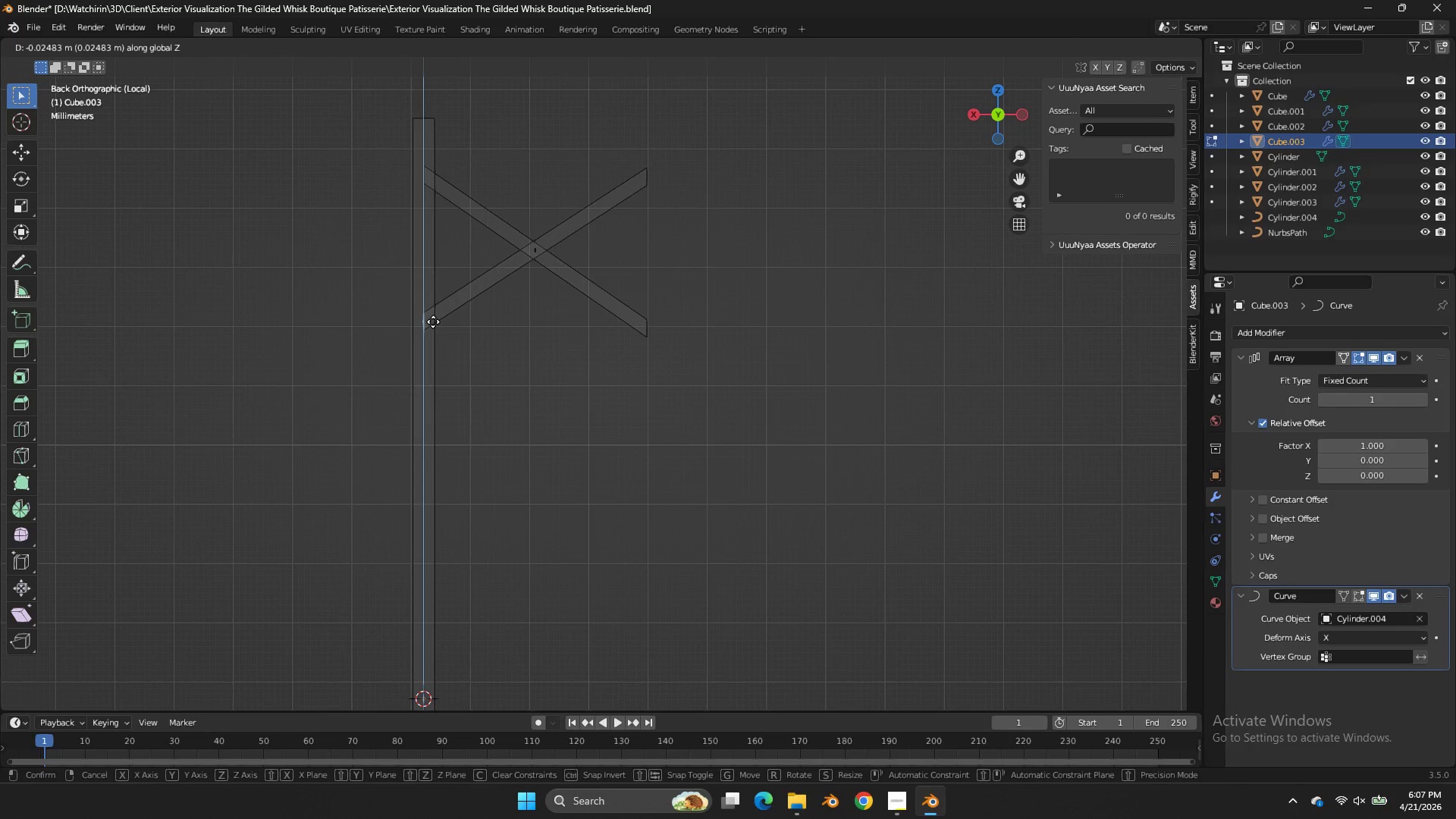 
hold_key(key=ShiftLeft, duration=0.62)
left_click([436, 339])
 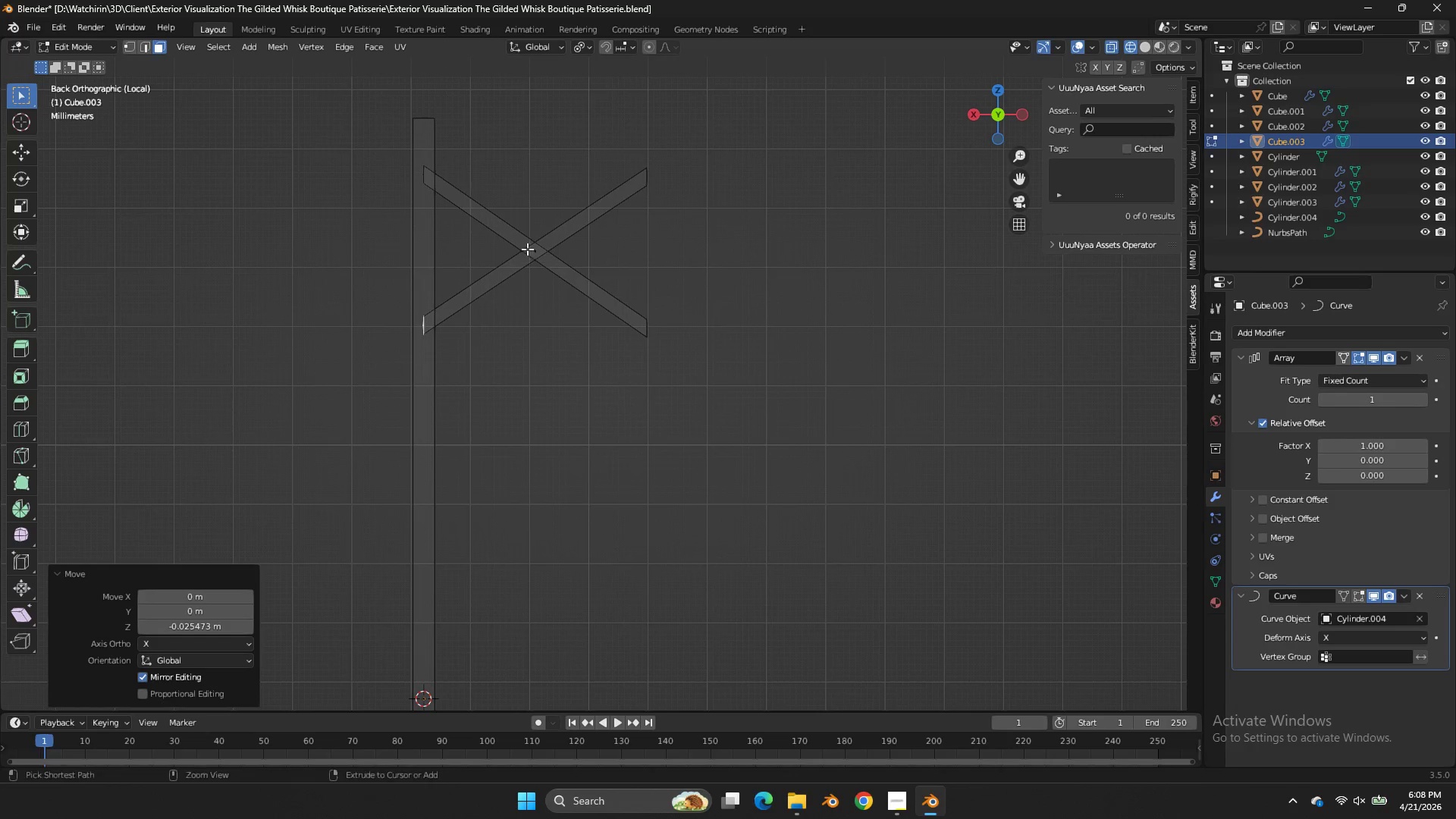 
key(Control+R)
 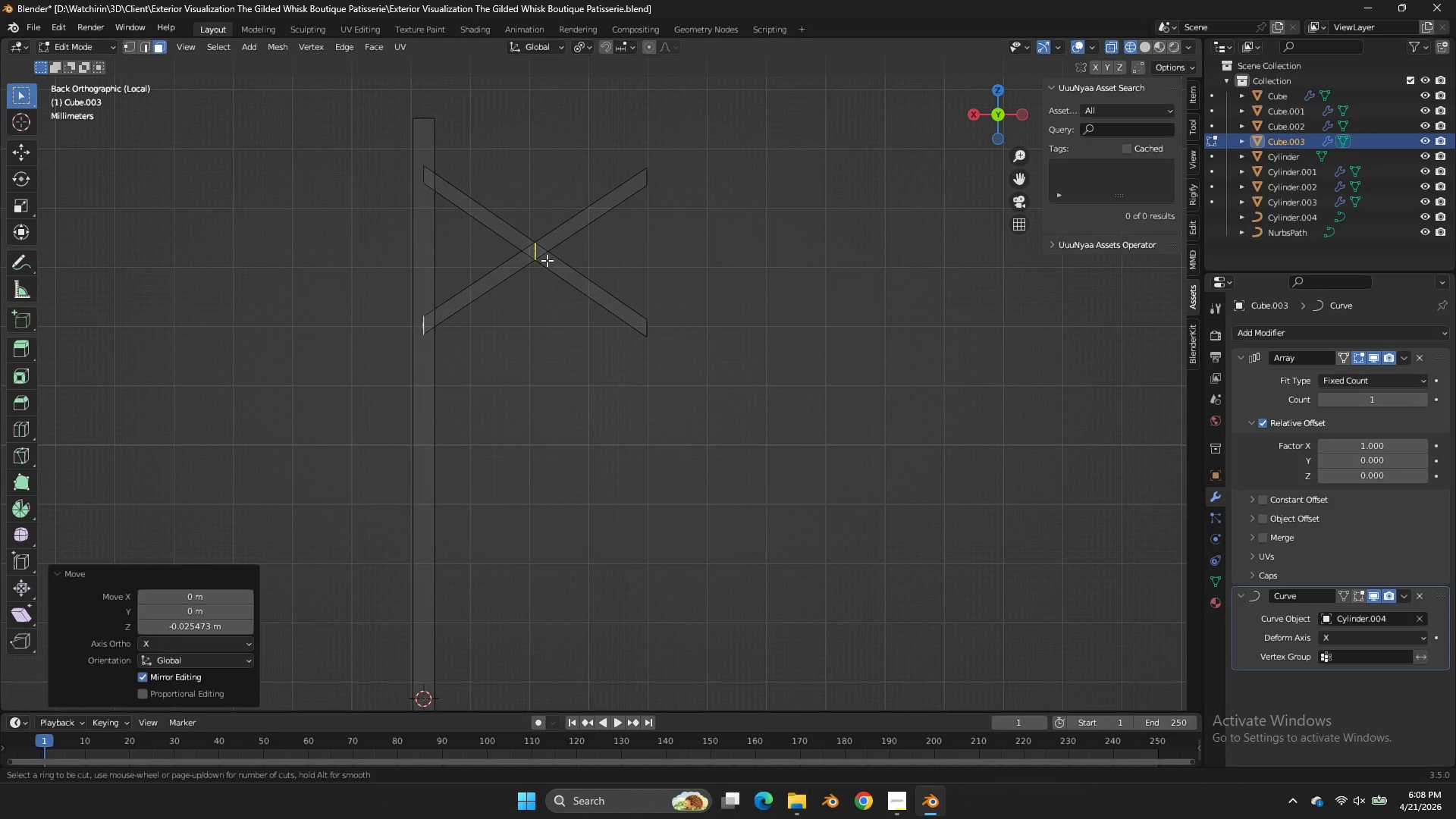 
left_click([547, 260])
 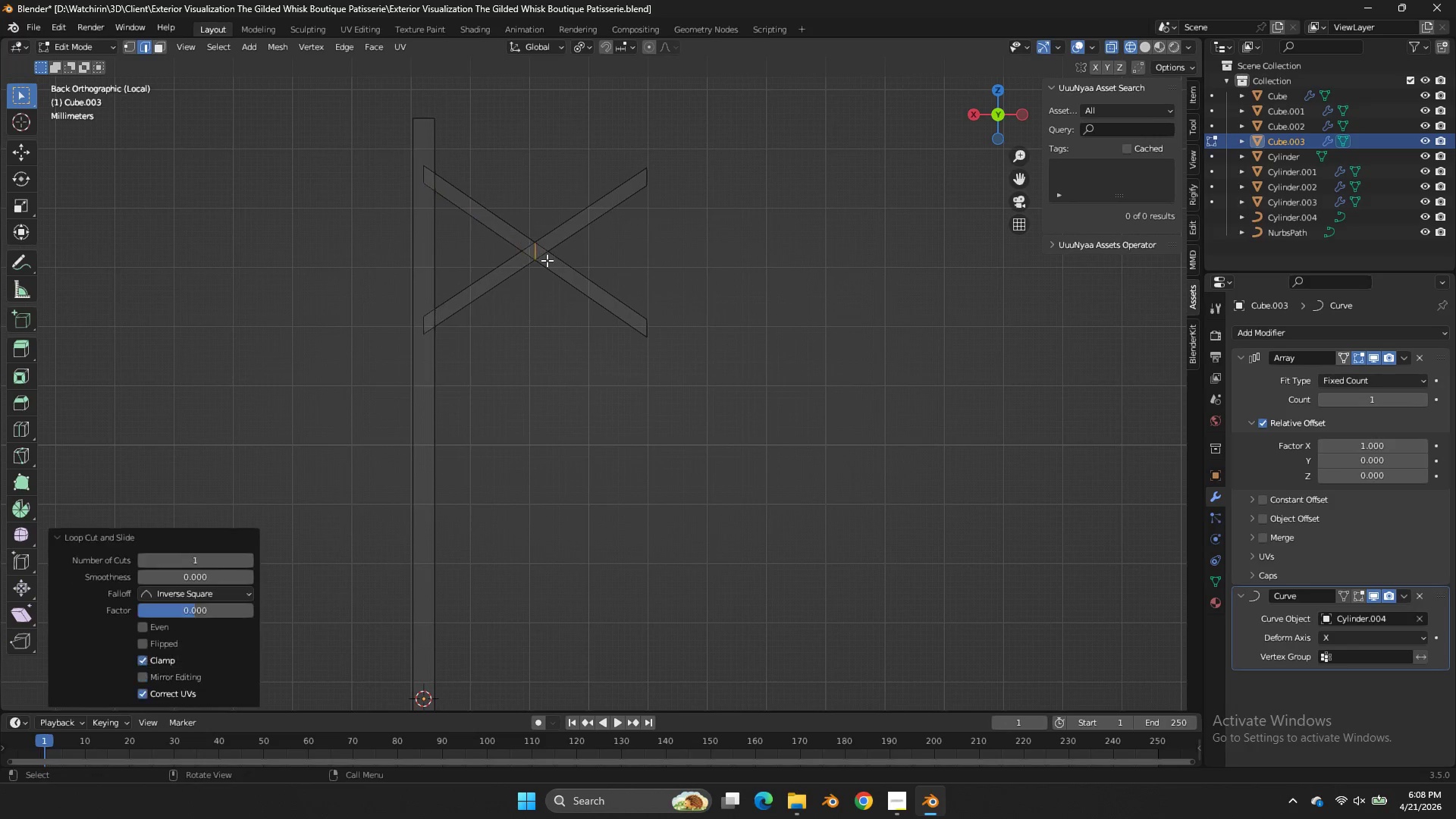 
right_click([547, 260])
 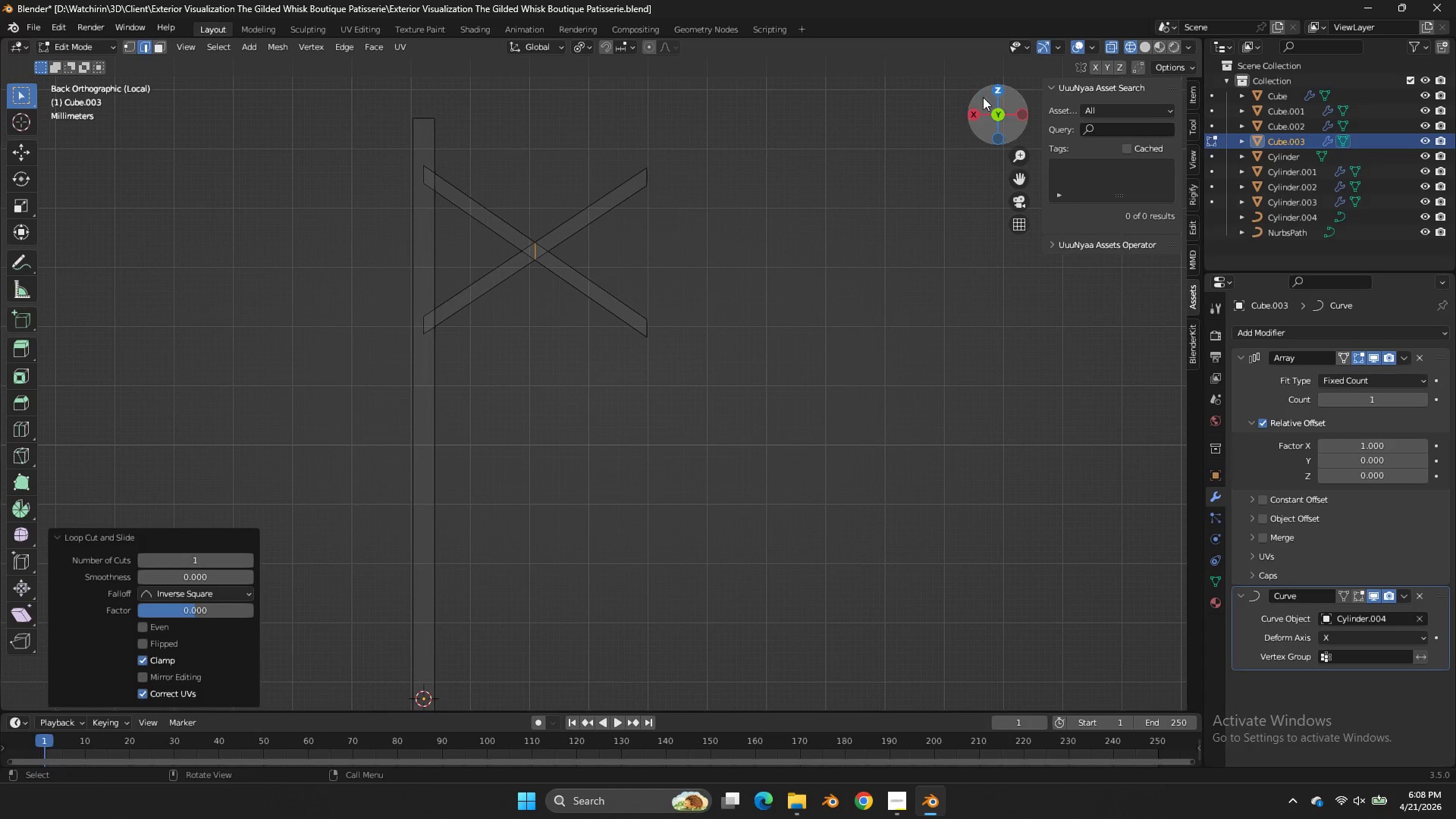 
left_click_drag(start_coordinate=[1001, 109], to_coordinate=[917, 209])
 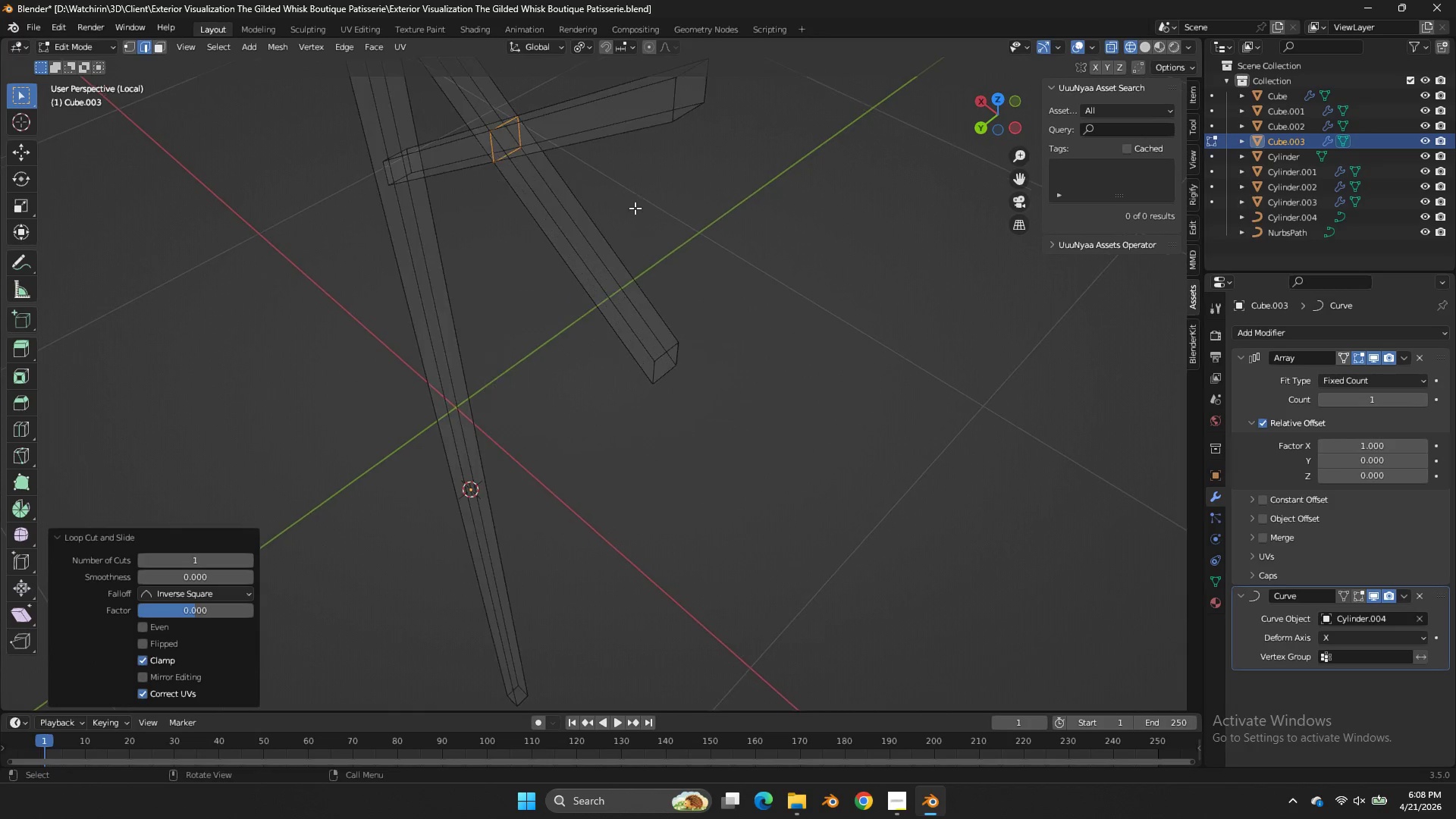 
scroll: coordinate [750, 162], scroll_direction: up, amount: 2.0
 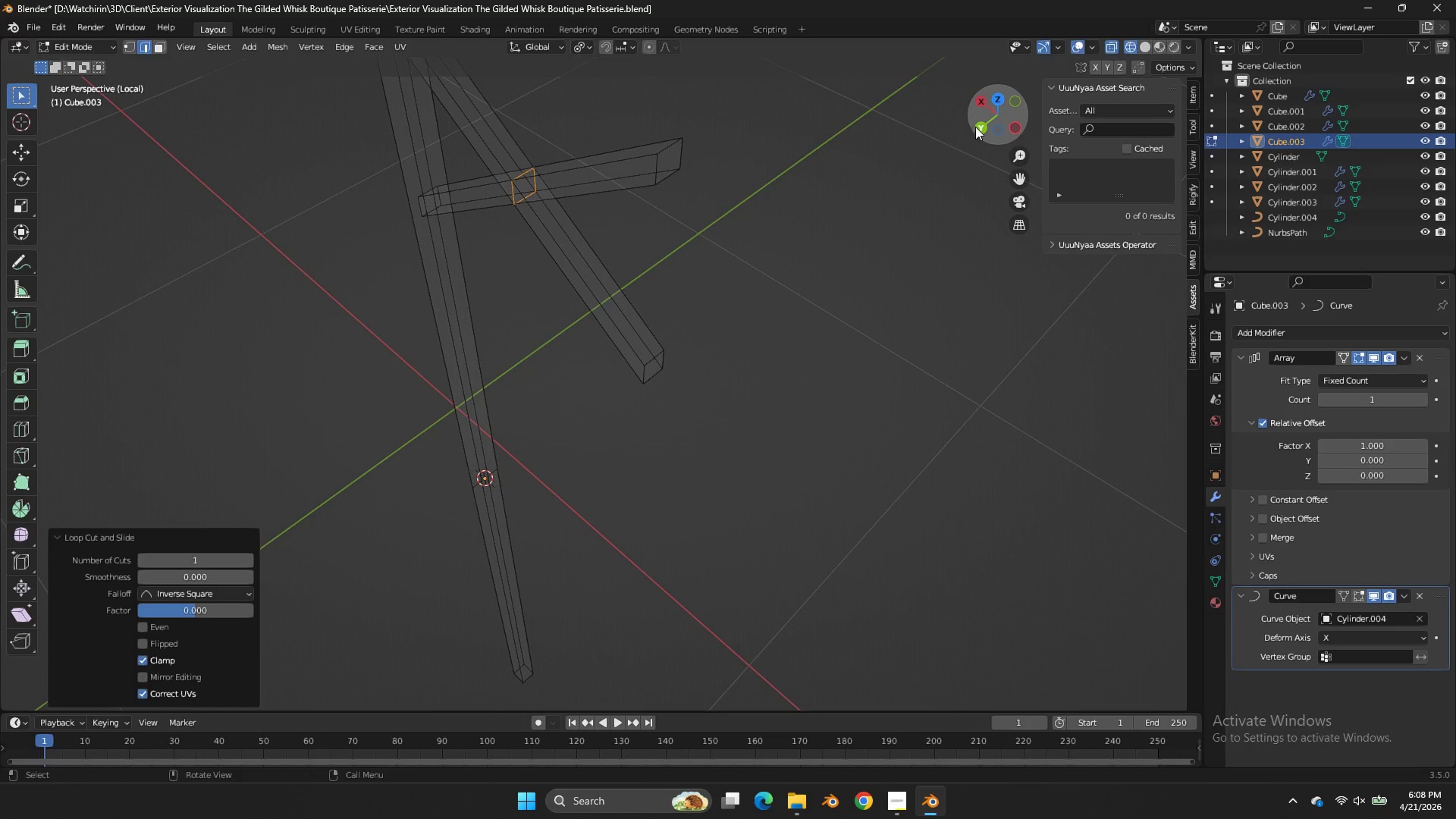 
type(gz)
 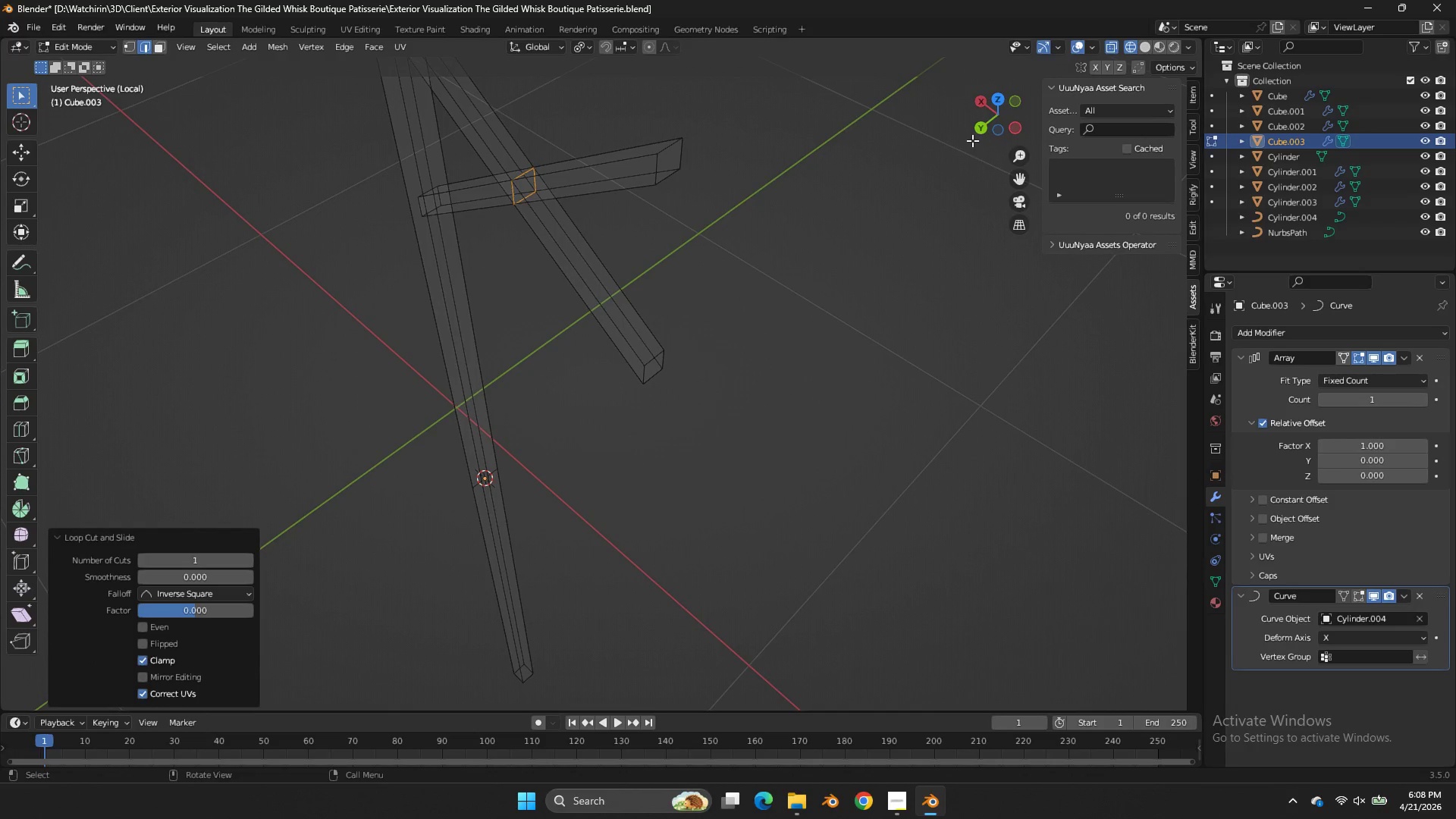 
left_click([980, 130])
 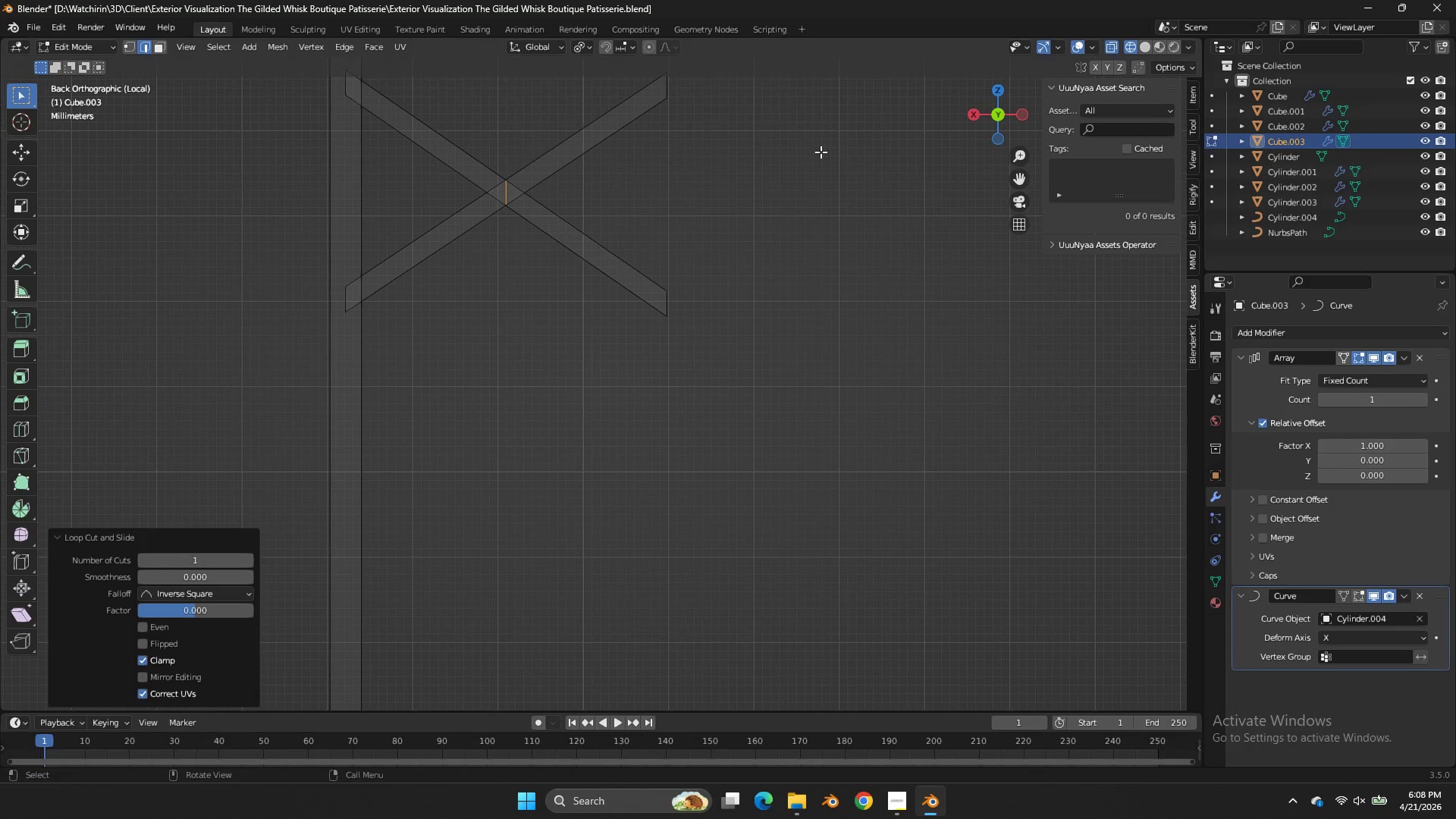 
type(gz)
 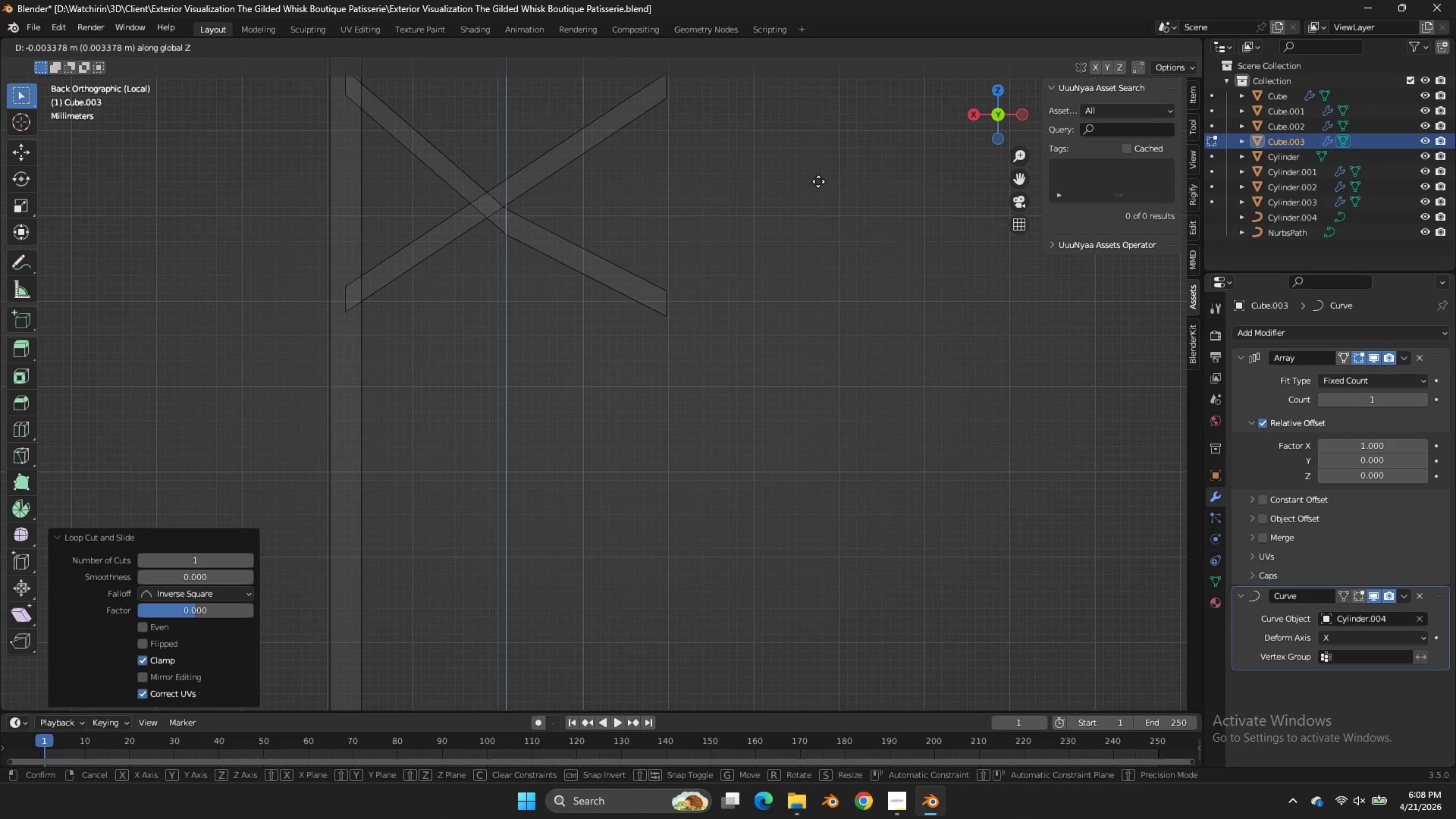 
left_click([818, 181])
 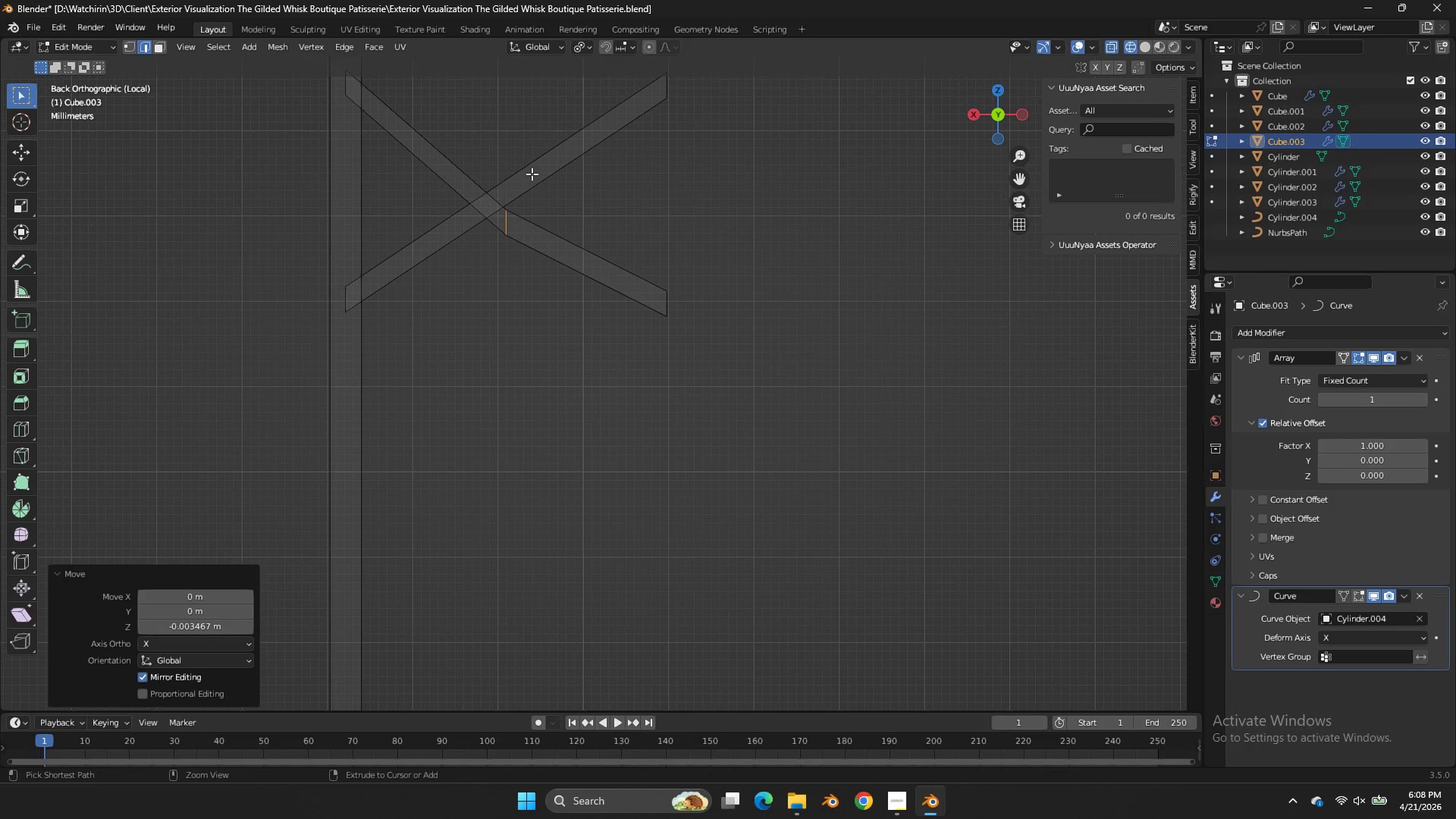 
key(Control+R)
 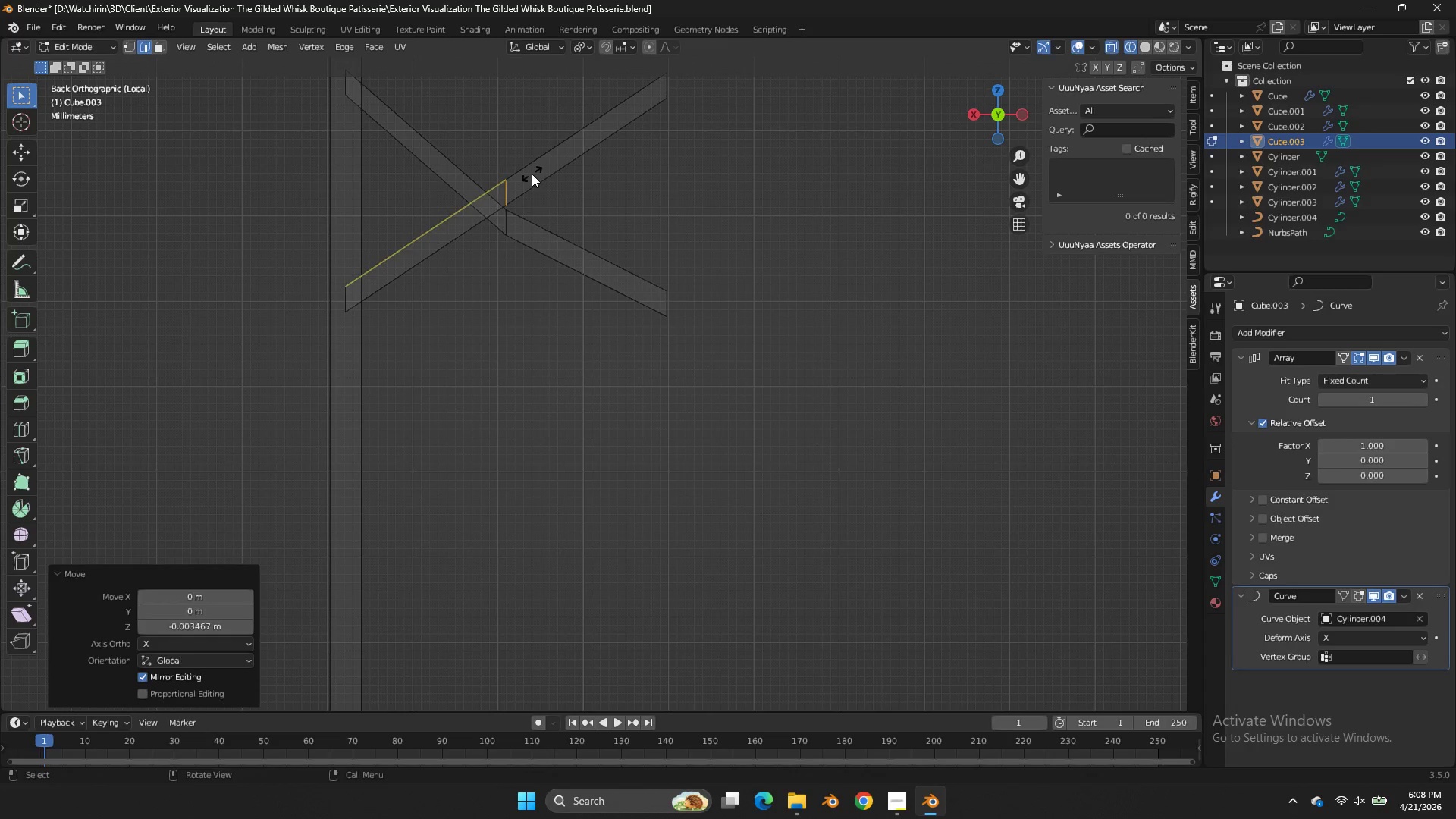 
left_click([532, 174])
 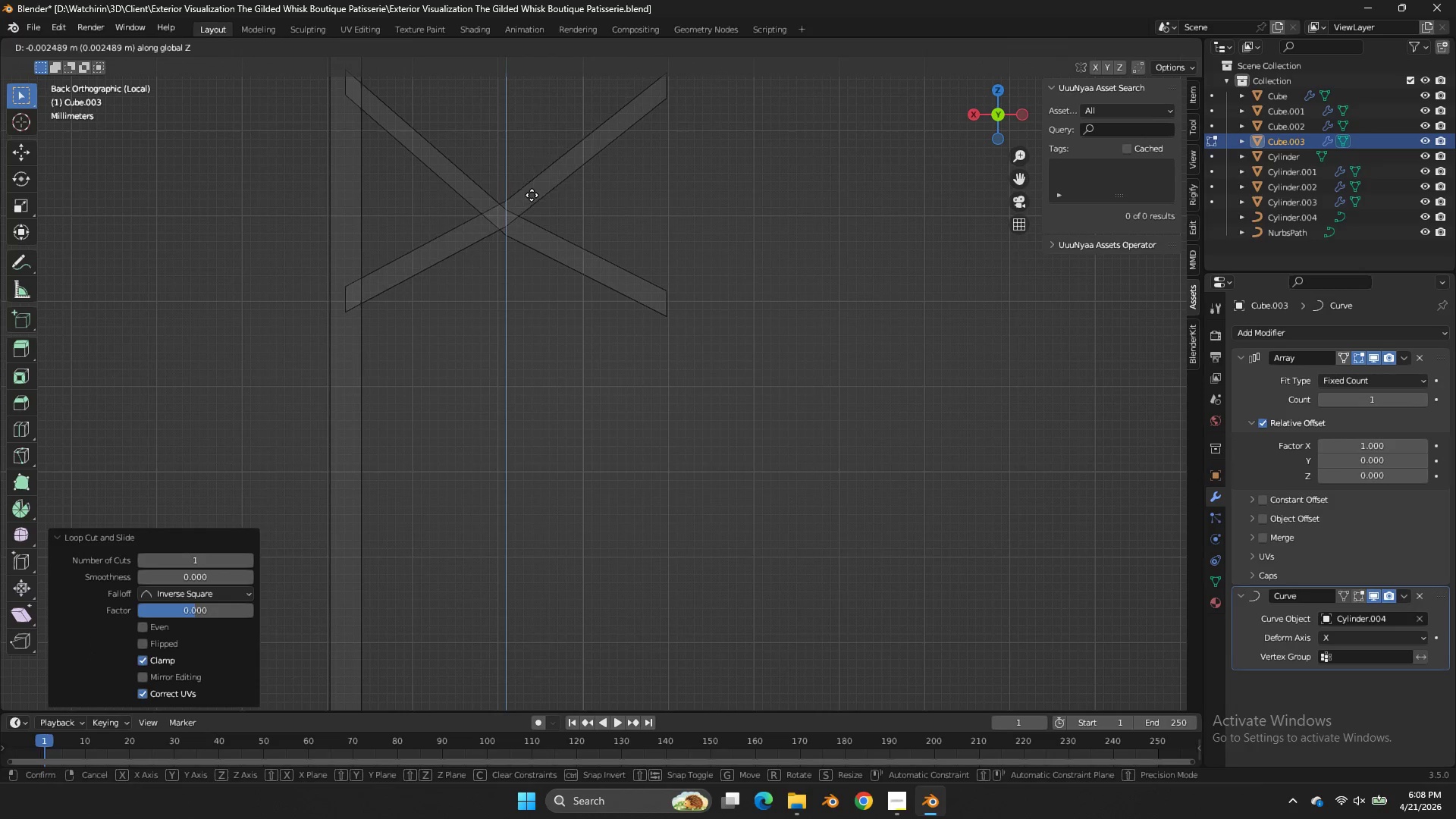 
right_click([532, 174])
 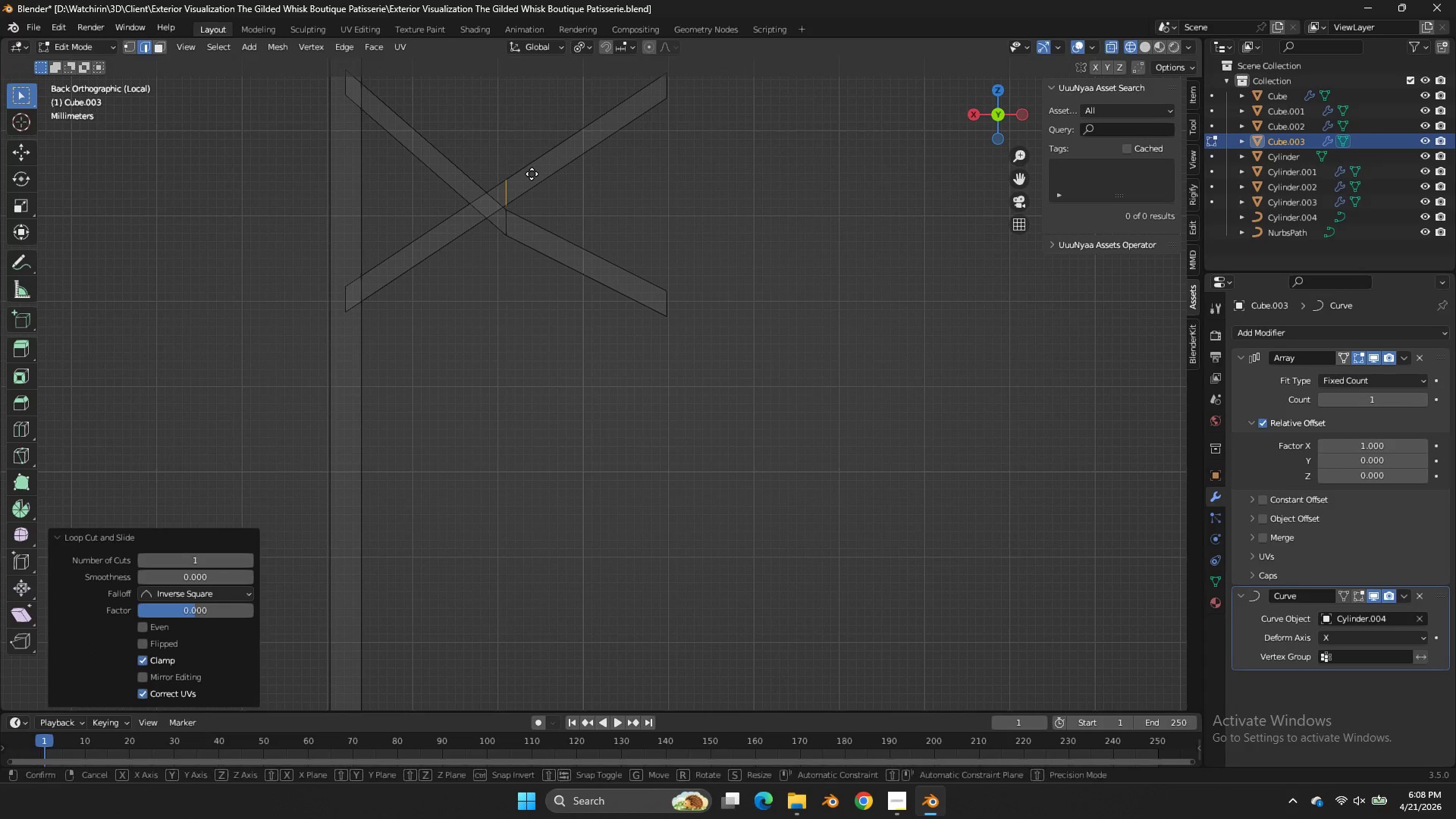 
type(gz)
 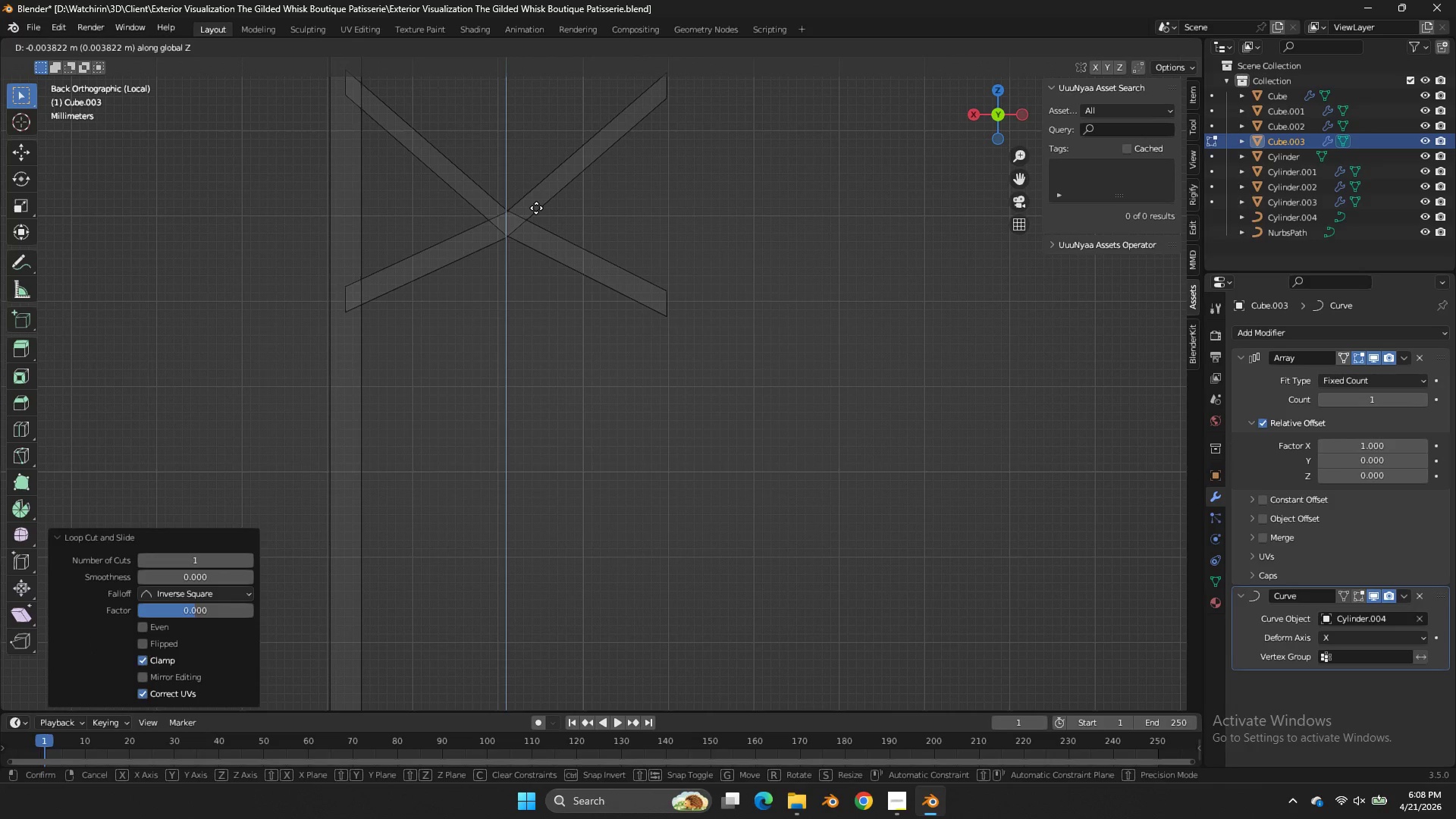 
left_click([536, 208])
 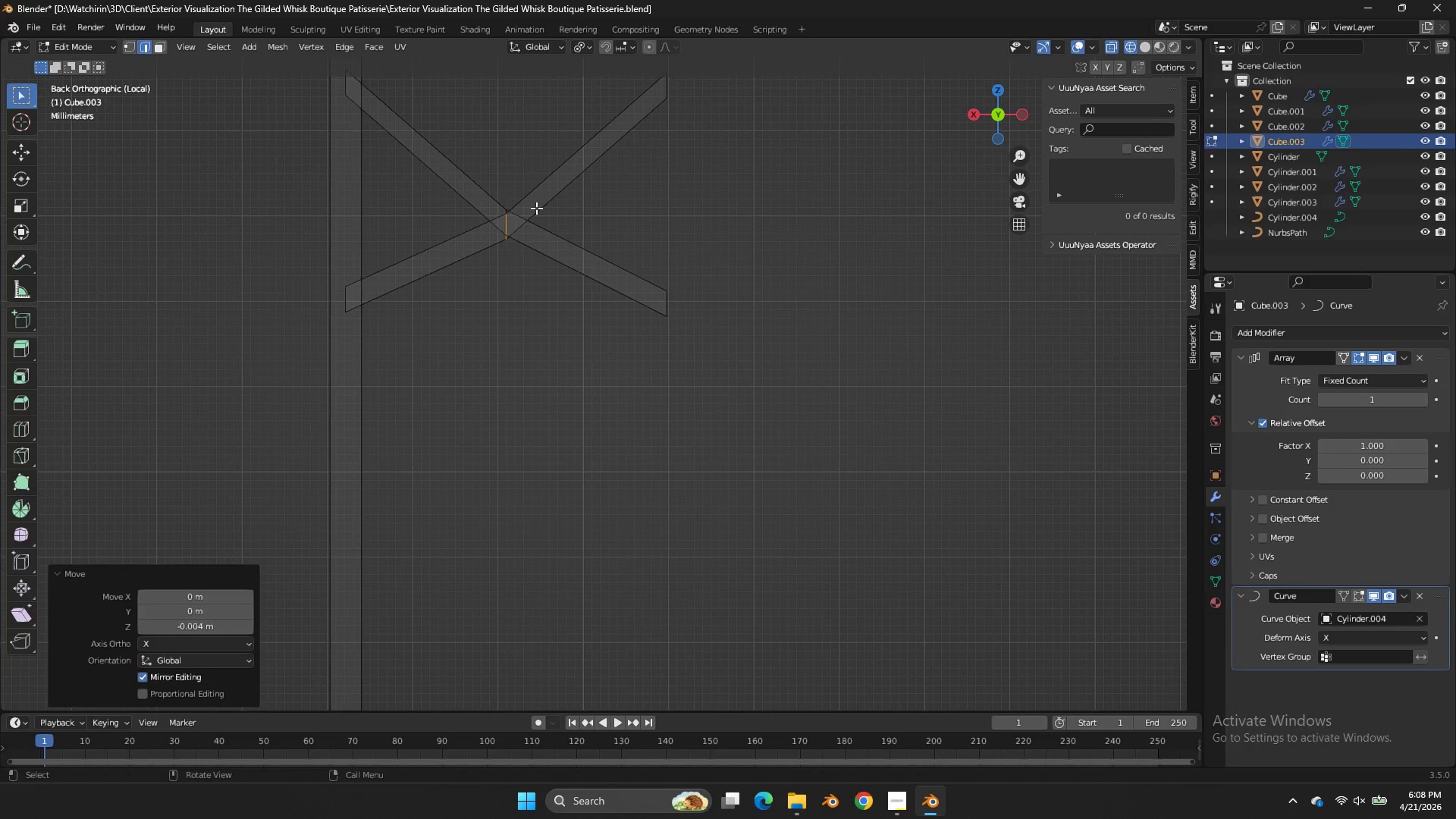 
key(Tab)
 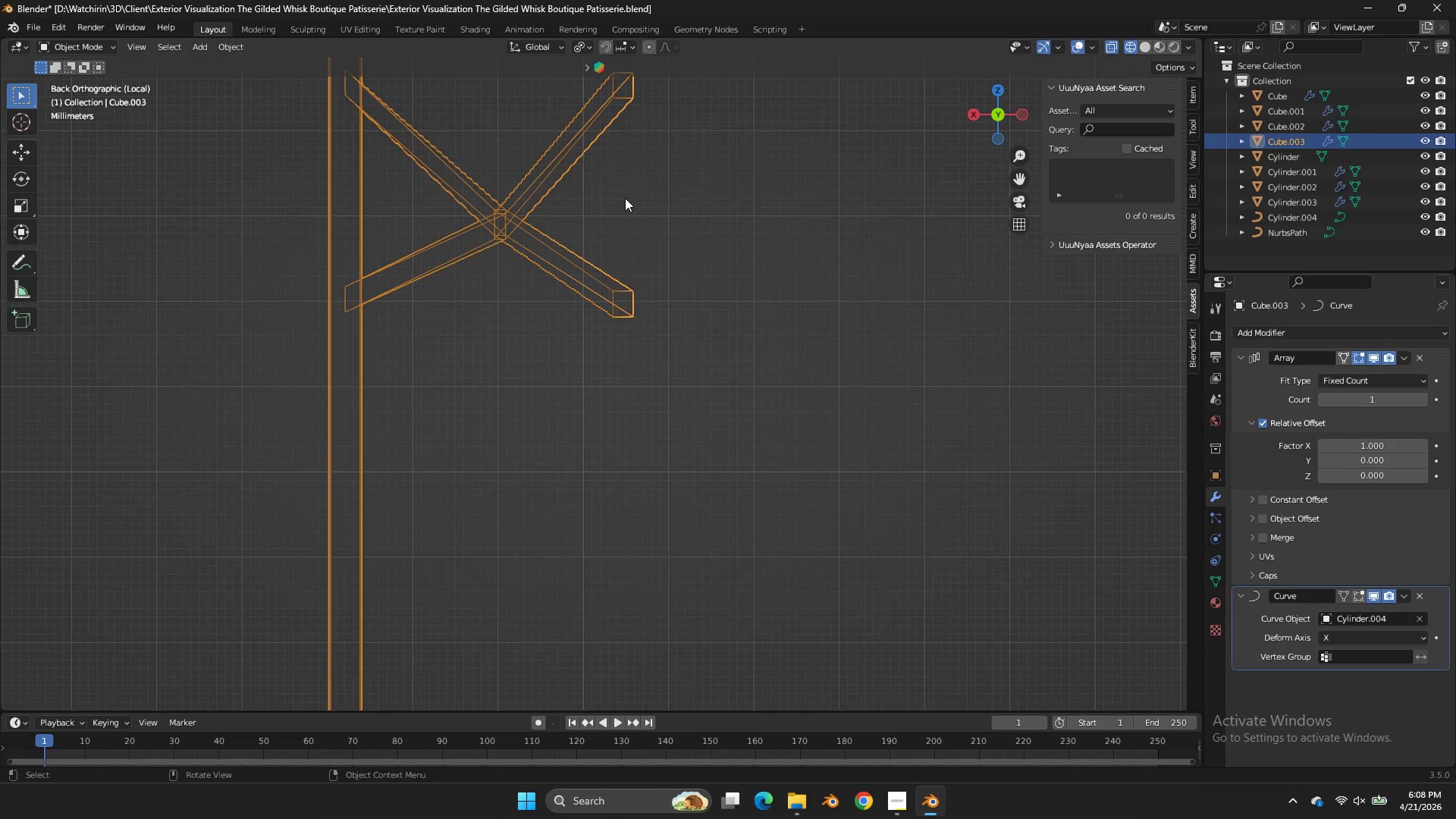 
key(Control+ControlLeft)
 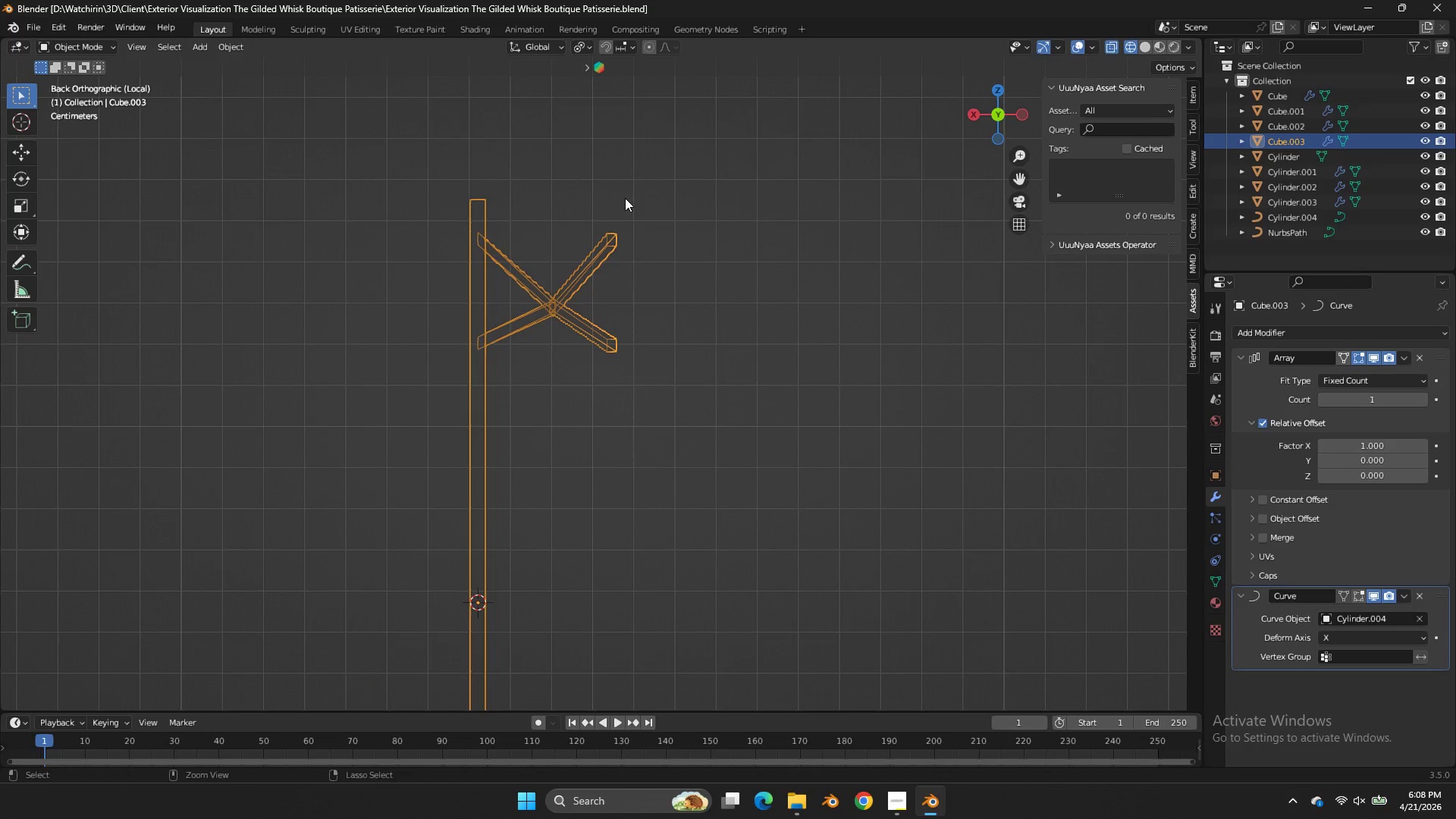 
key(Control+S)
 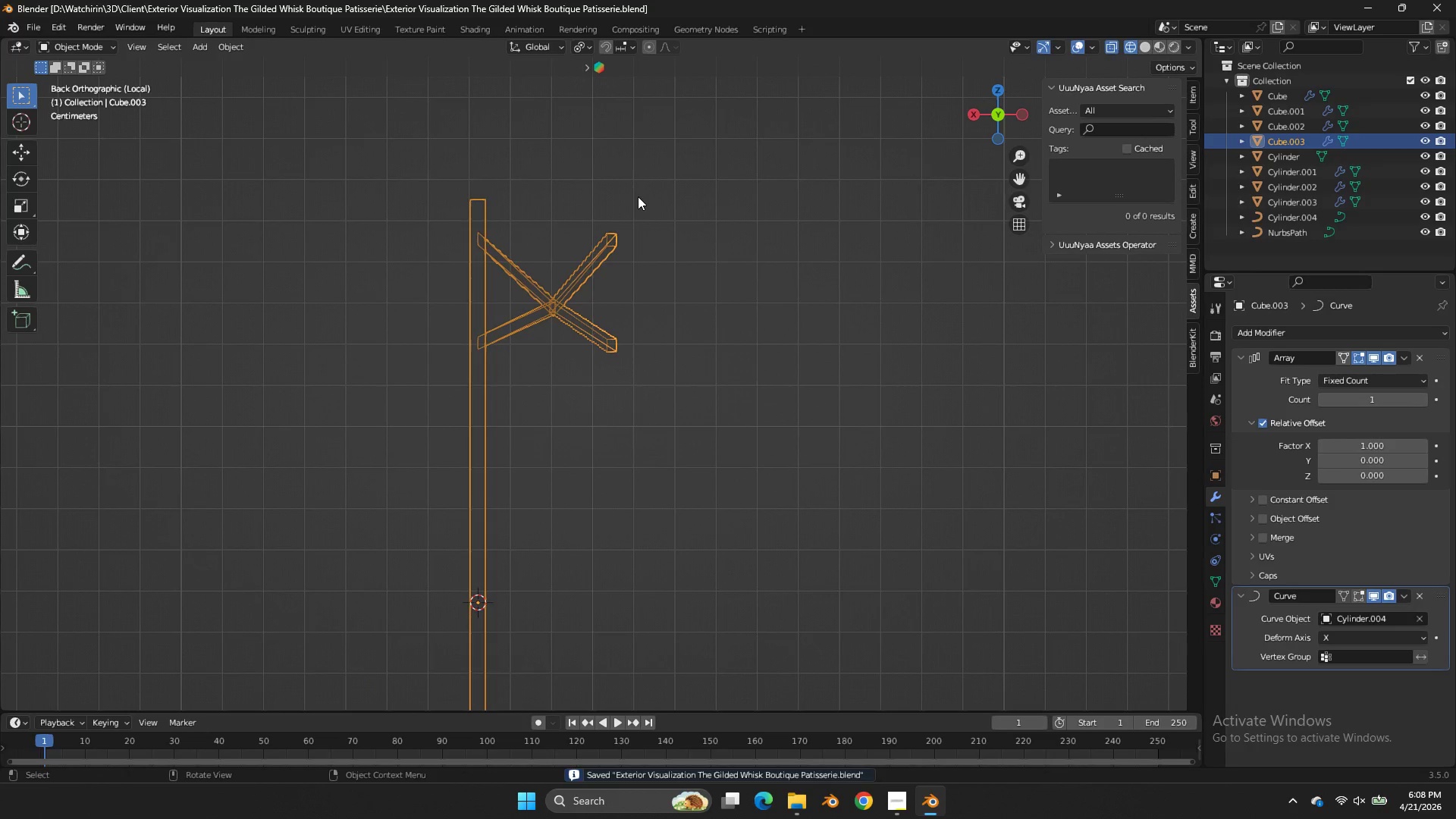 
scroll: coordinate [625, 198], scroll_direction: down, amount: 4.0
 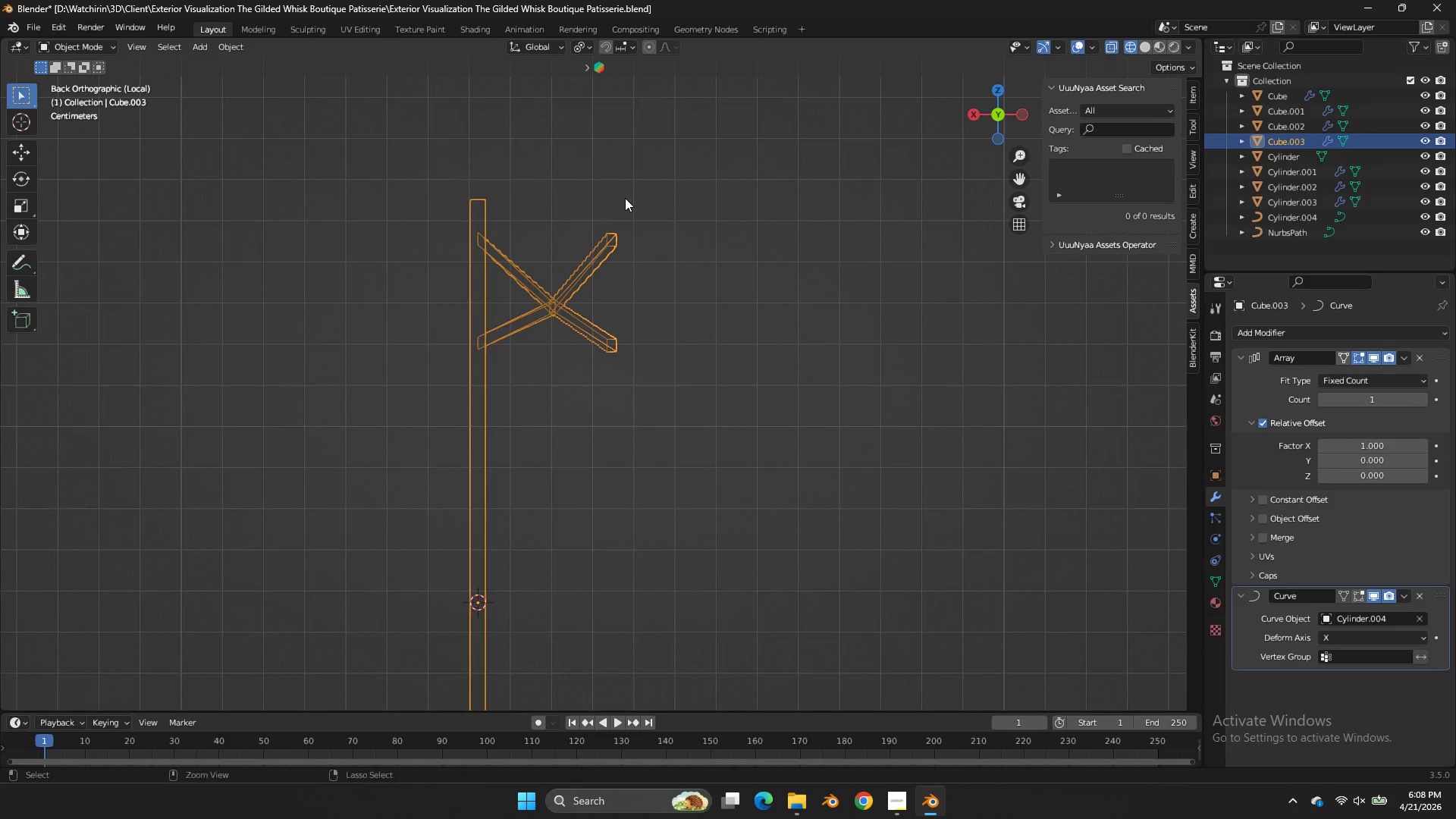 
key(Z)
 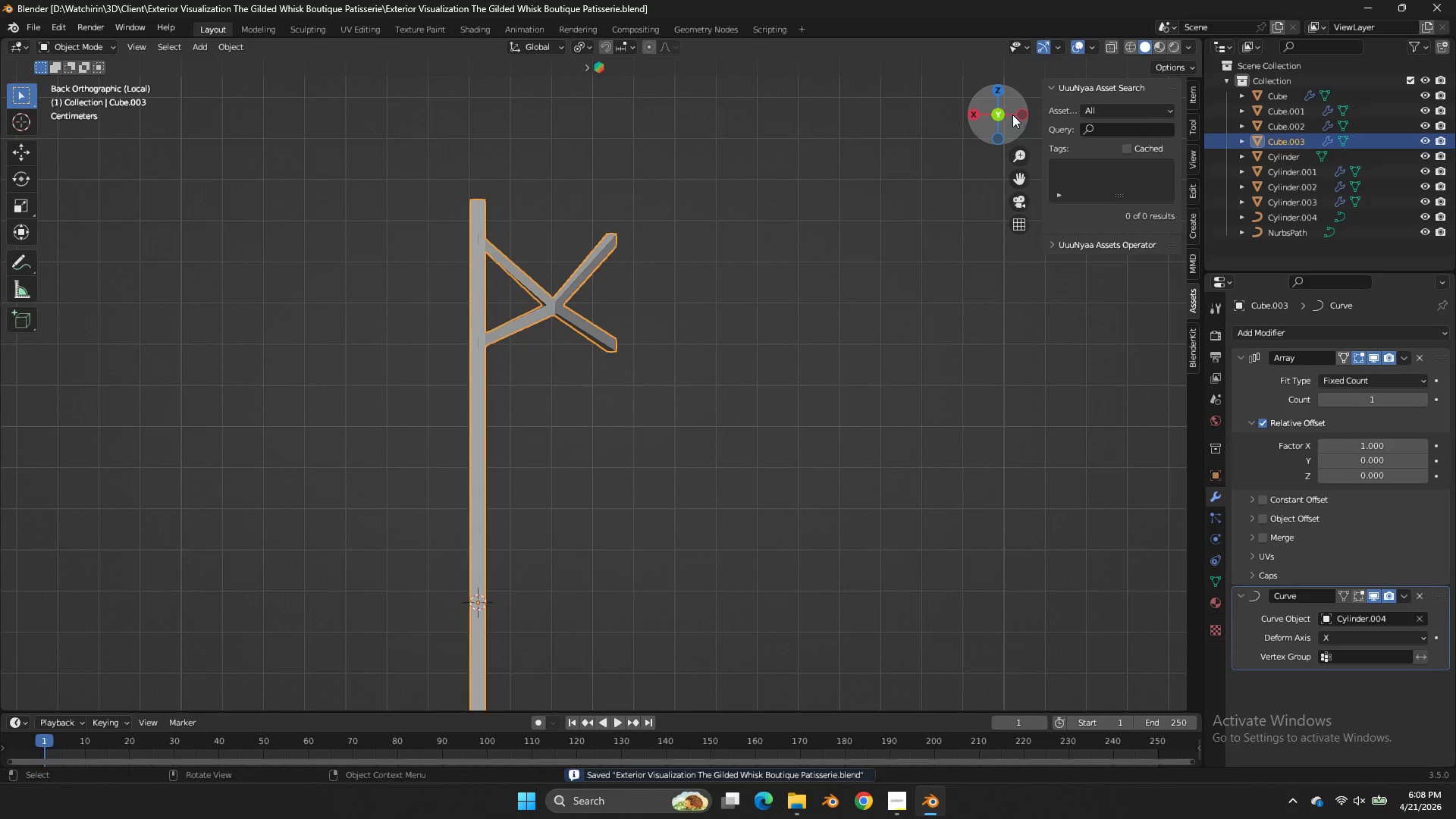 
left_click_drag(start_coordinate=[1012, 115], to_coordinate=[989, 182])
 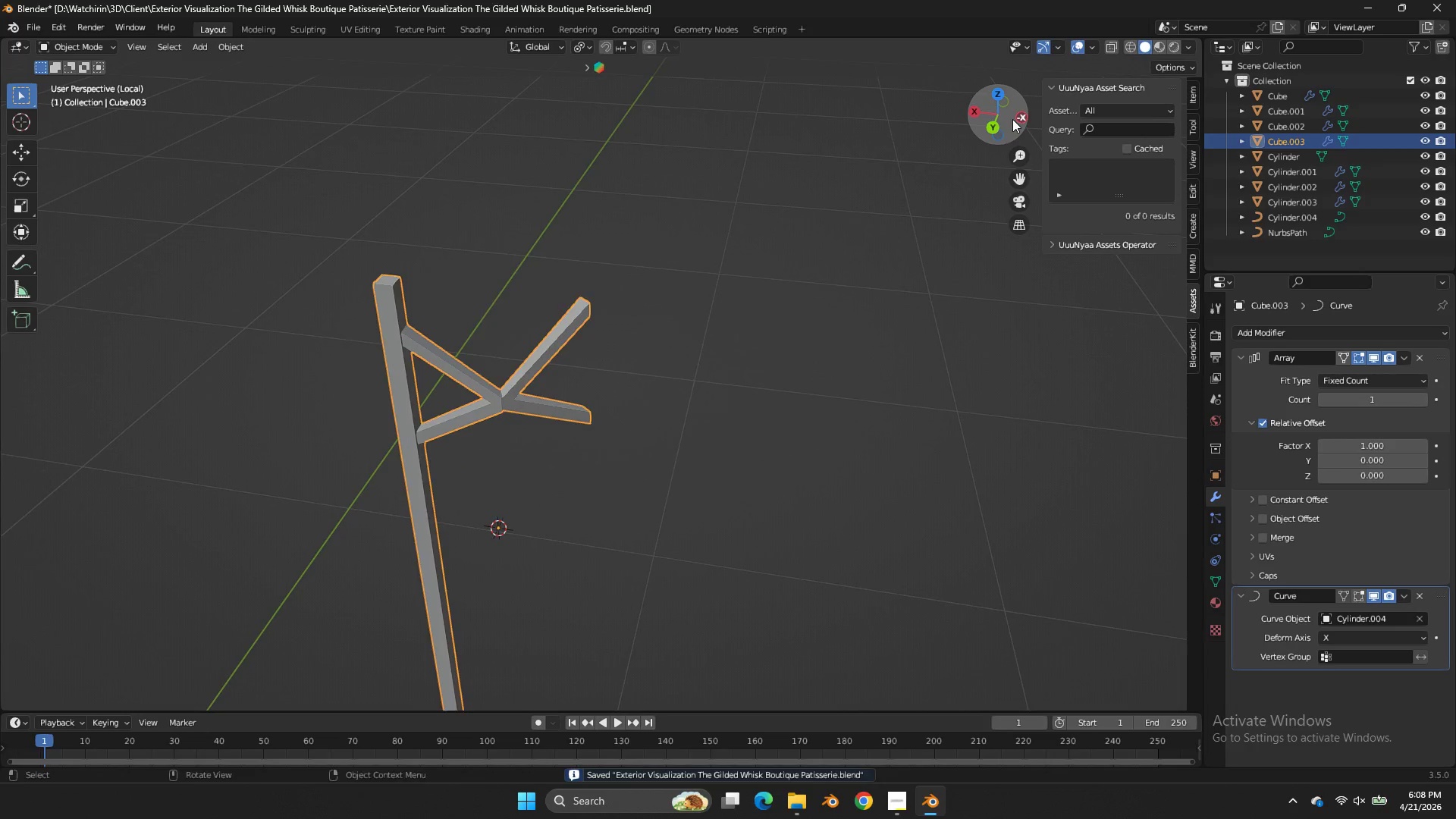 
key(Tab)
 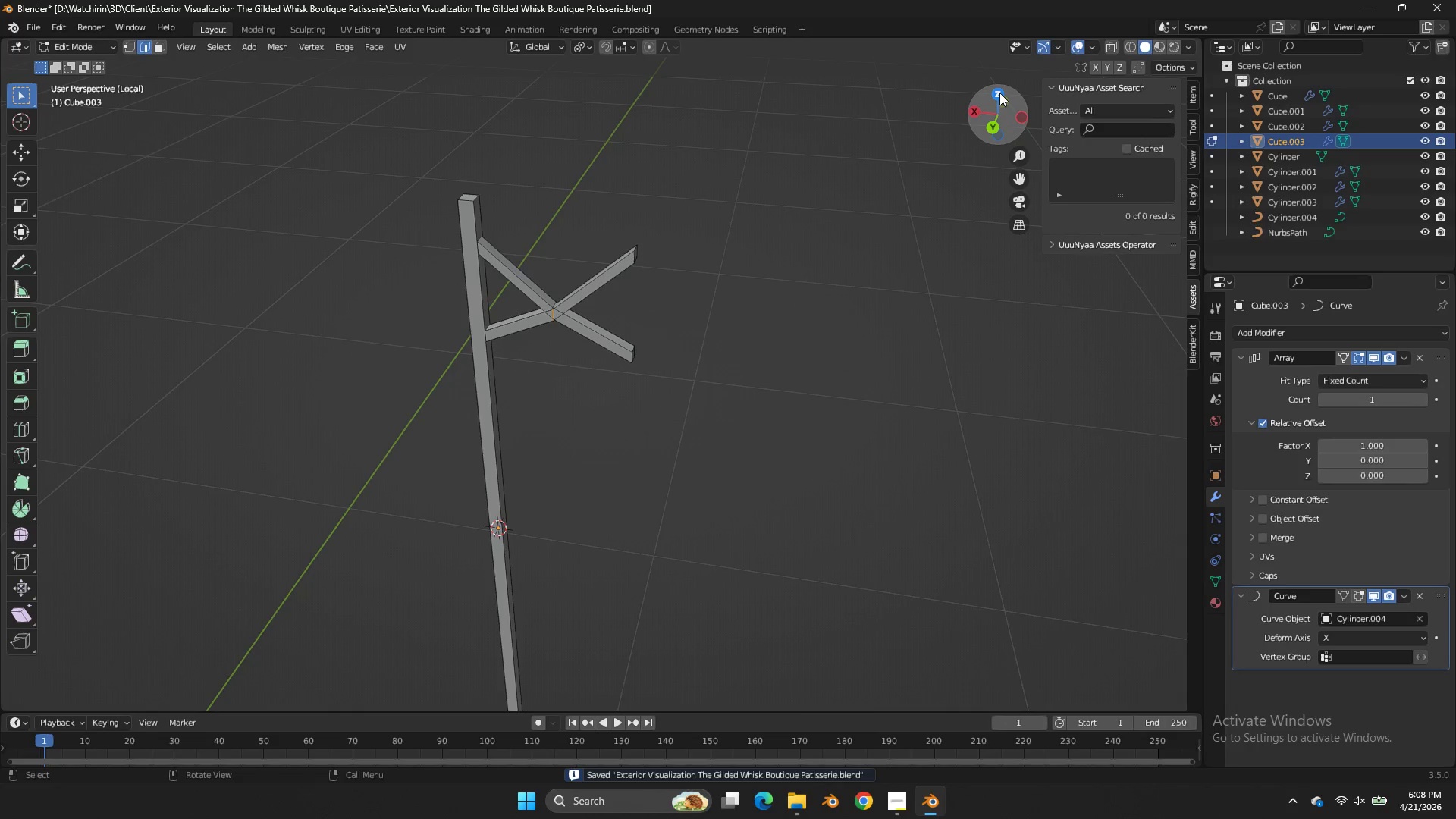 
key(Tab)
 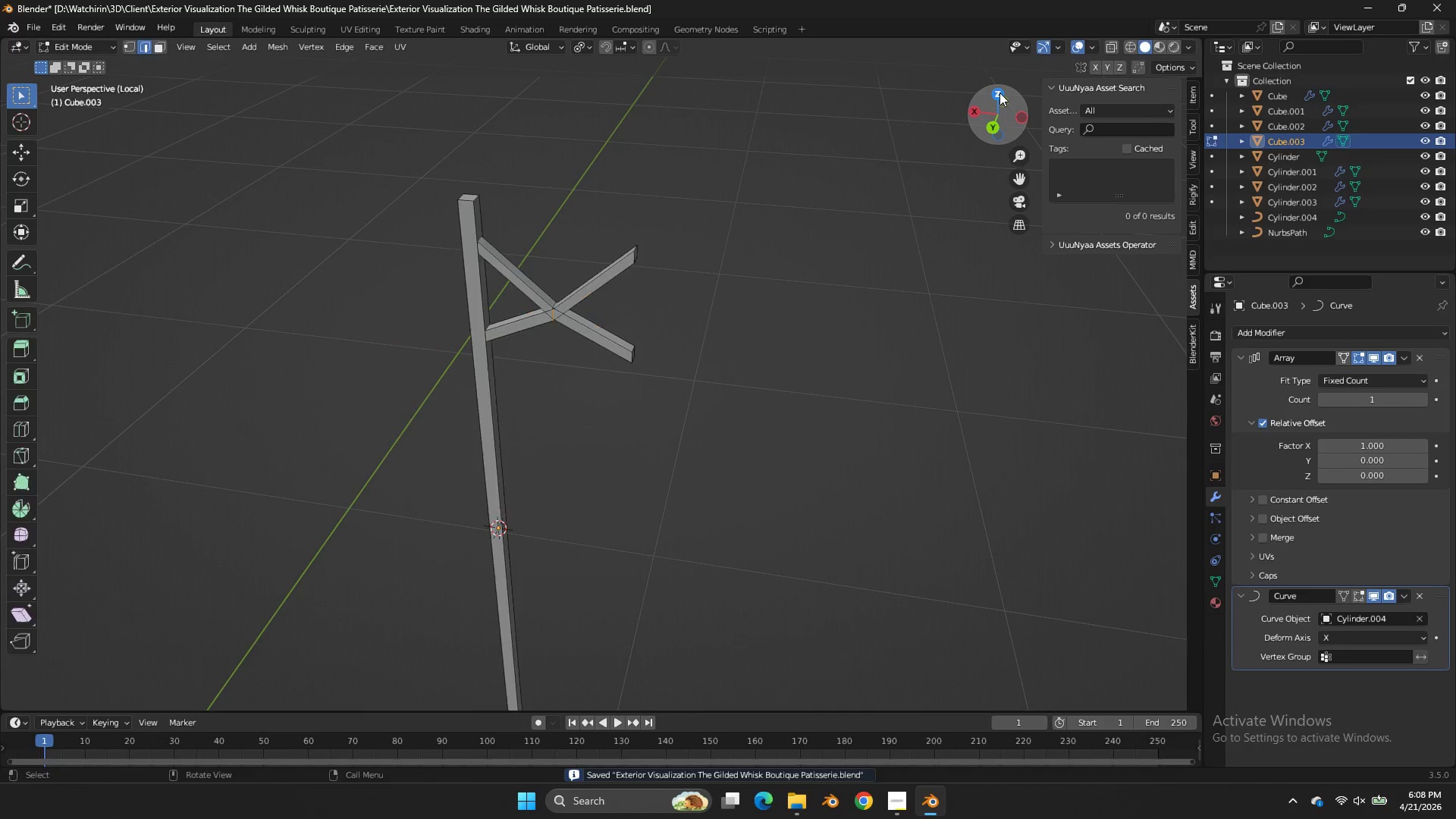 
key(Tab)
 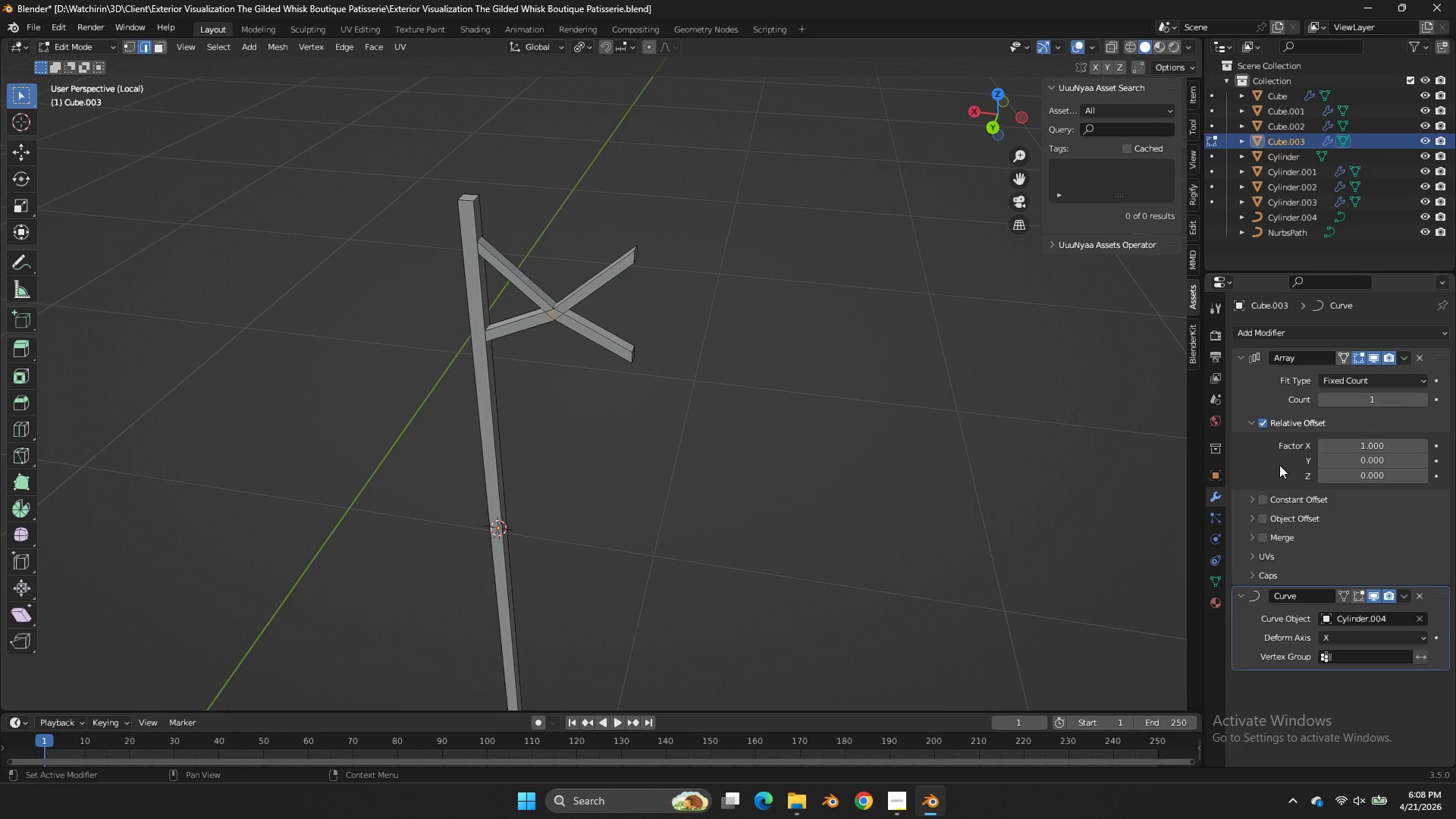 
wait(6.81)
 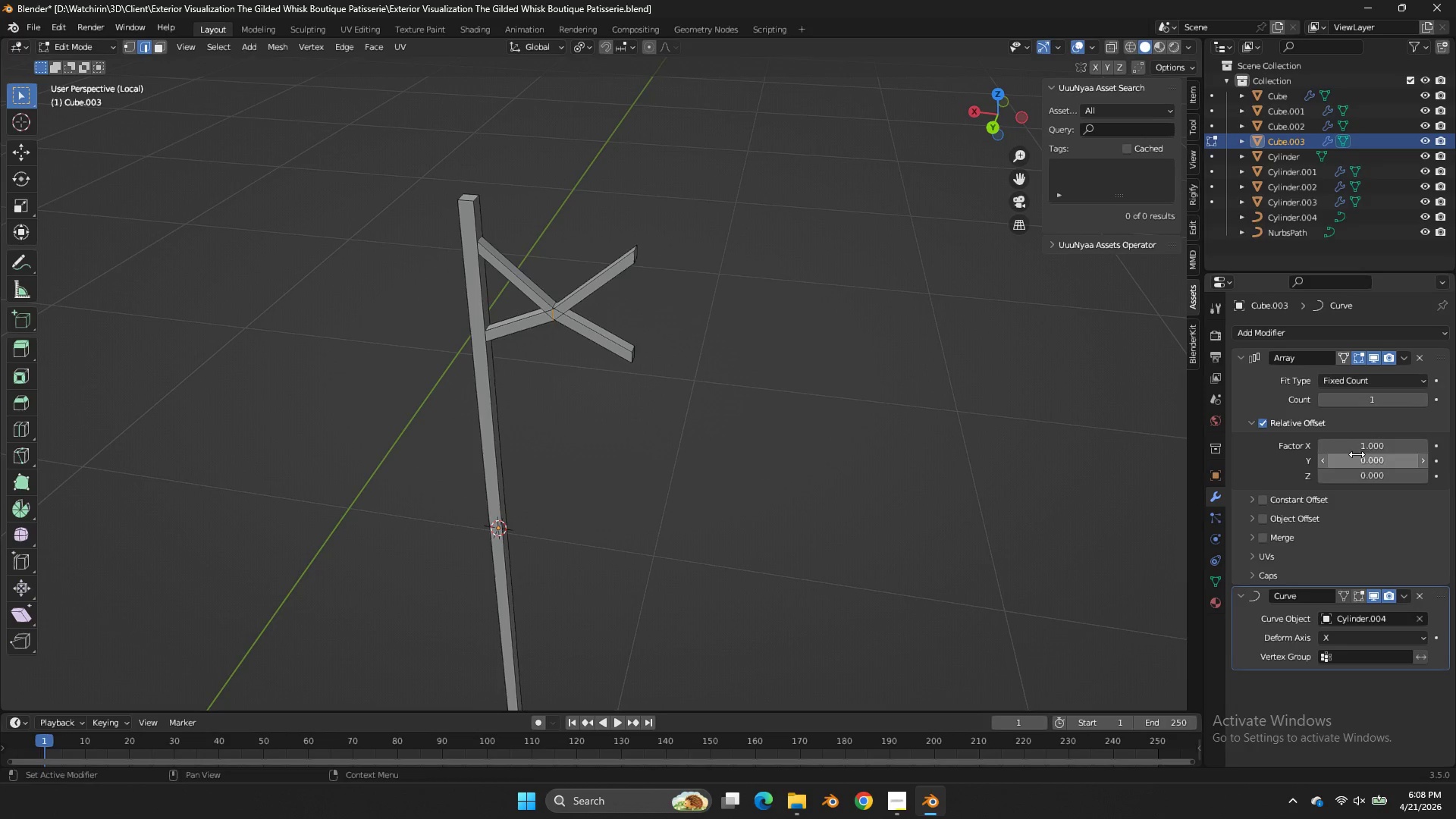 
scroll: coordinate [858, 356], scroll_direction: up, amount: 2.0
 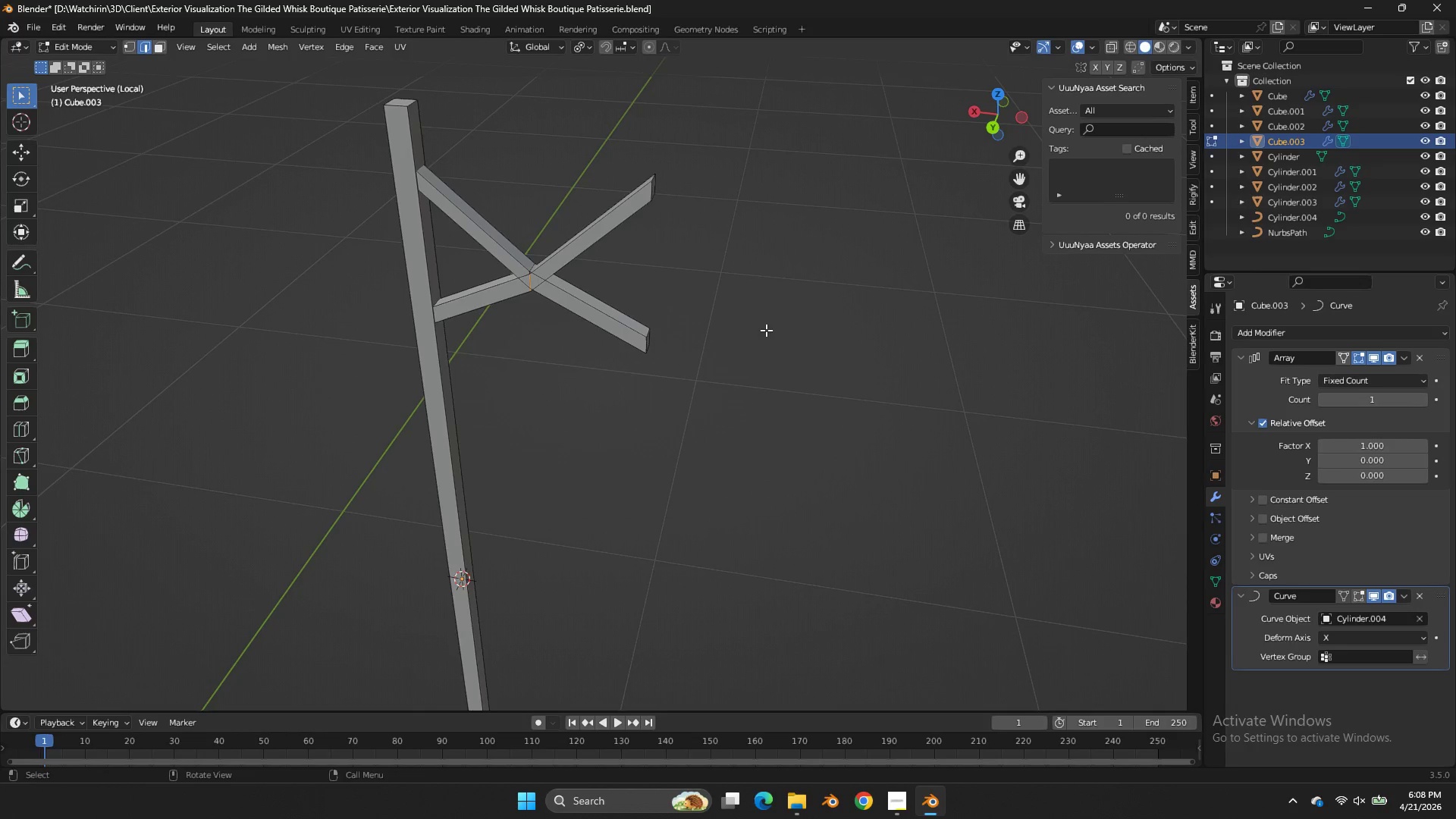 
scroll: coordinate [754, 330], scroll_direction: down, amount: 4.0
 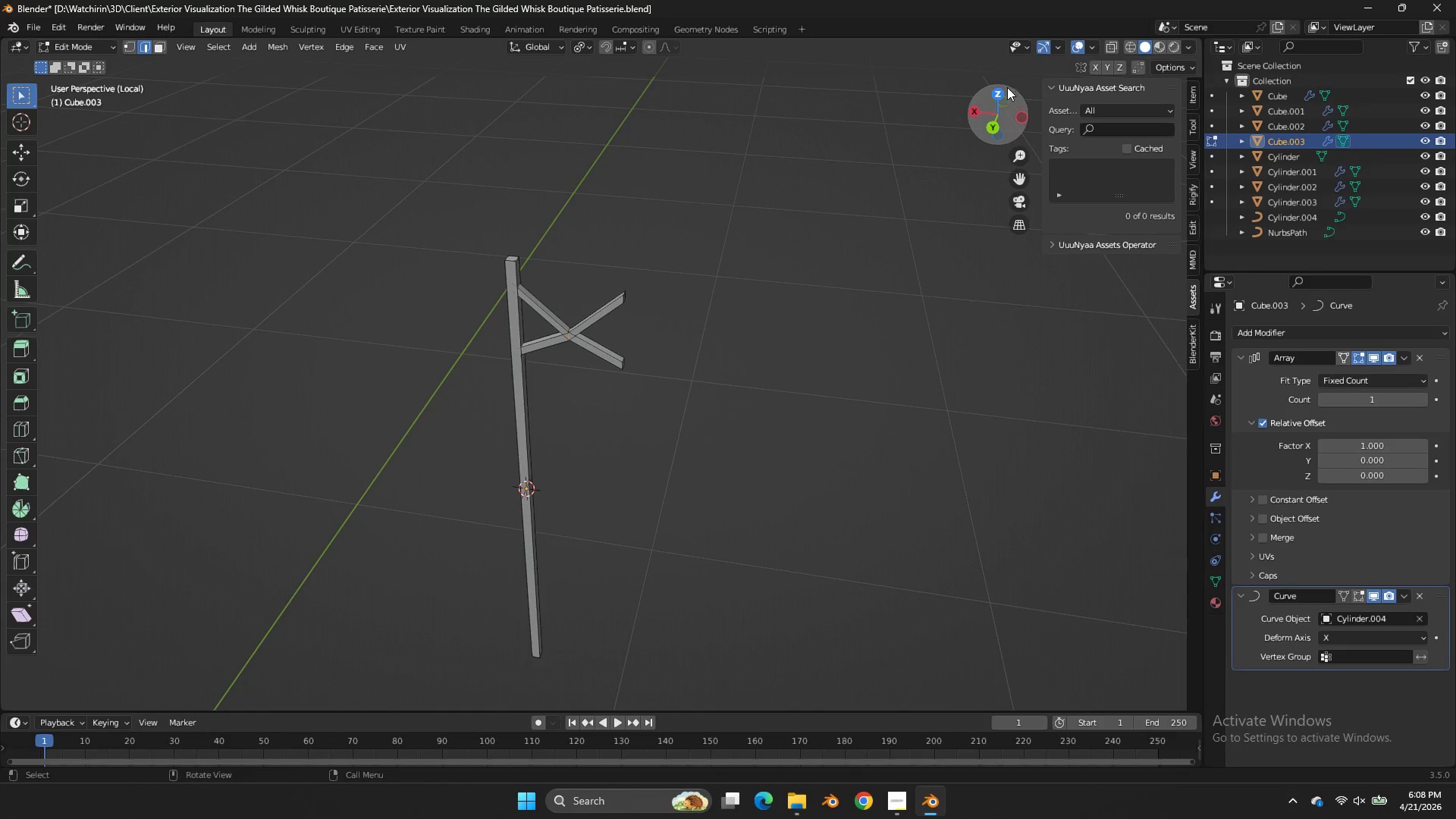 
left_click([1001, 90])
 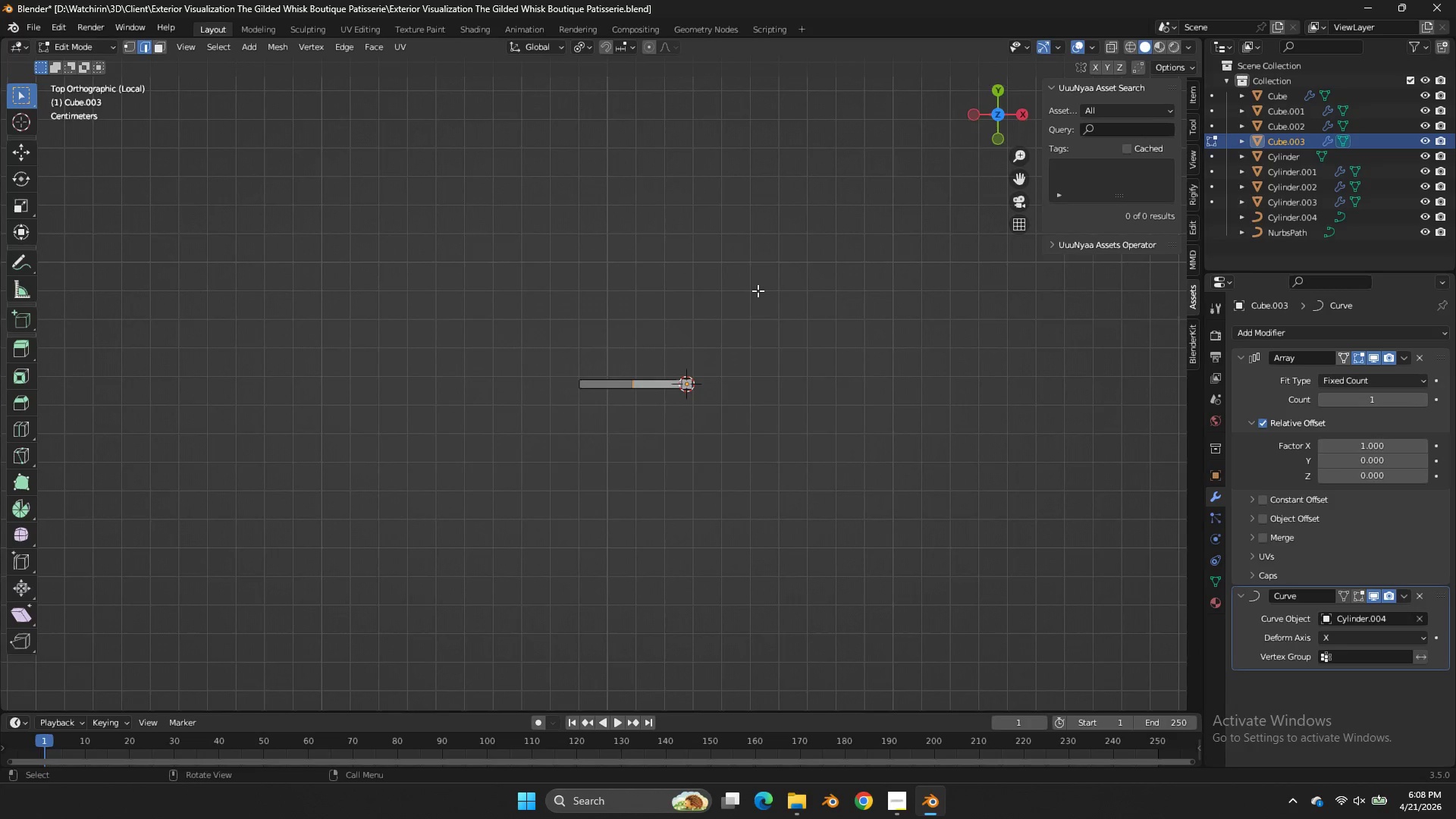 
scroll: coordinate [741, 301], scroll_direction: up, amount: 3.0
 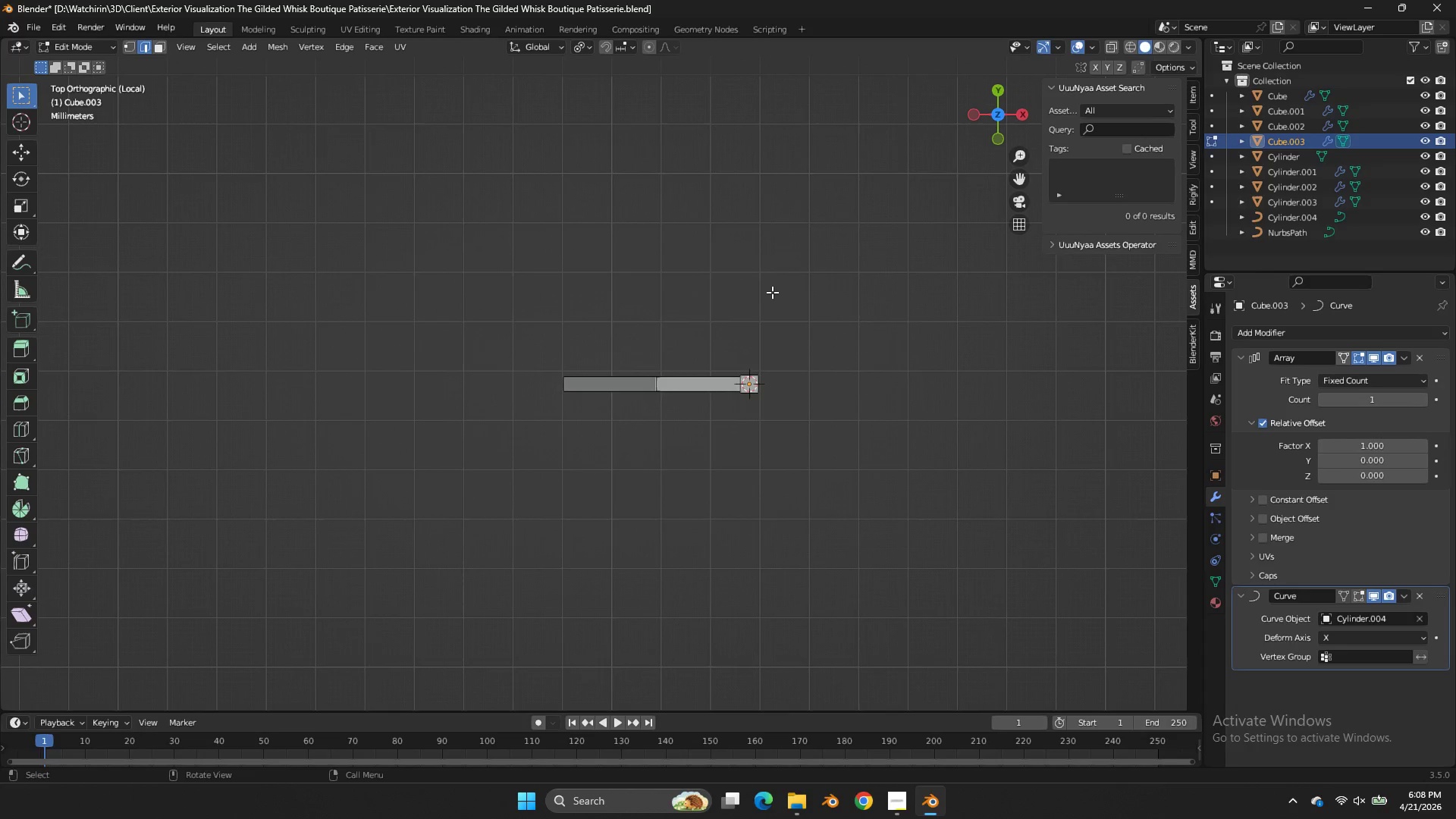 
key(X)
 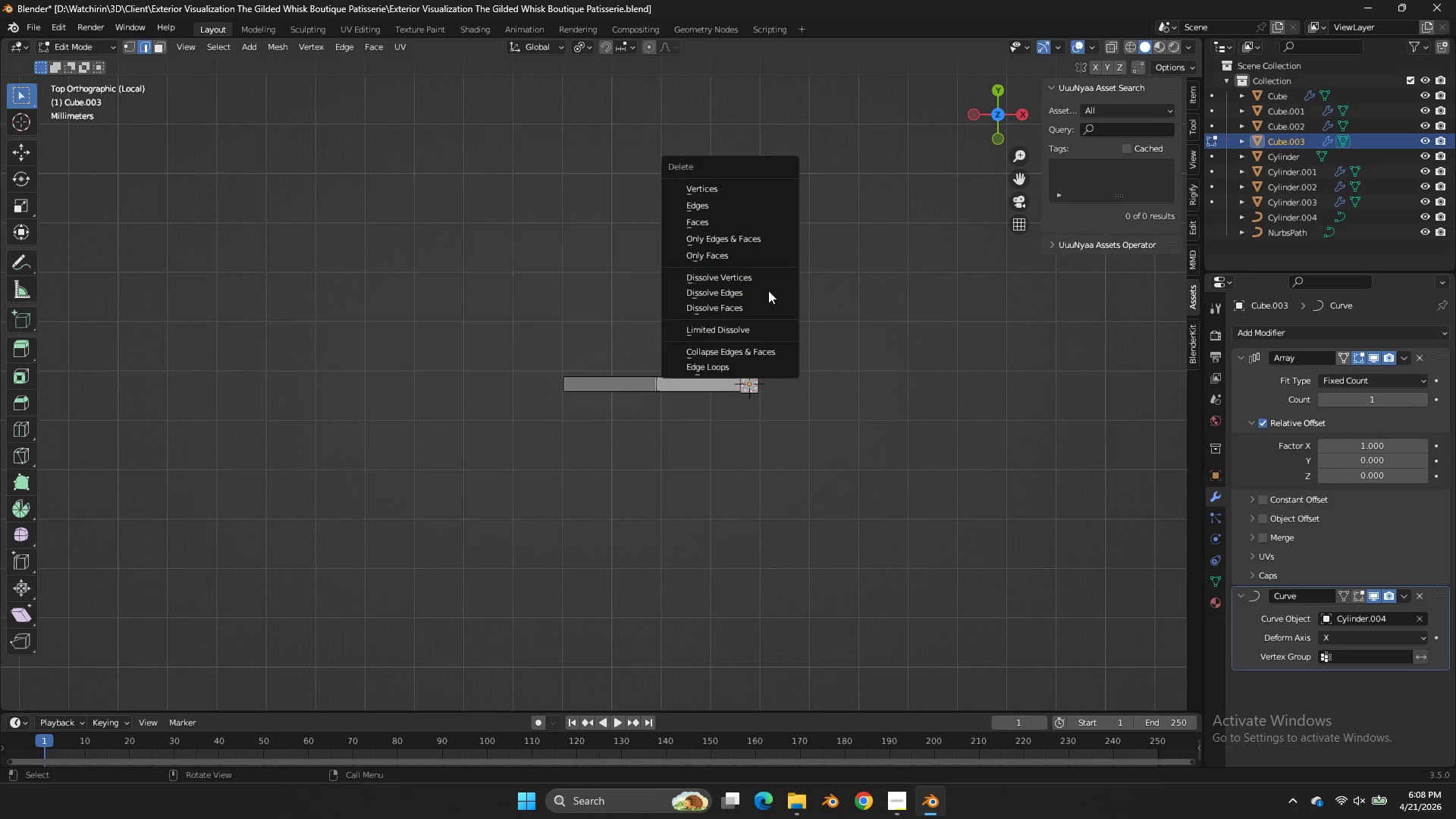 
left_click([767, 295])
 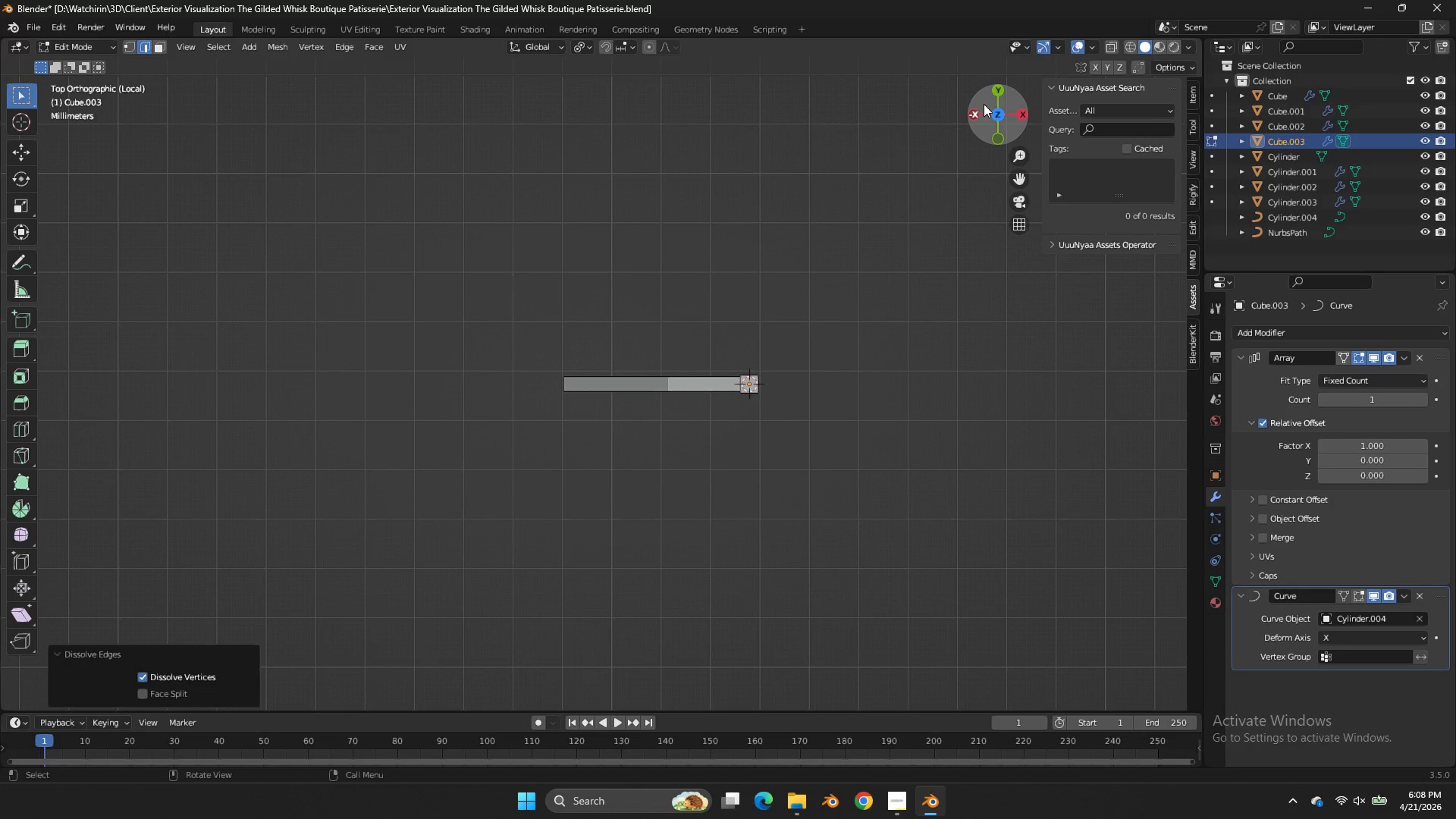 
left_click([993, 93])
 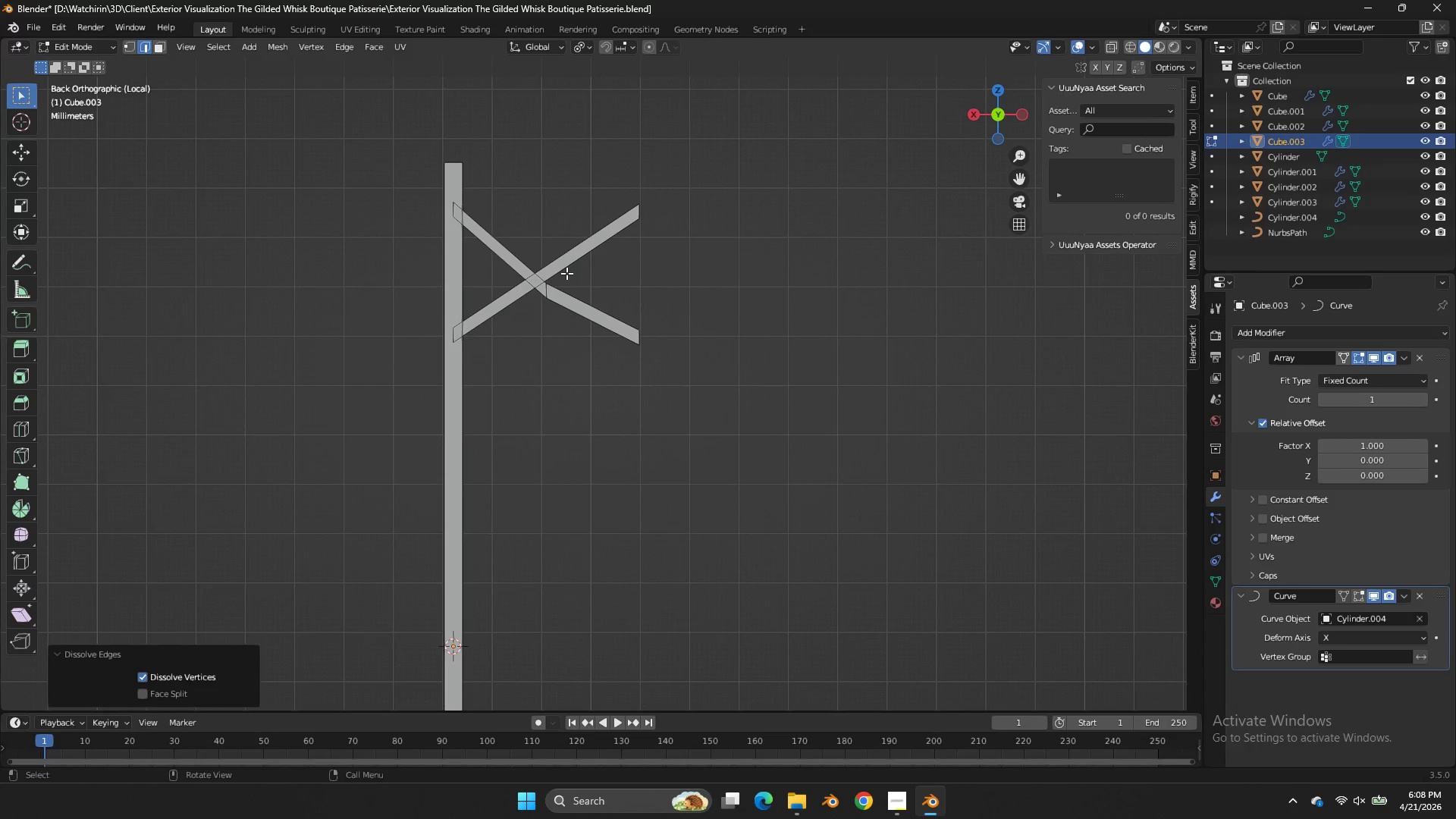 
type(zx)
 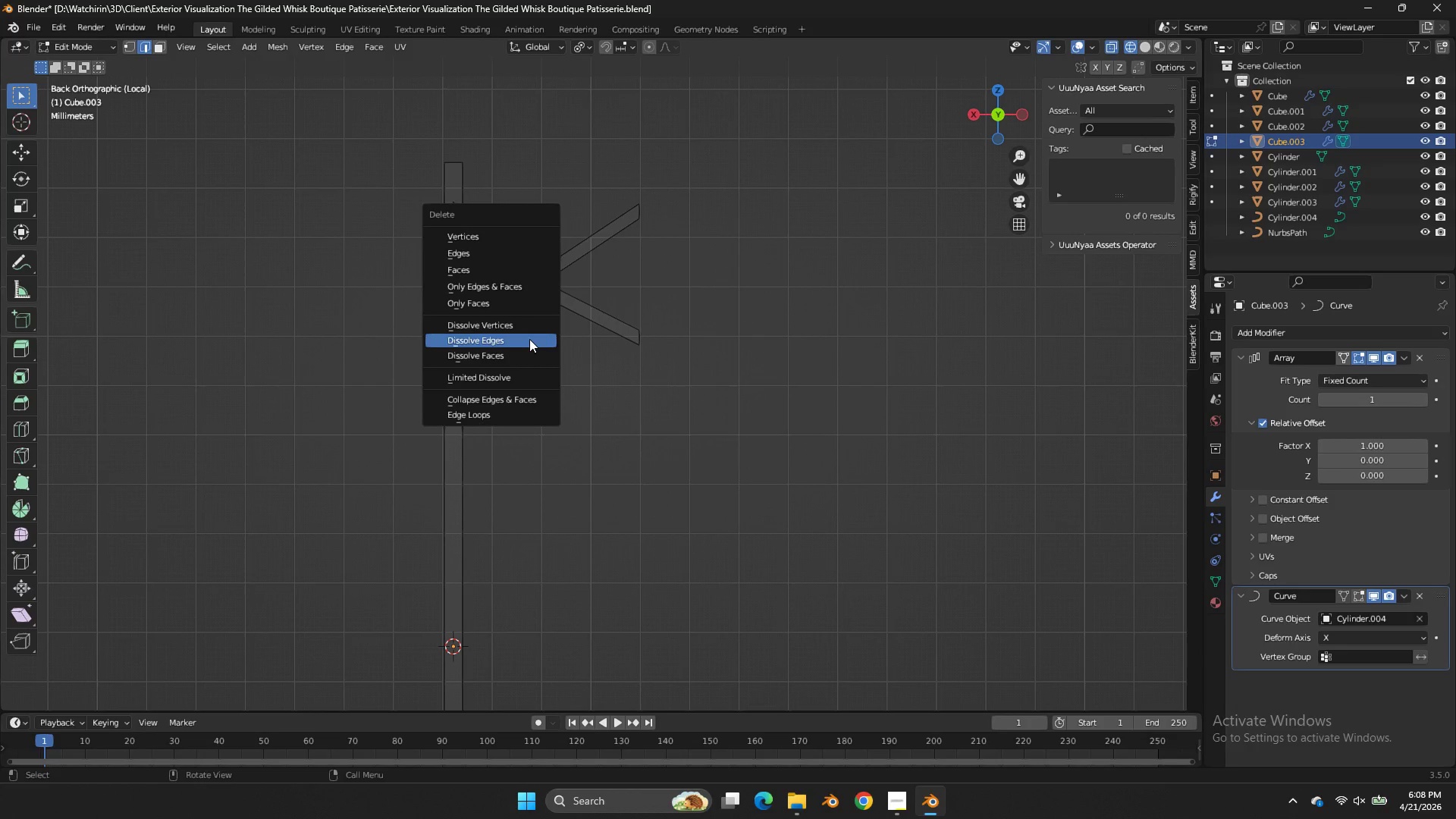 
left_click_drag(start_coordinate=[561, 255], to_coordinate=[533, 340])
 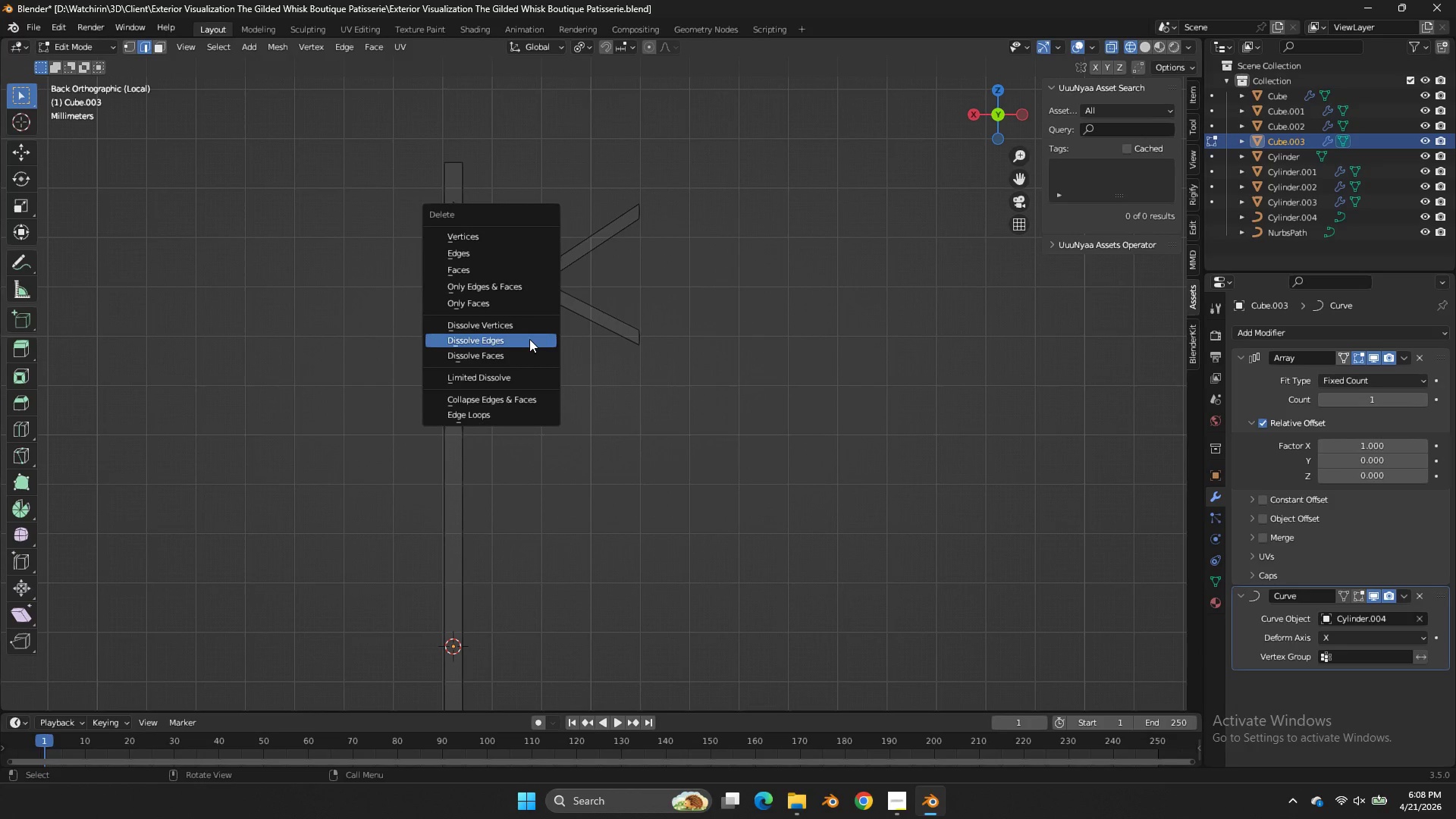 
left_click([529, 339])
 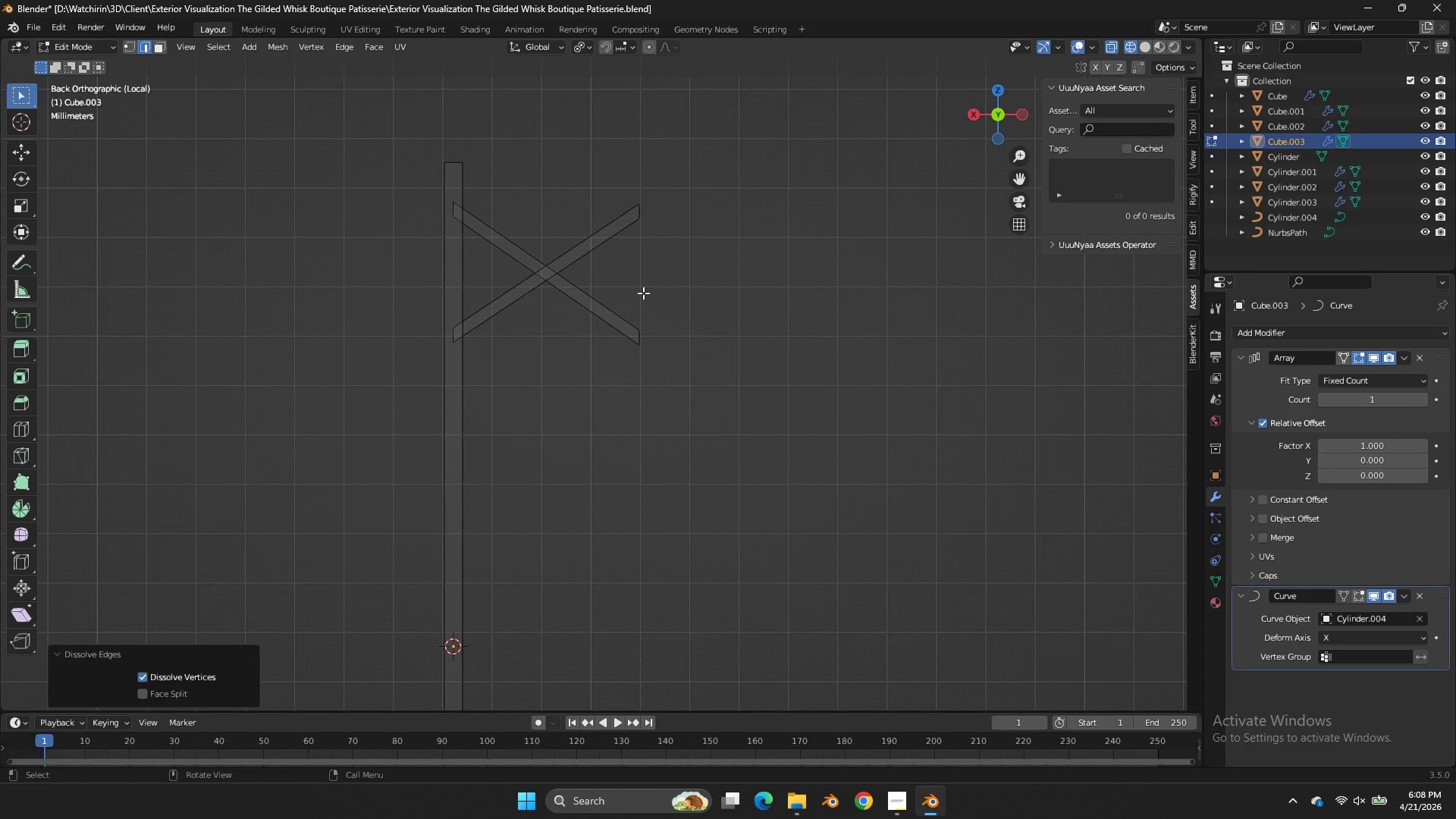 
key(NumpadDivide)
 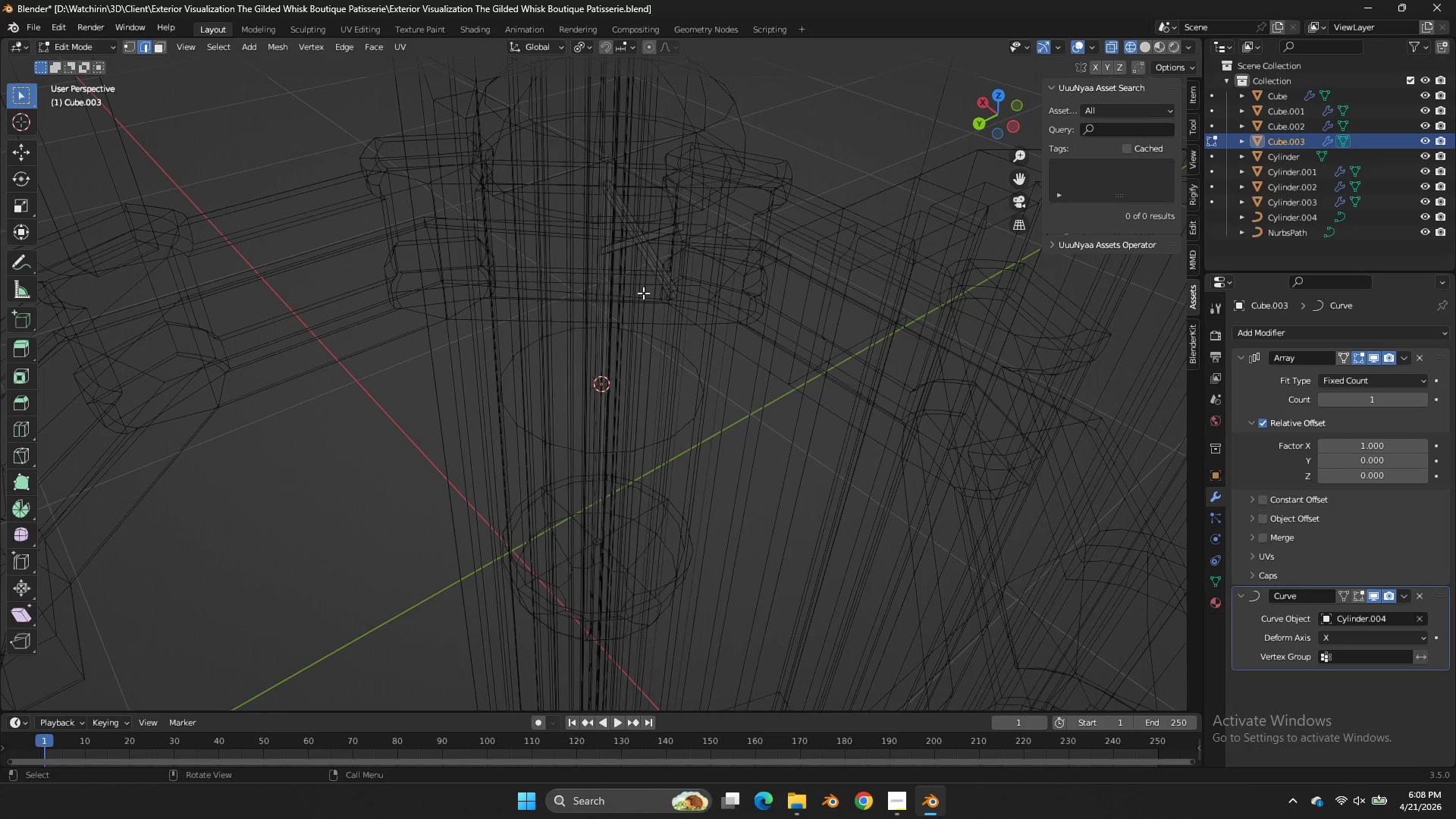 
scroll: coordinate [851, 193], scroll_direction: down, amount: 1.0
 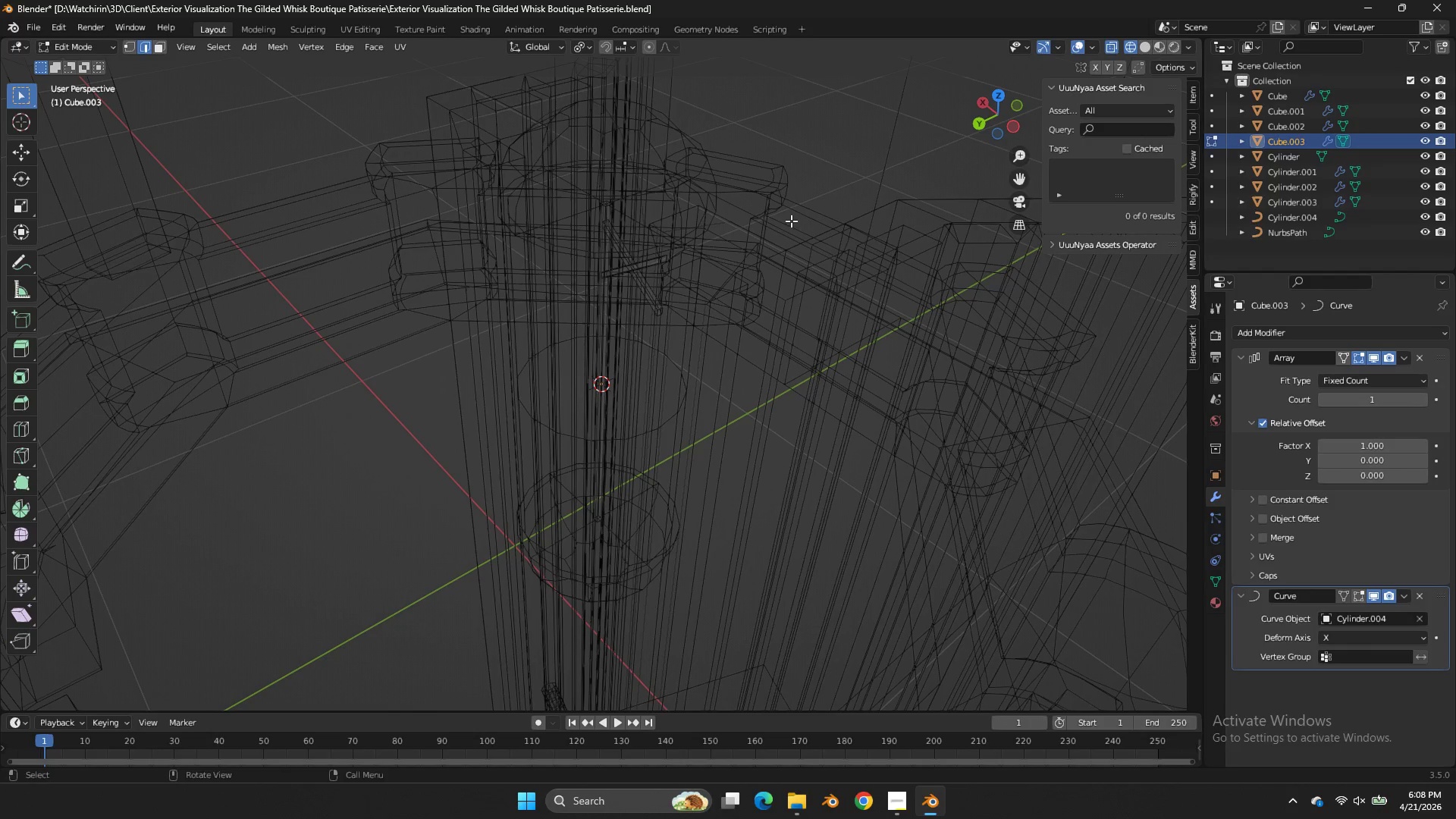 
key(Z)
 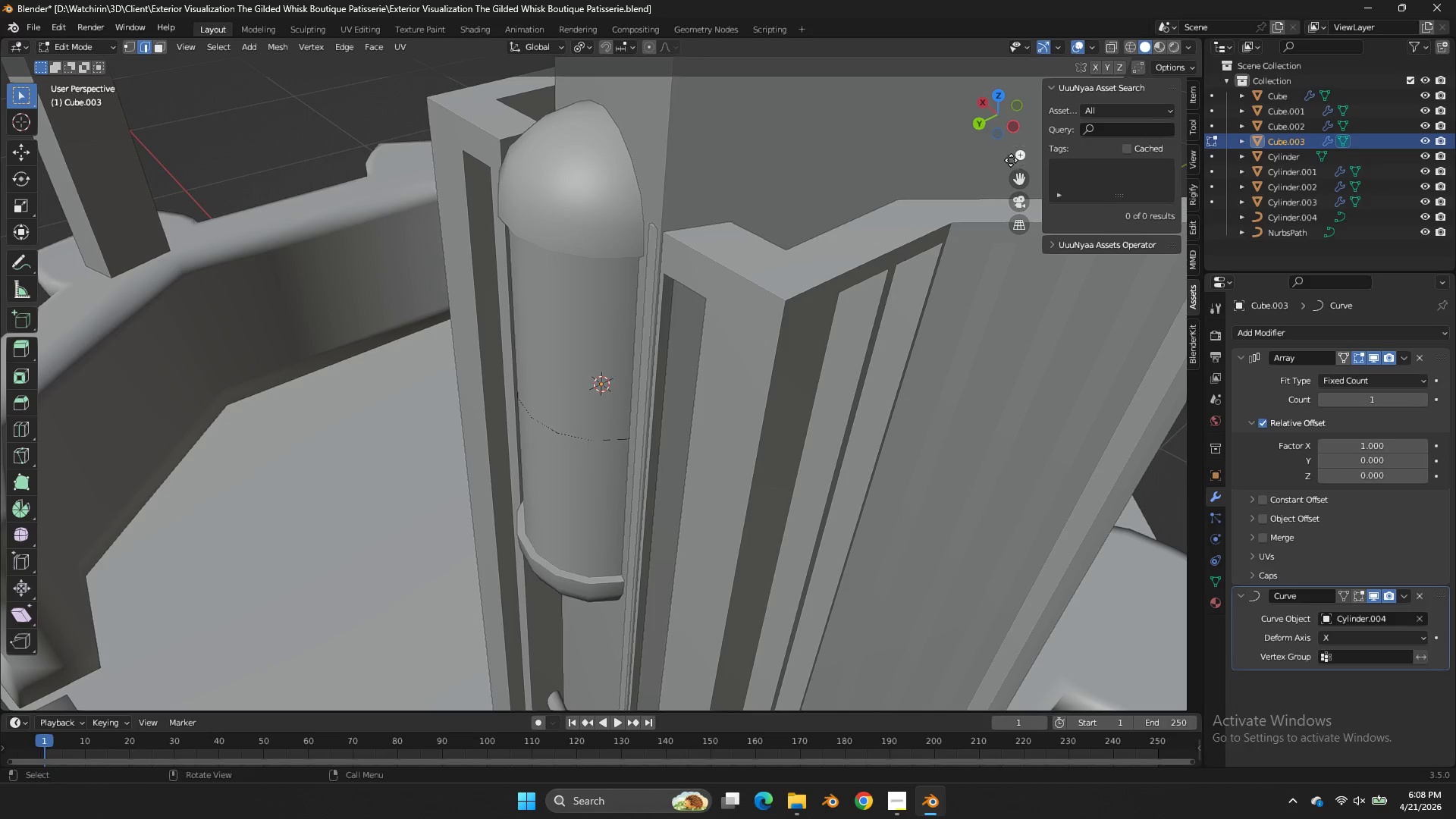 
key(Tab)
 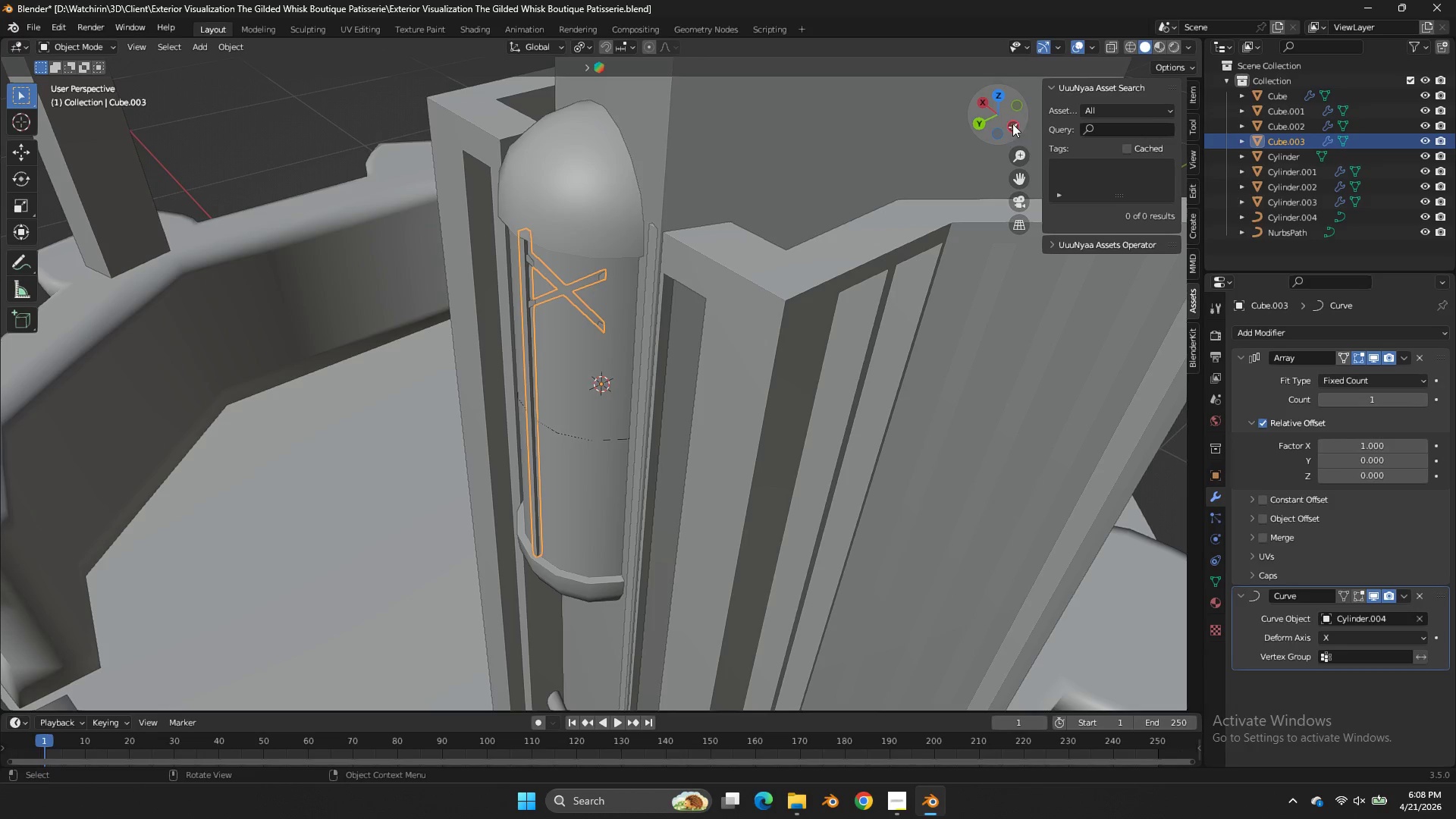 
left_click_drag(start_coordinate=[1005, 113], to_coordinate=[1074, 127])
 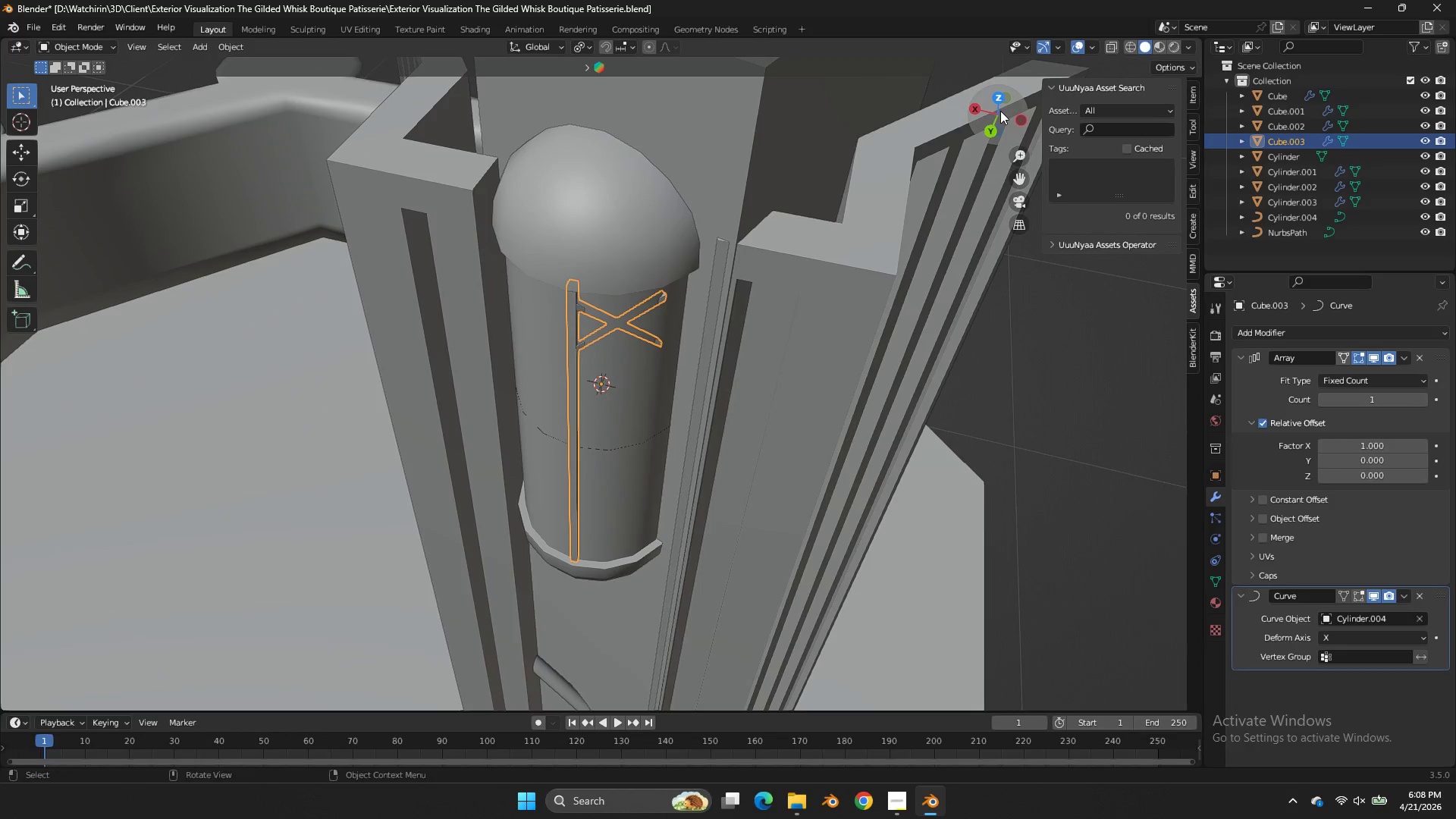 
left_click_drag(start_coordinate=[1000, 111], to_coordinate=[1021, 112])
 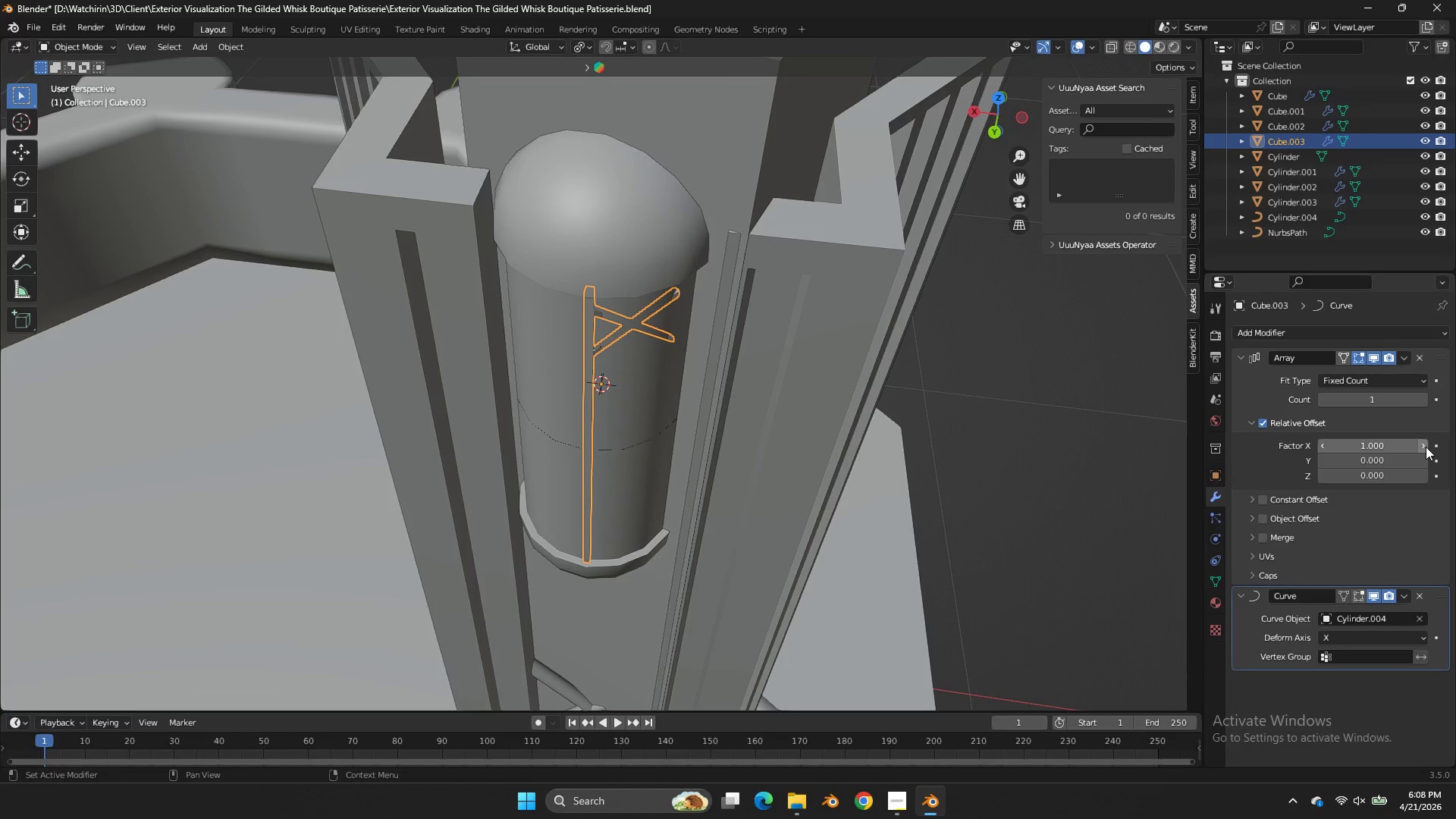 
left_click([1426, 447])
 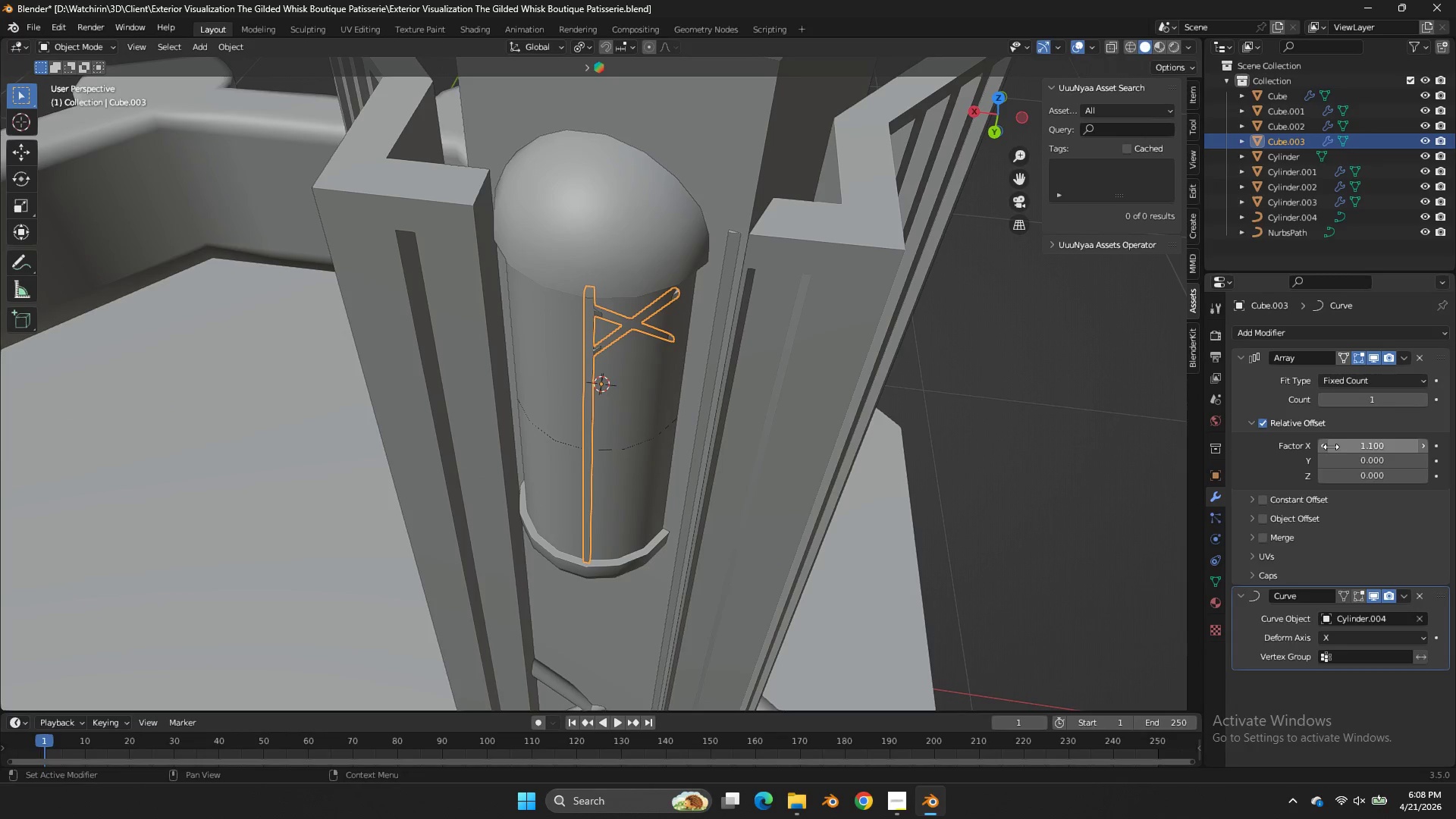 
left_click([1326, 447])
 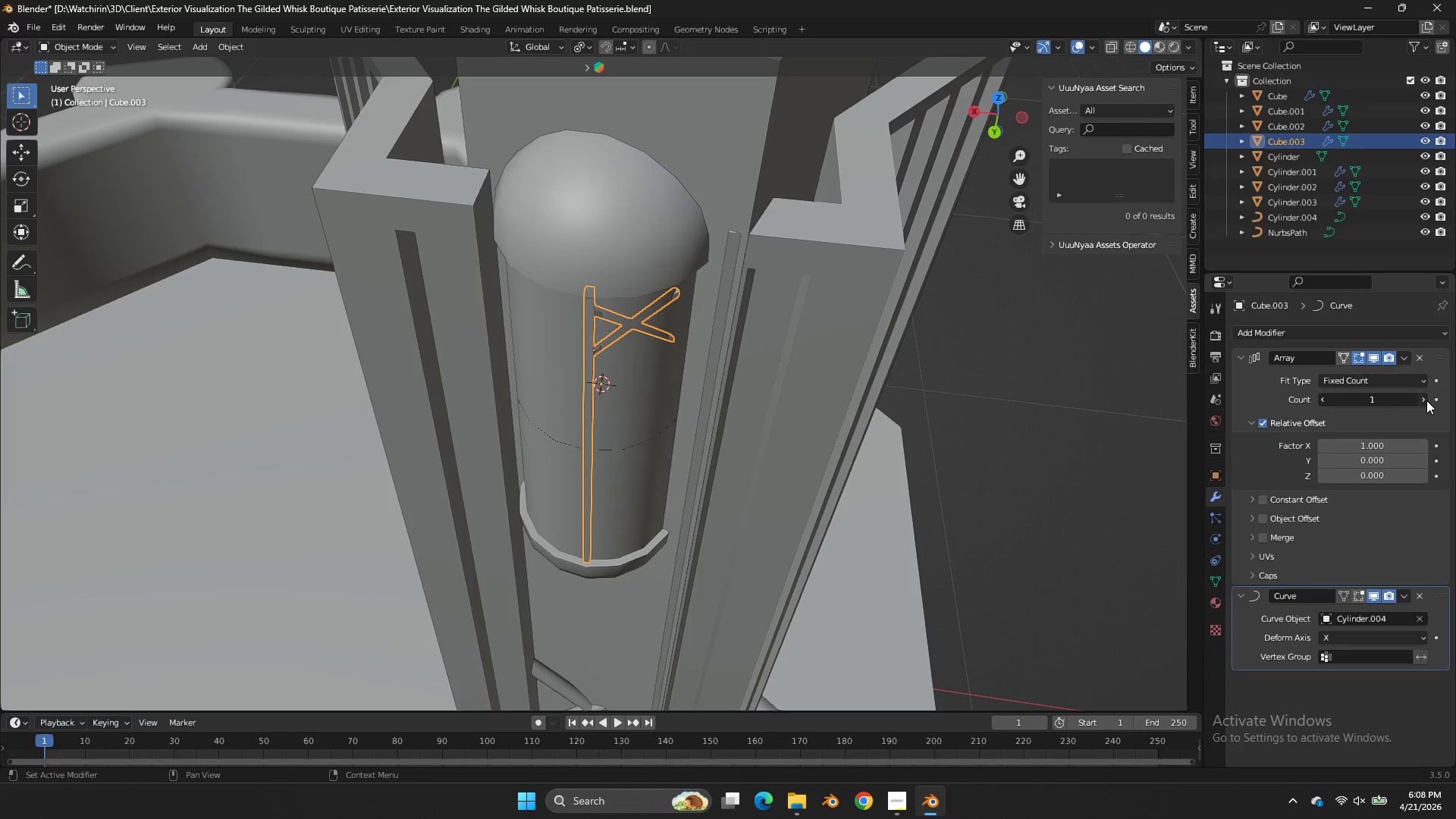 
double_click([1426, 400])
 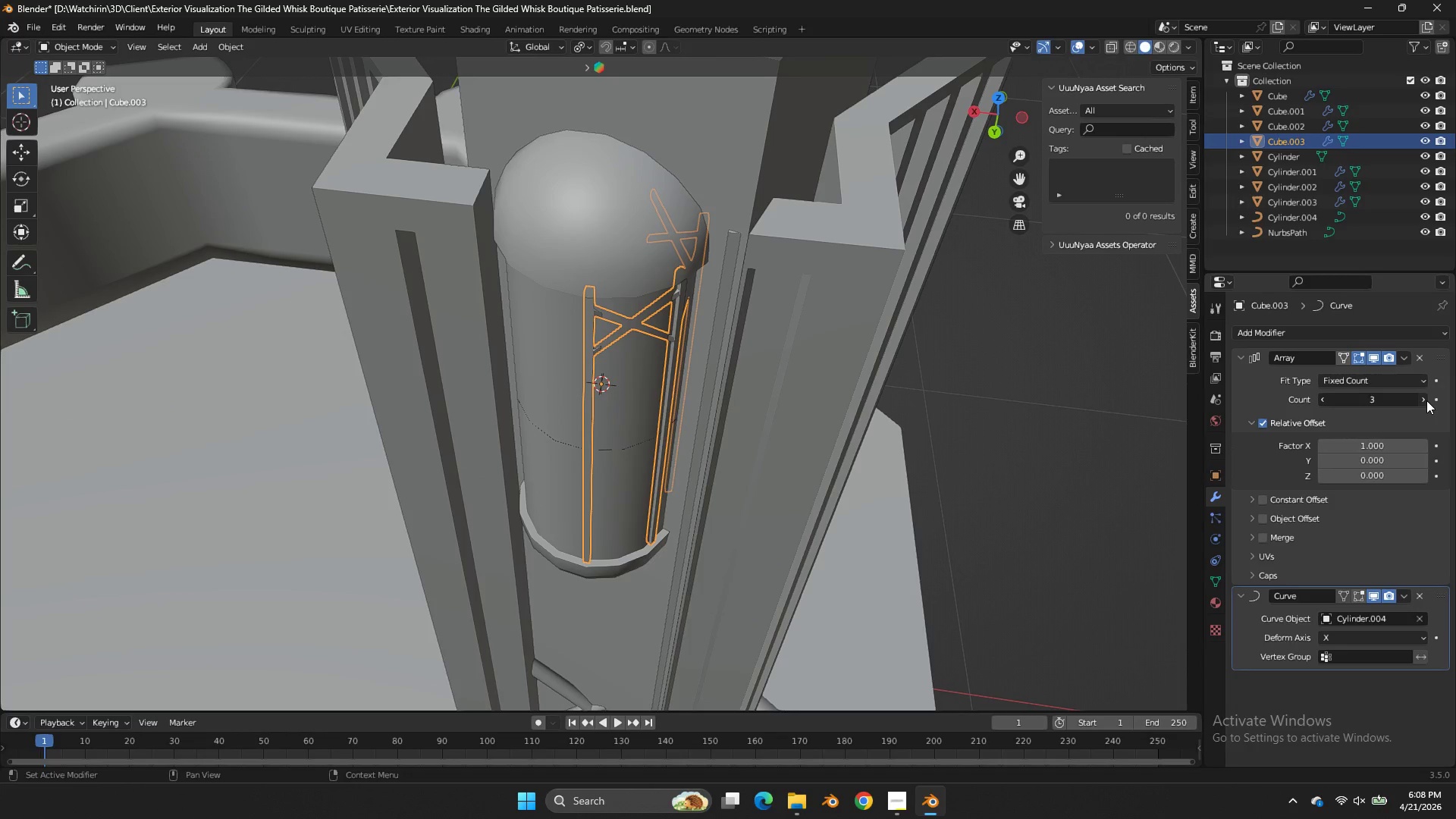 
triple_click([1426, 400])
 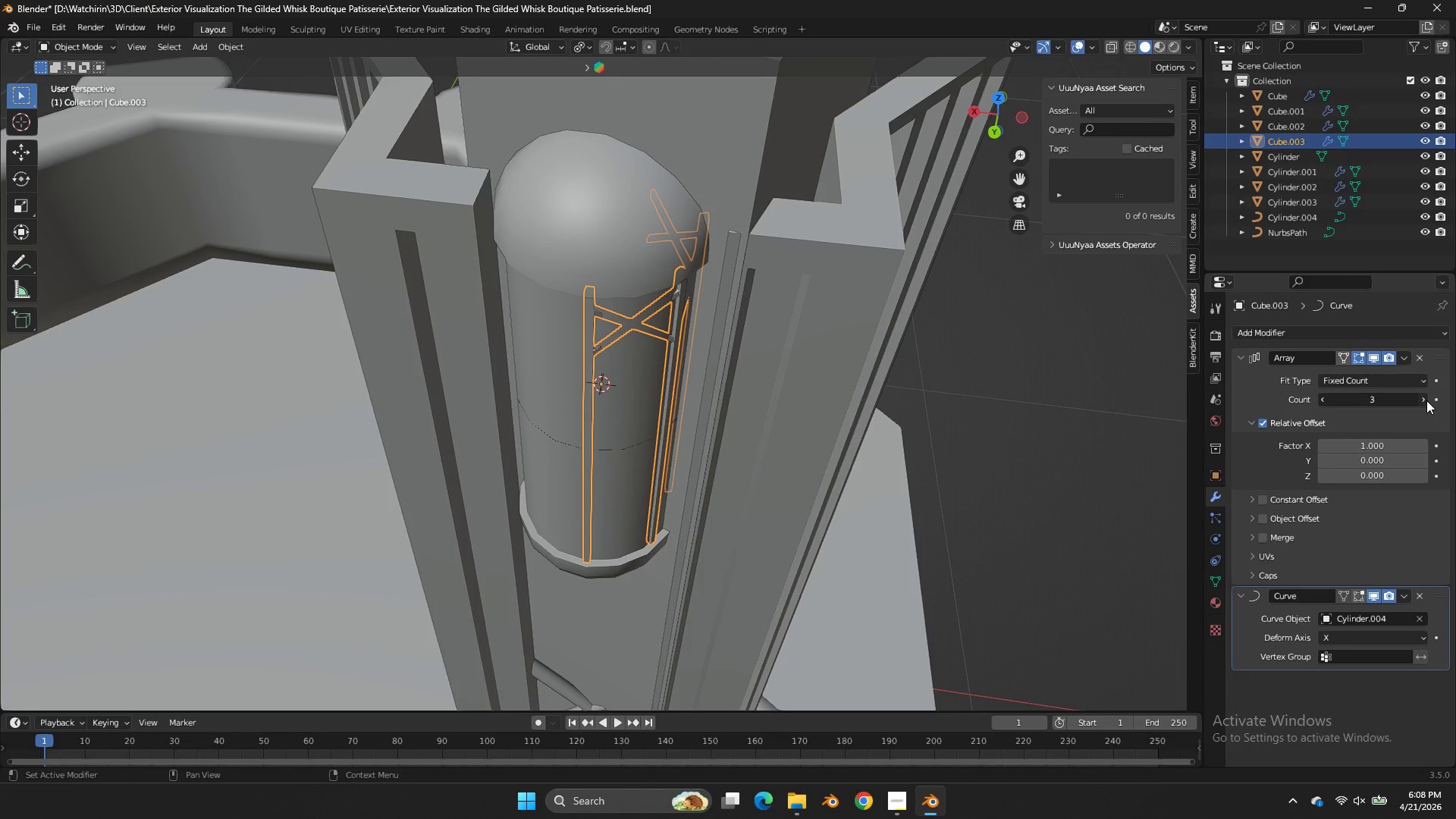 
triple_click([1426, 400])
 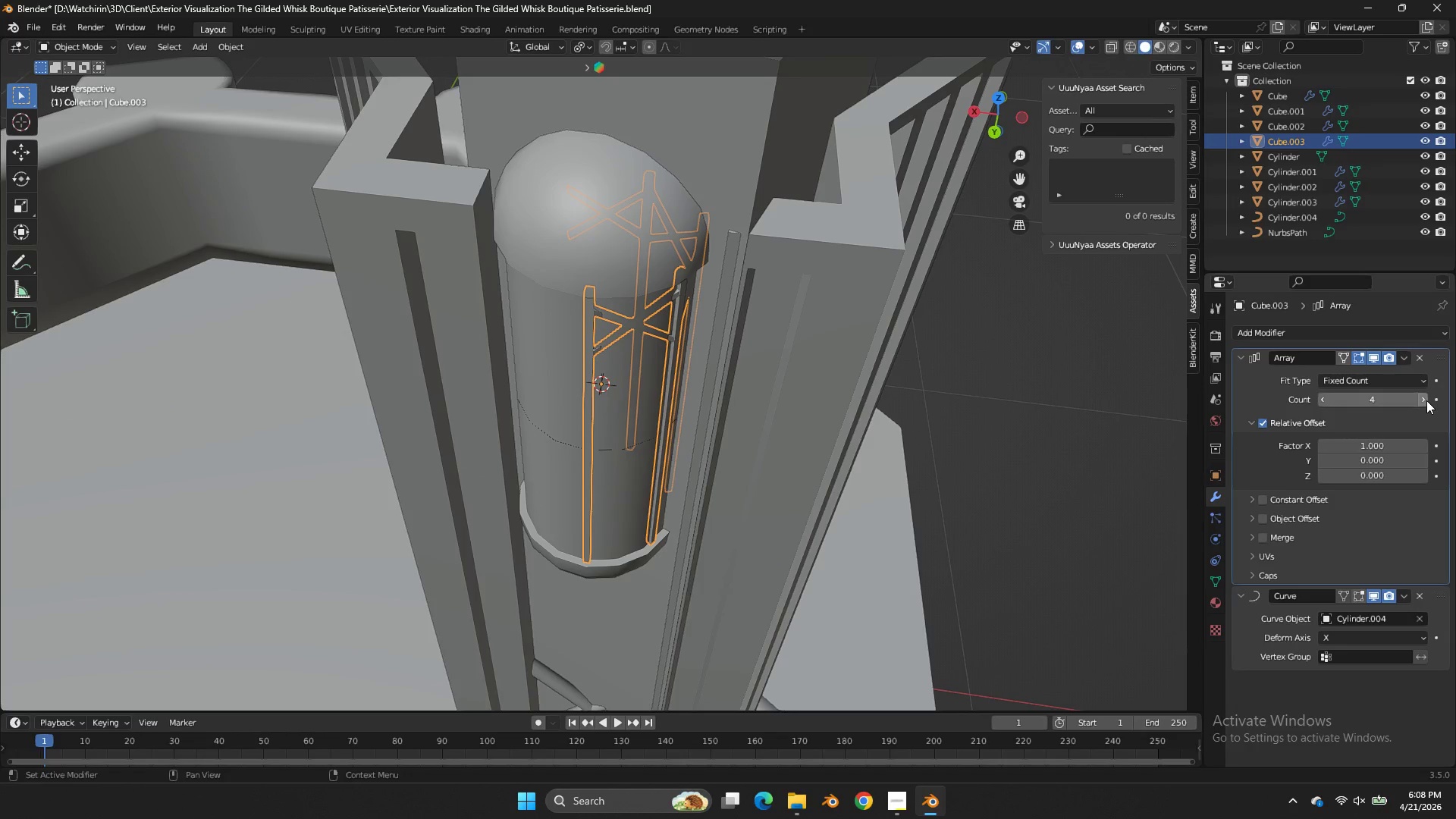 
triple_click([1426, 400])
 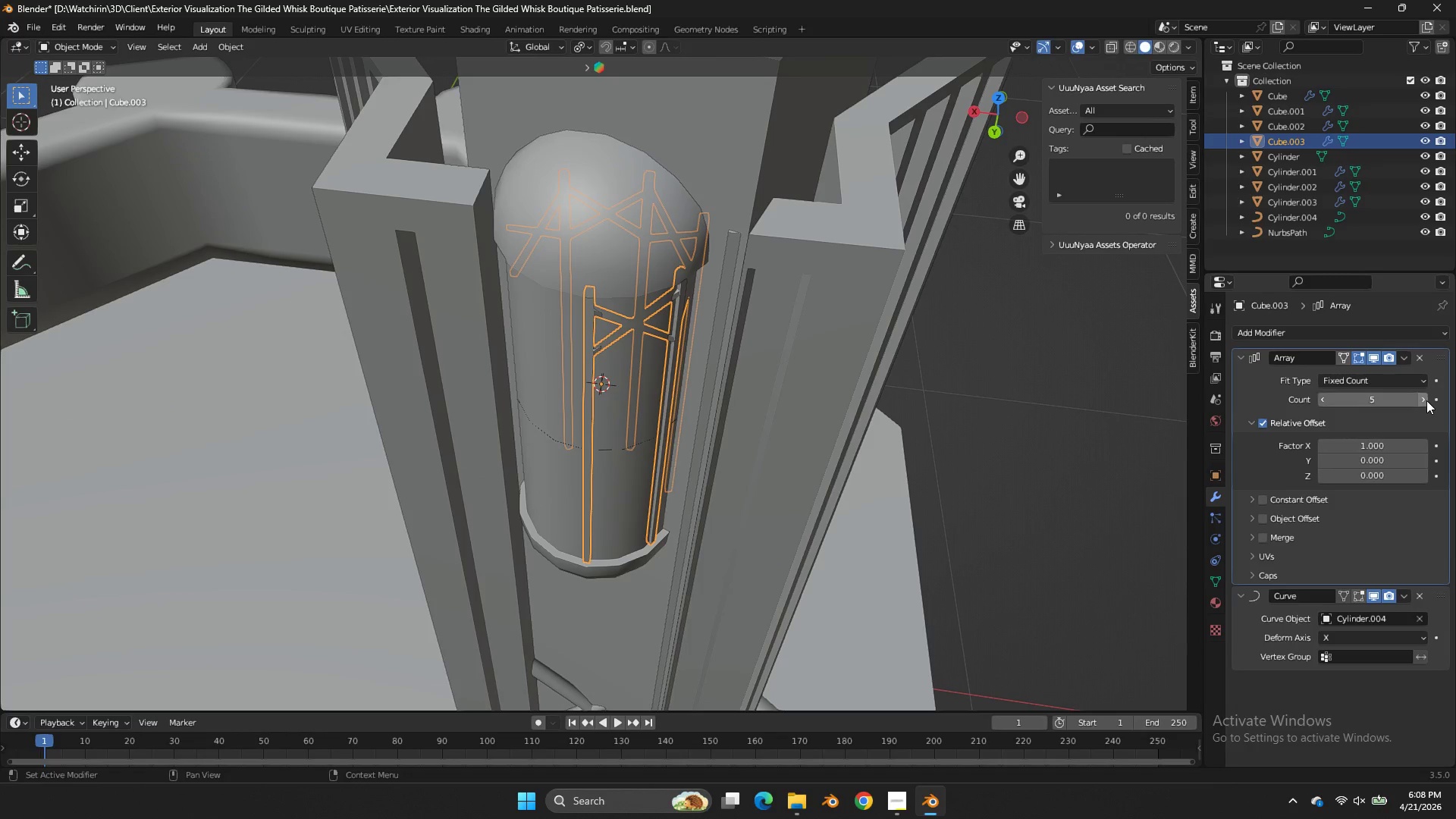 
triple_click([1426, 400])
 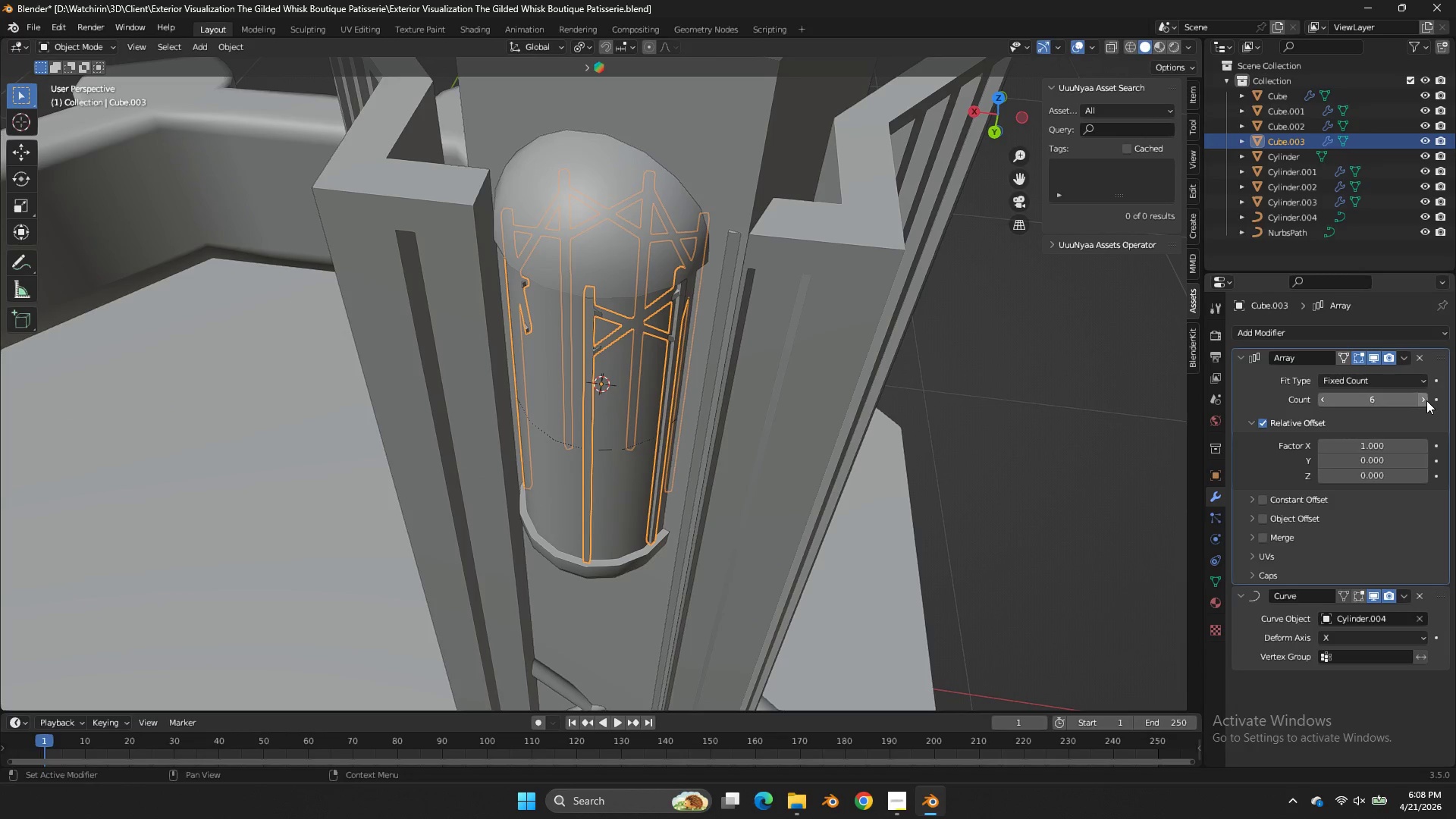 
triple_click([1426, 400])
 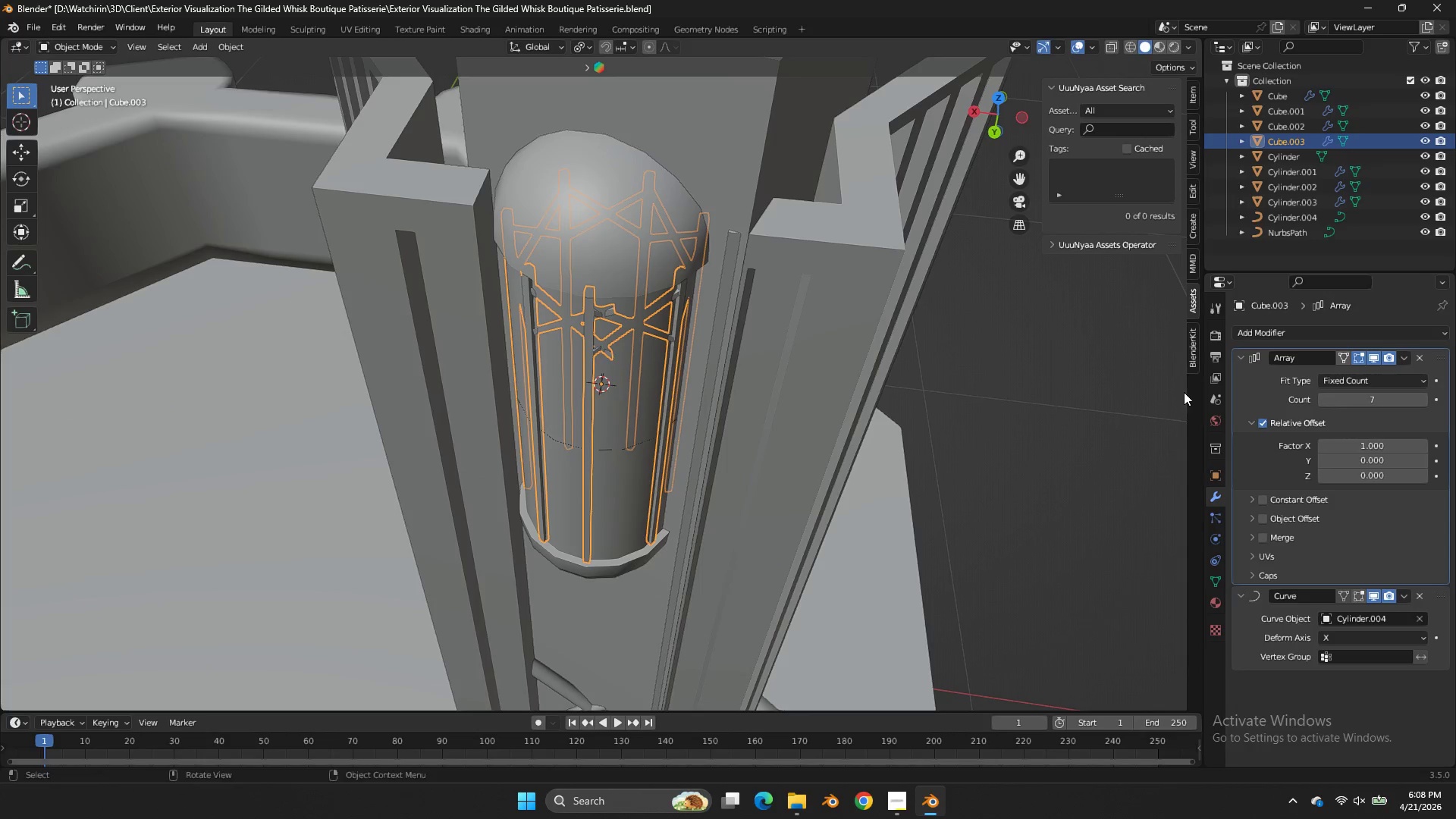 
scroll: coordinate [736, 367], scroll_direction: up, amount: 1.0
 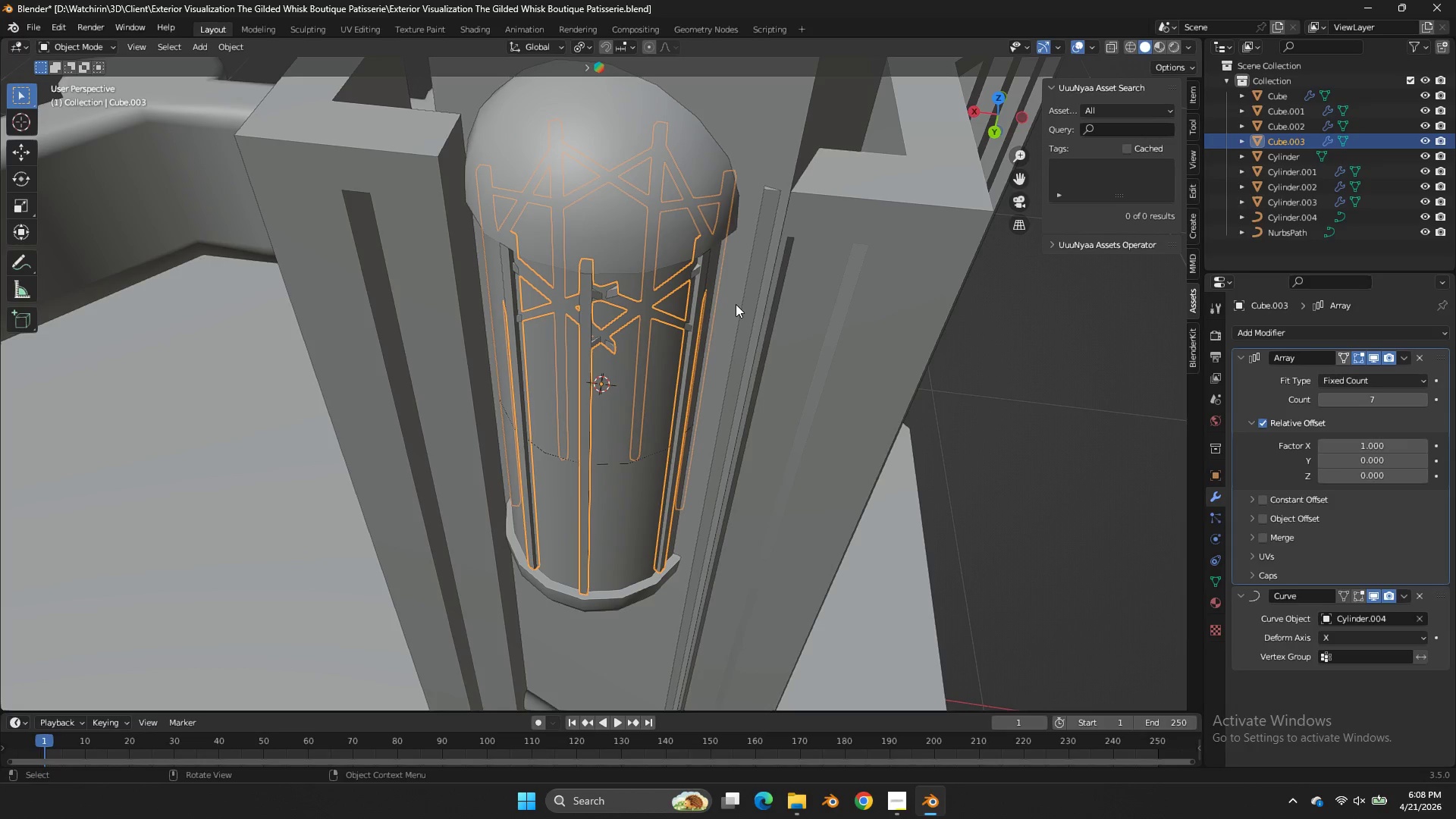 
key(Tab)
 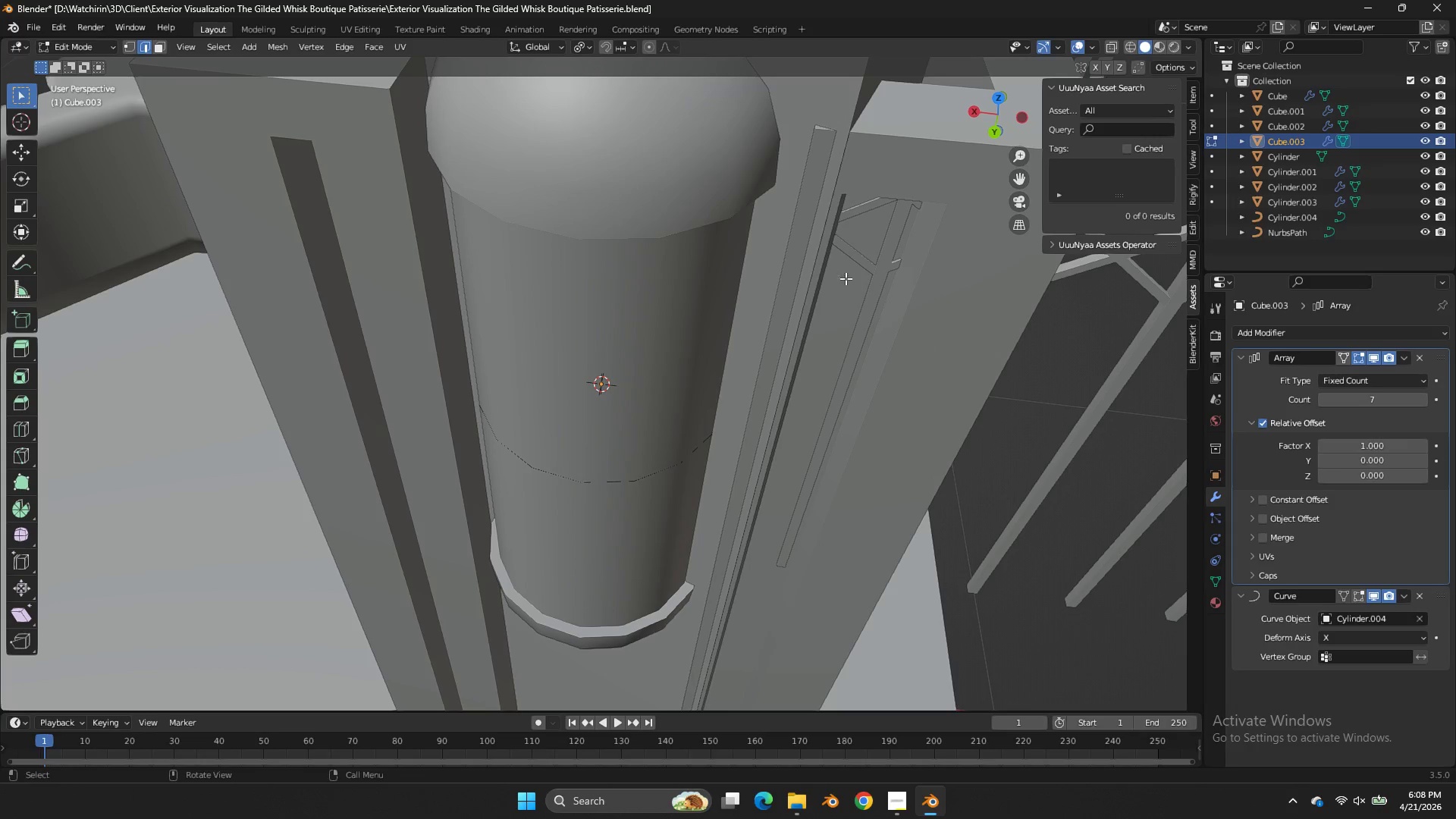 
scroll: coordinate [736, 304], scroll_direction: up, amount: 1.0
 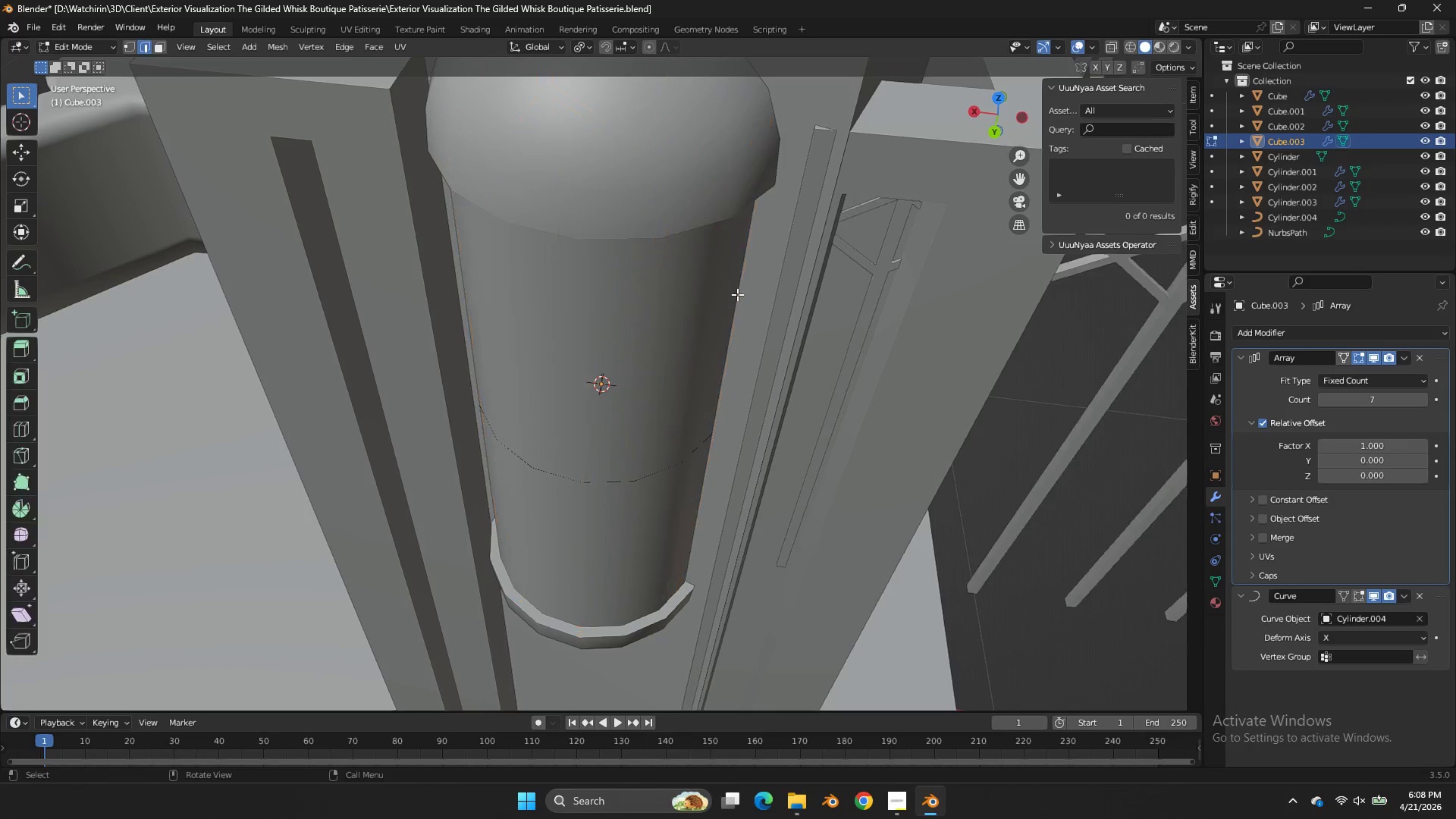 
key(Z)
 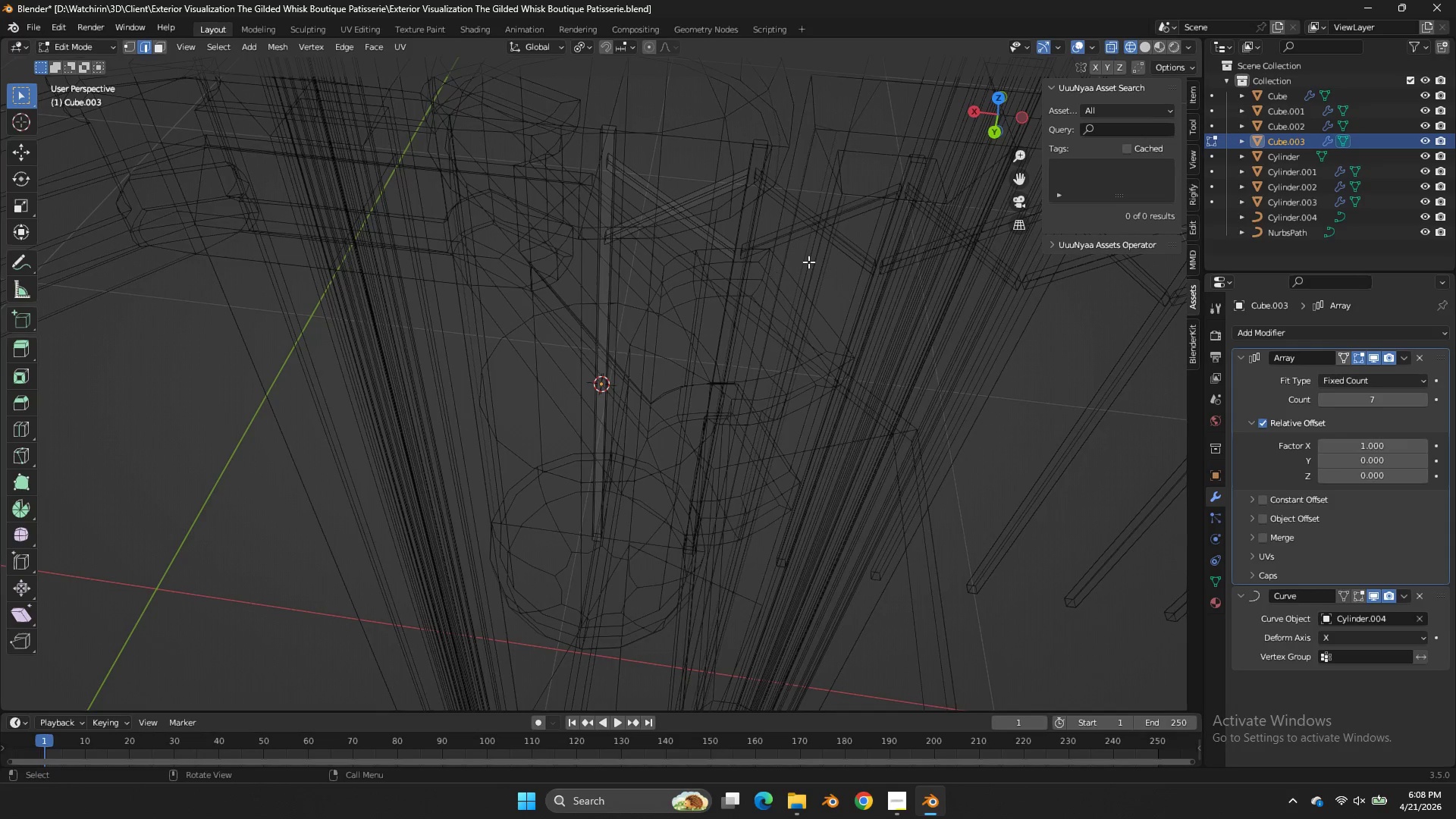 
scroll: coordinate [808, 262], scroll_direction: down, amount: 2.0
 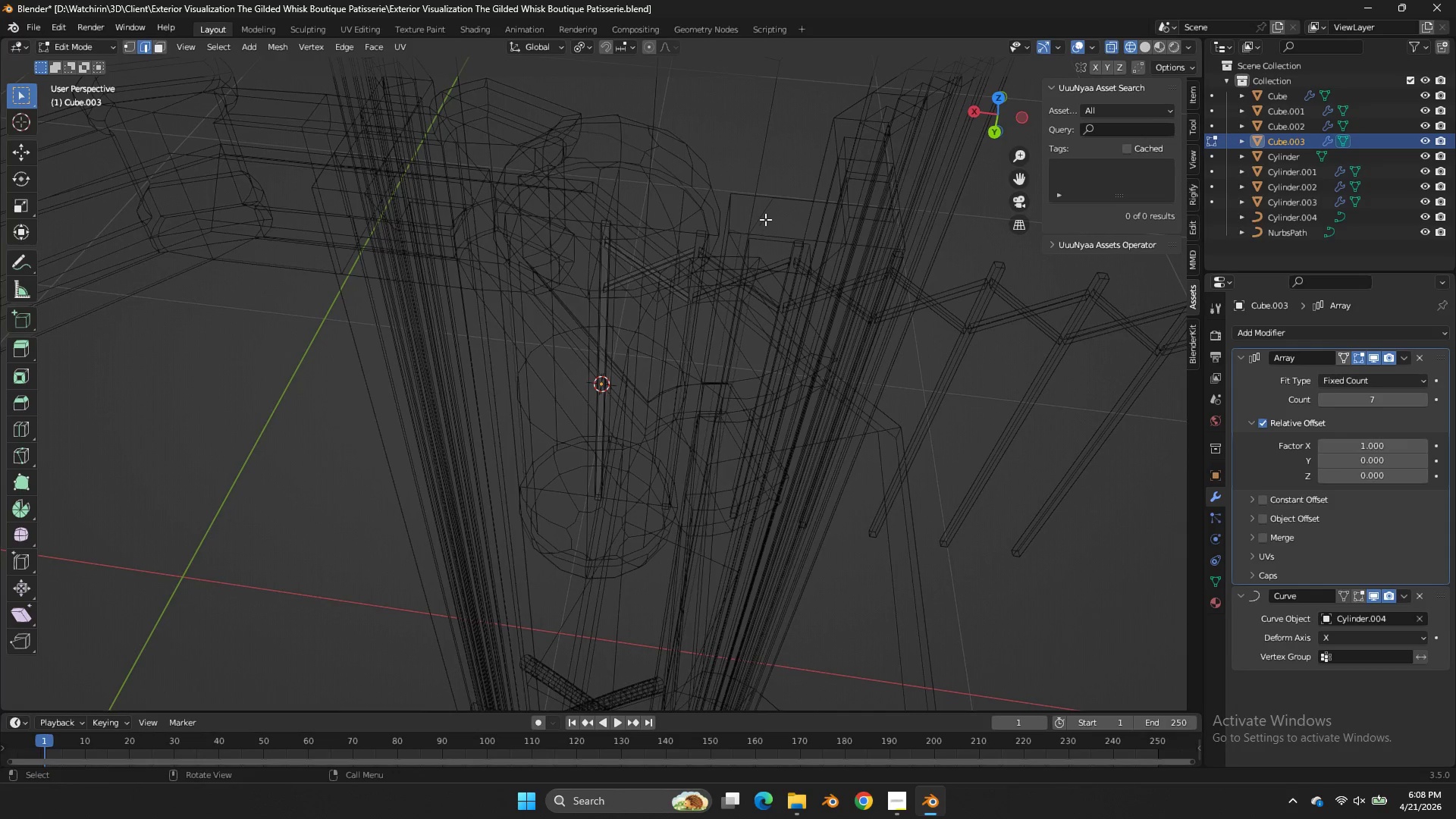 
left_click_drag(start_coordinate=[764, 221], to_coordinate=[679, 356])
 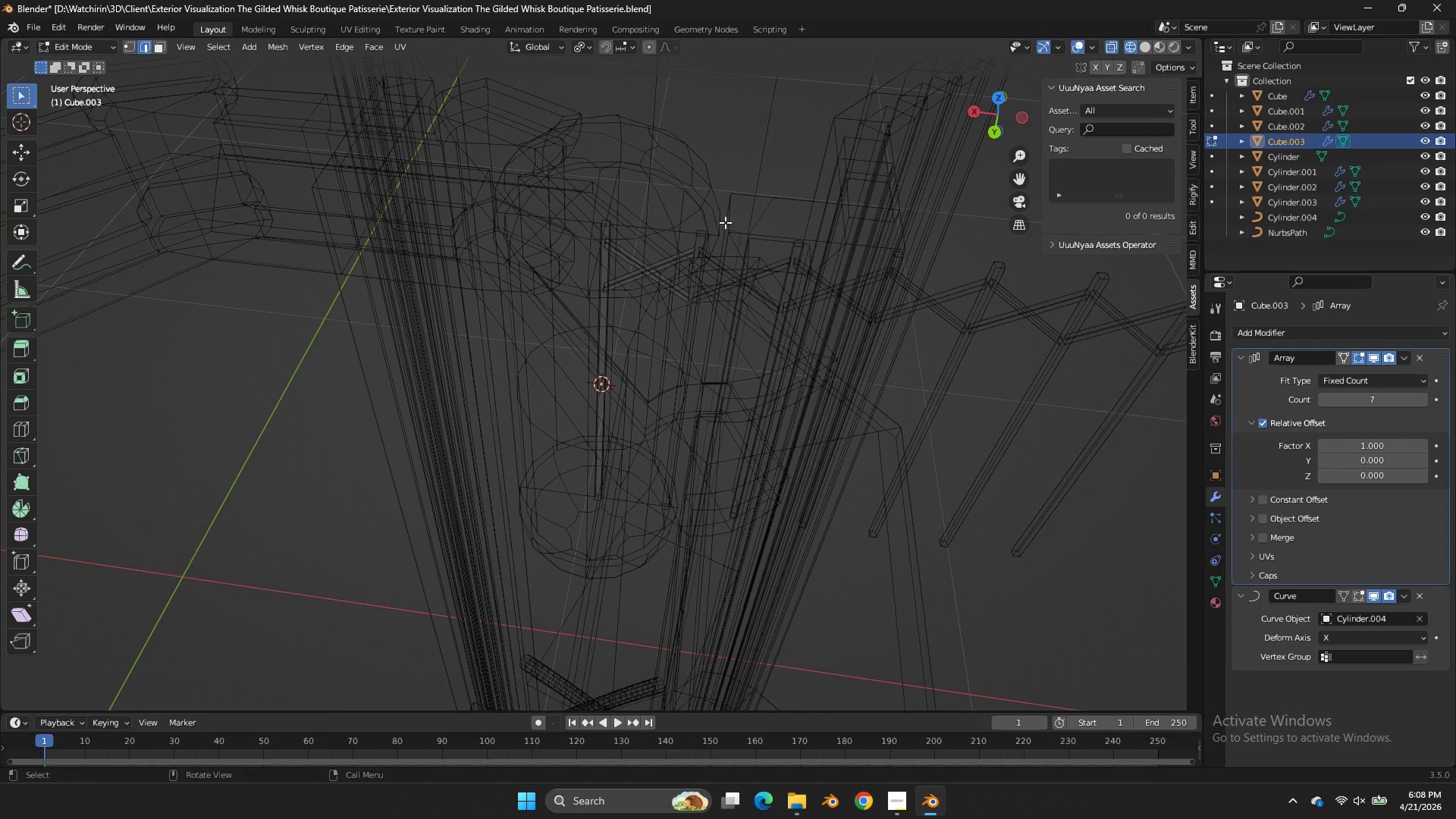 
left_click_drag(start_coordinate=[725, 222], to_coordinate=[680, 353])
 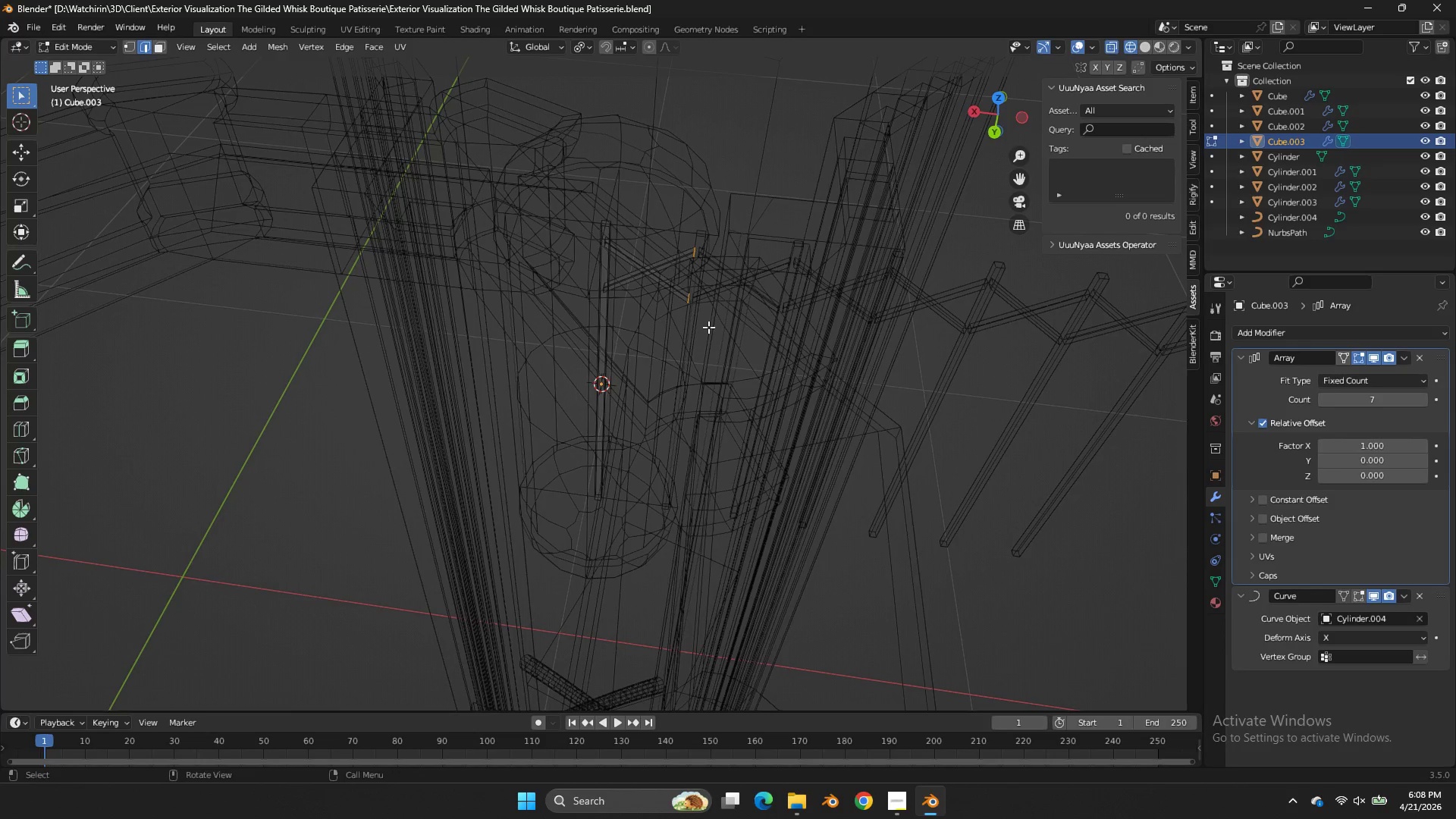 
type(z)
key(Tab)
key(Tab)
type(gx)
 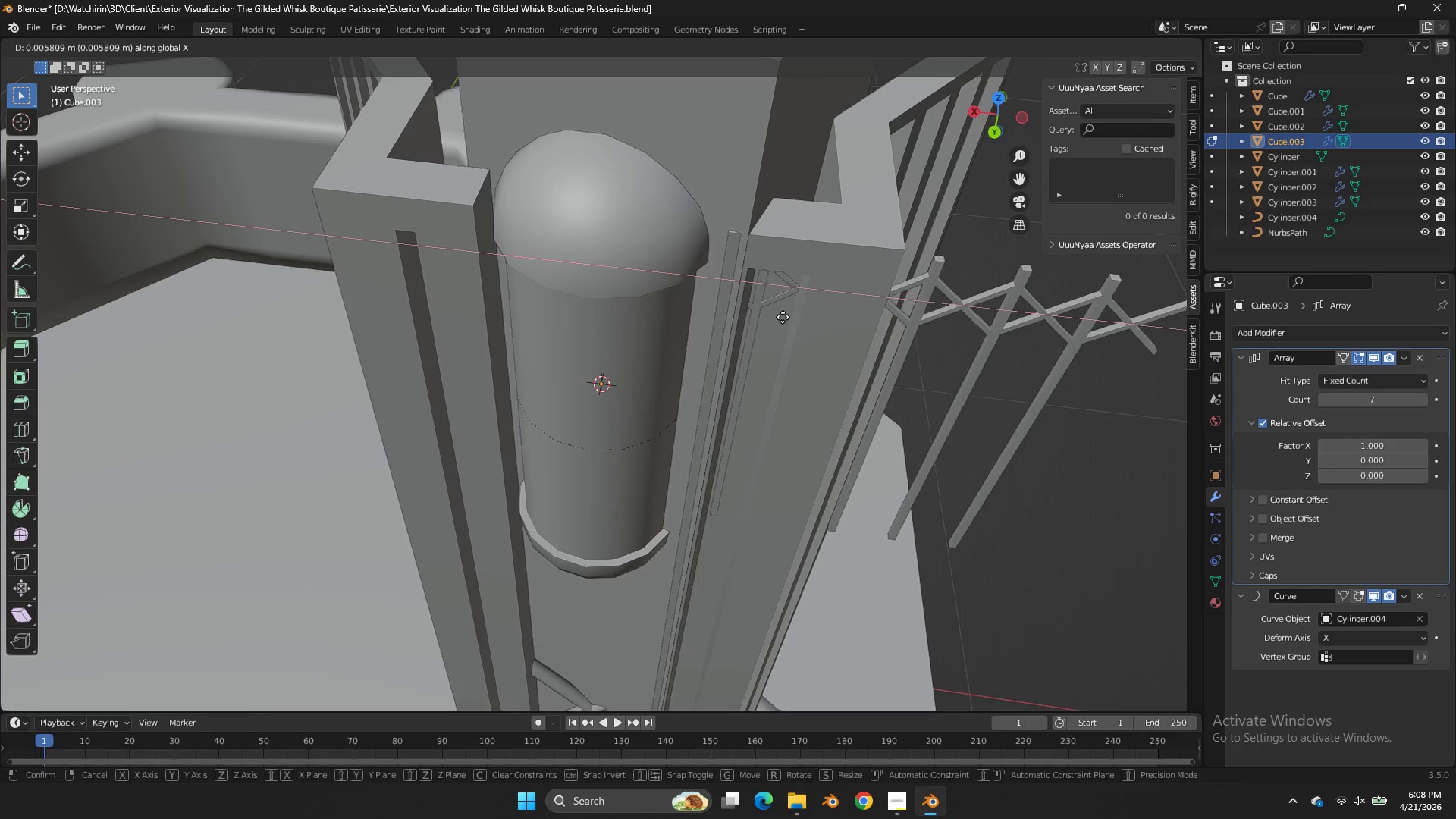 
left_click([783, 317])
 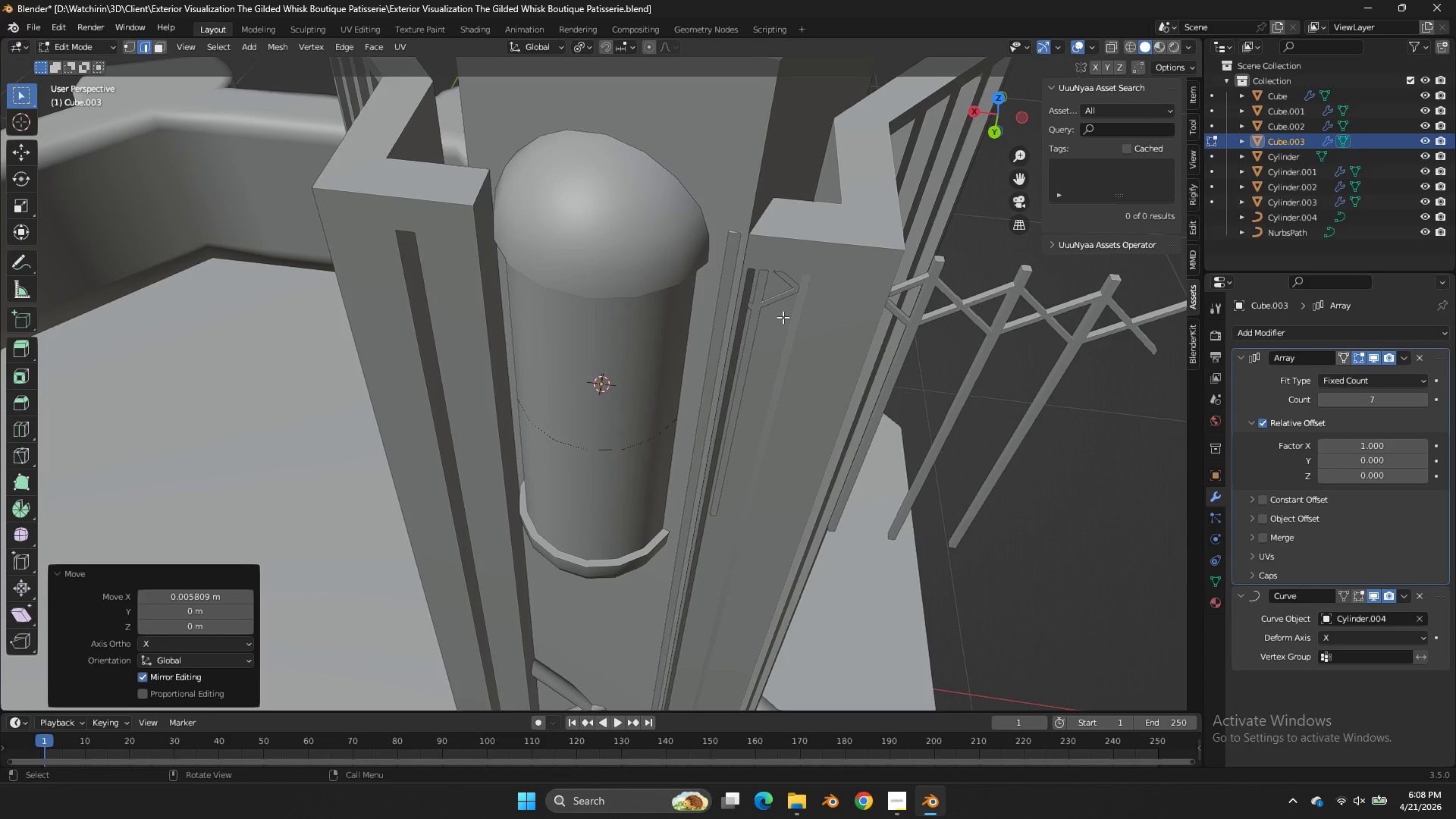 
key(Tab)
 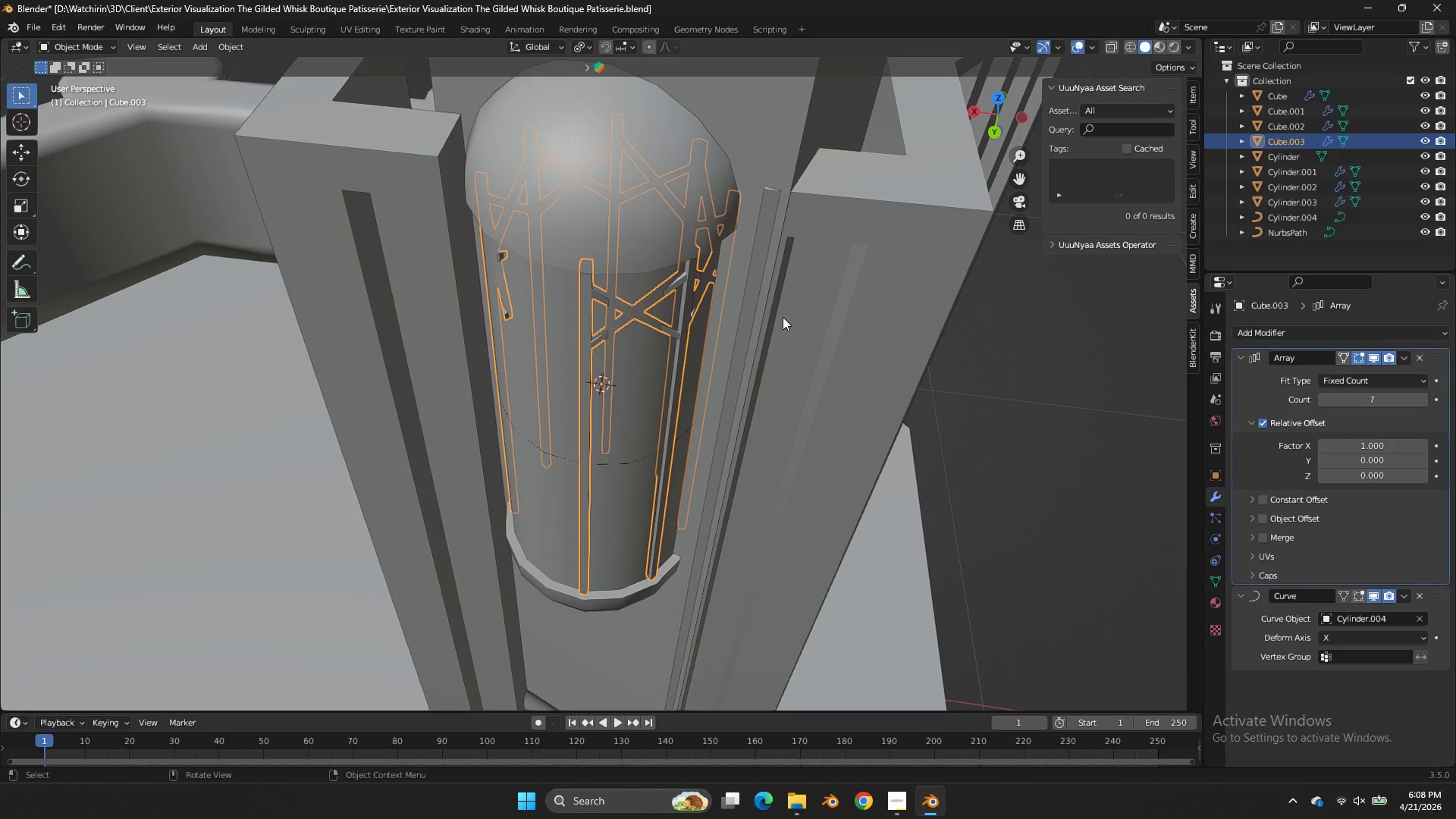 
key(Tab)
 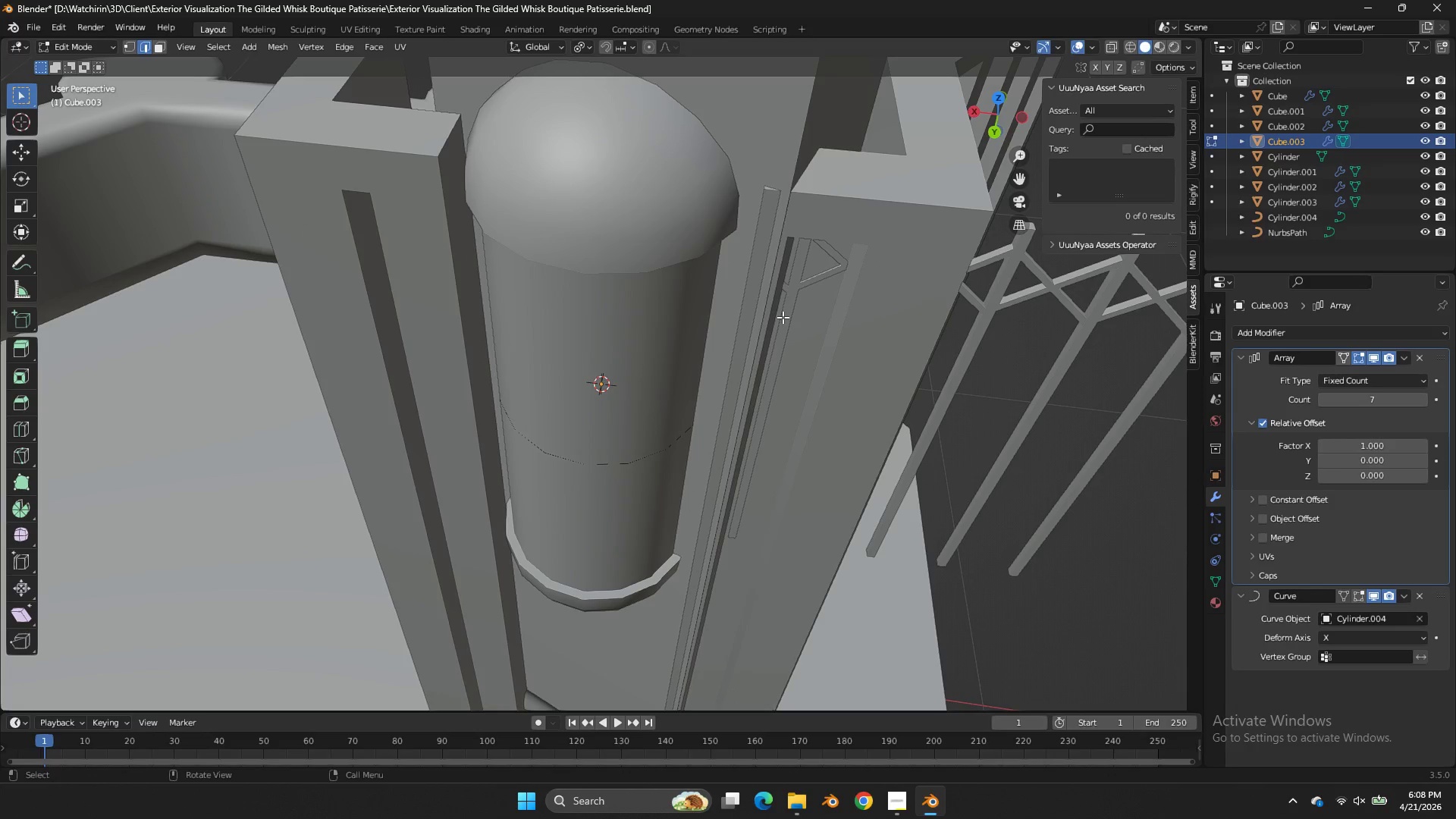 
scroll: coordinate [783, 317], scroll_direction: up, amount: 1.0
 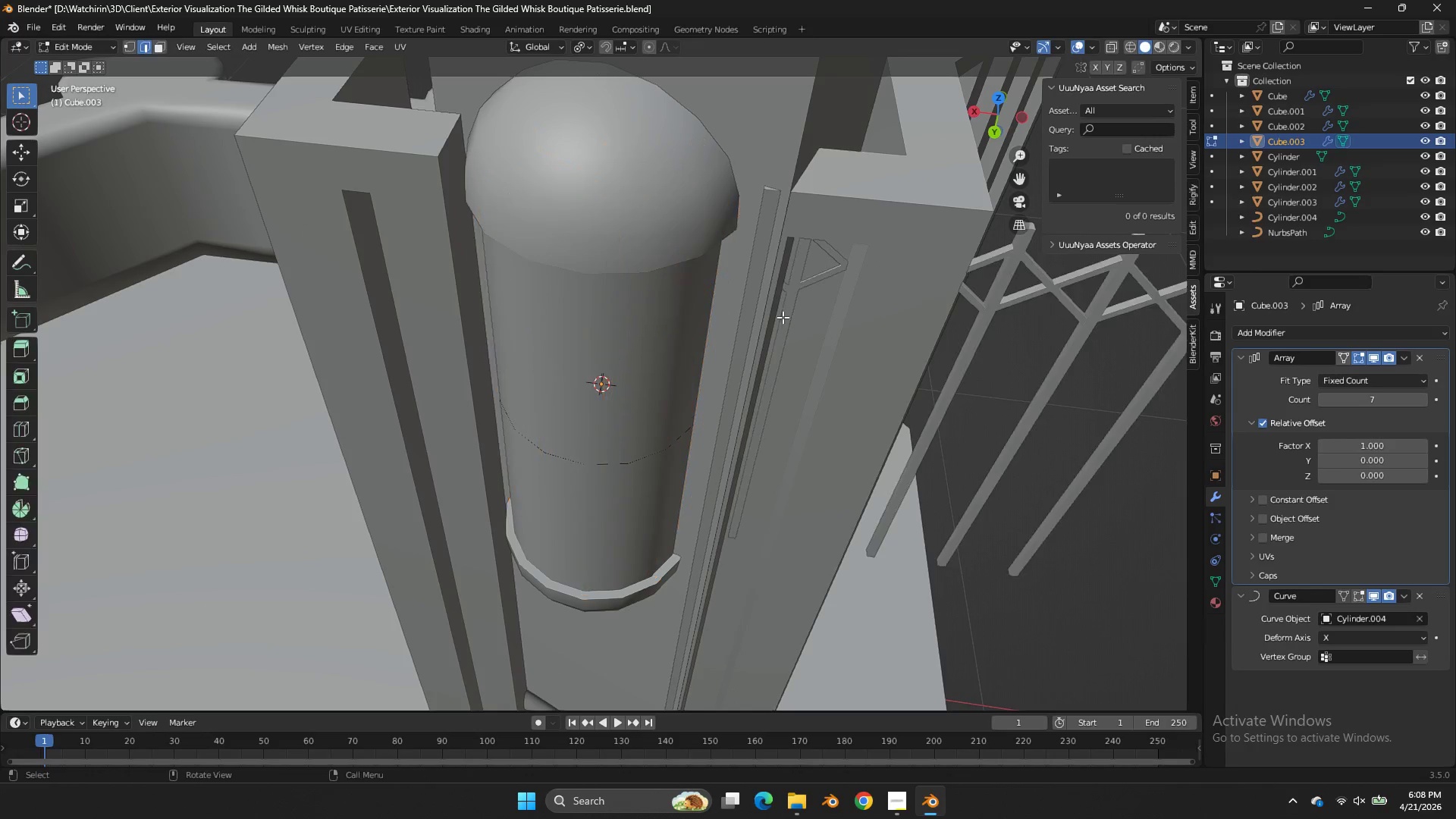 
type(gx)
 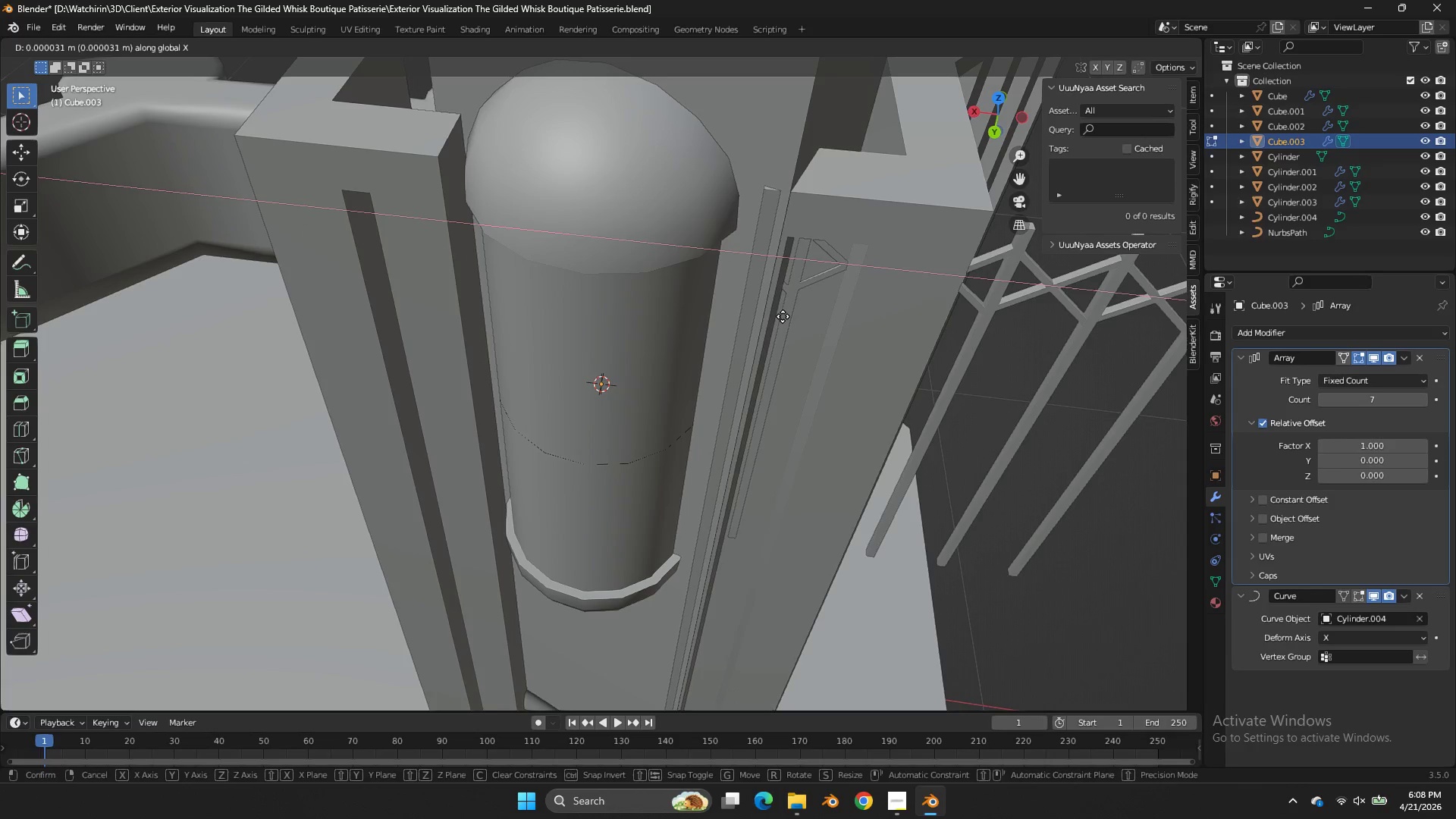 
hold_key(key=ShiftLeft, duration=0.67)
left_click([880, 318])
 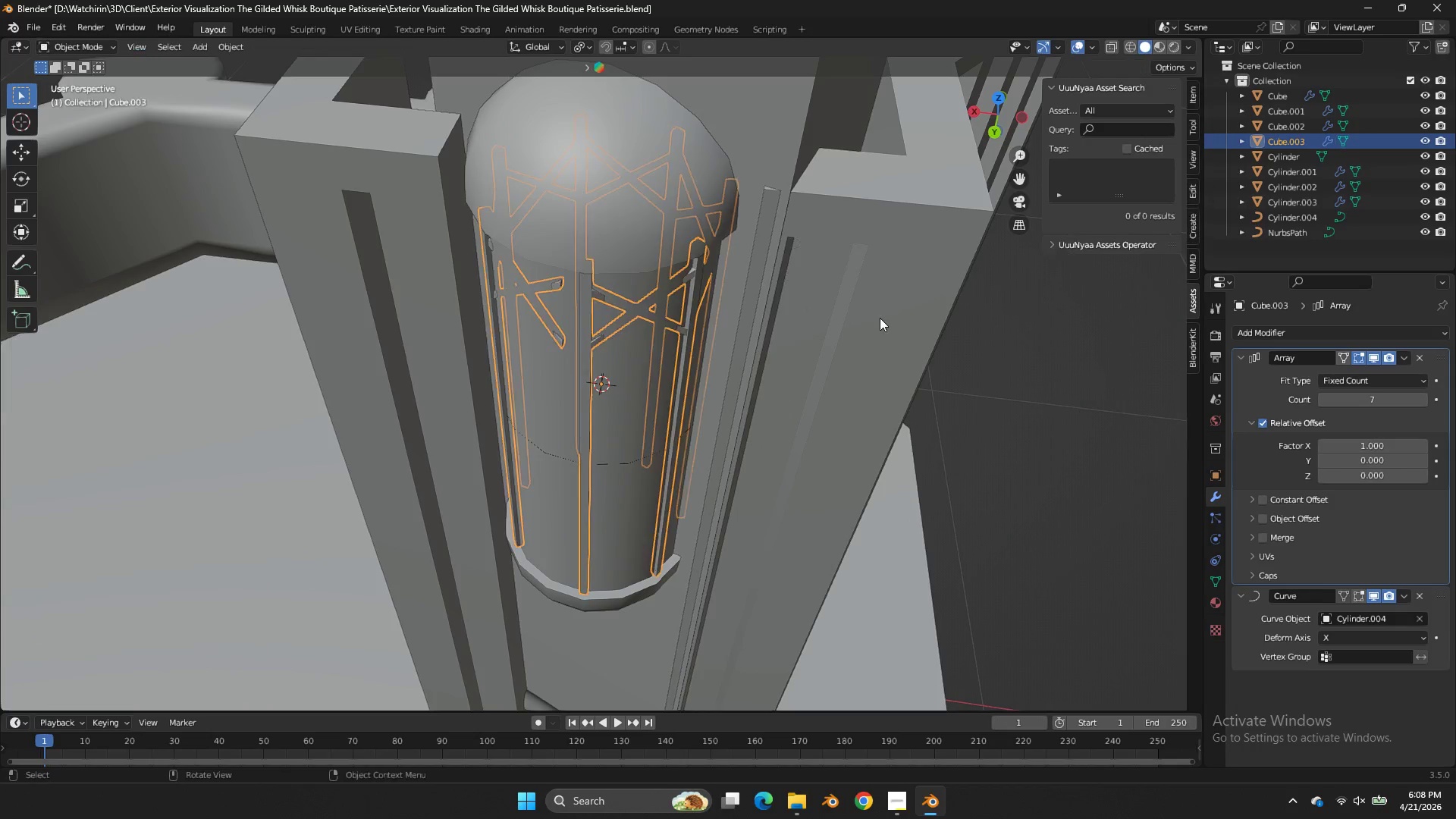 
key(Tab)
key(Tab)
type(gx)
 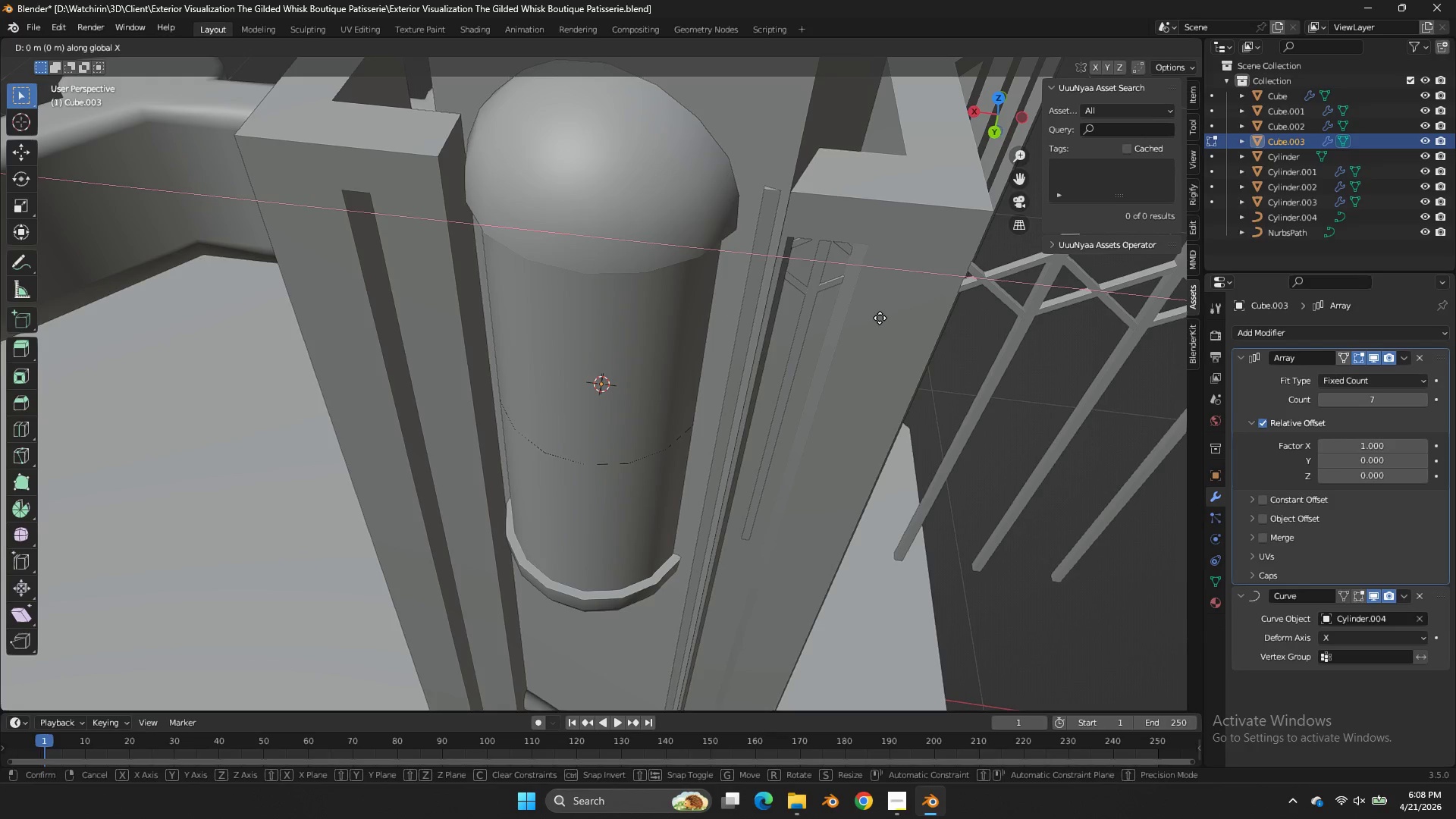 
hold_key(key=ShiftLeft, duration=0.58)
left_click([923, 318])
 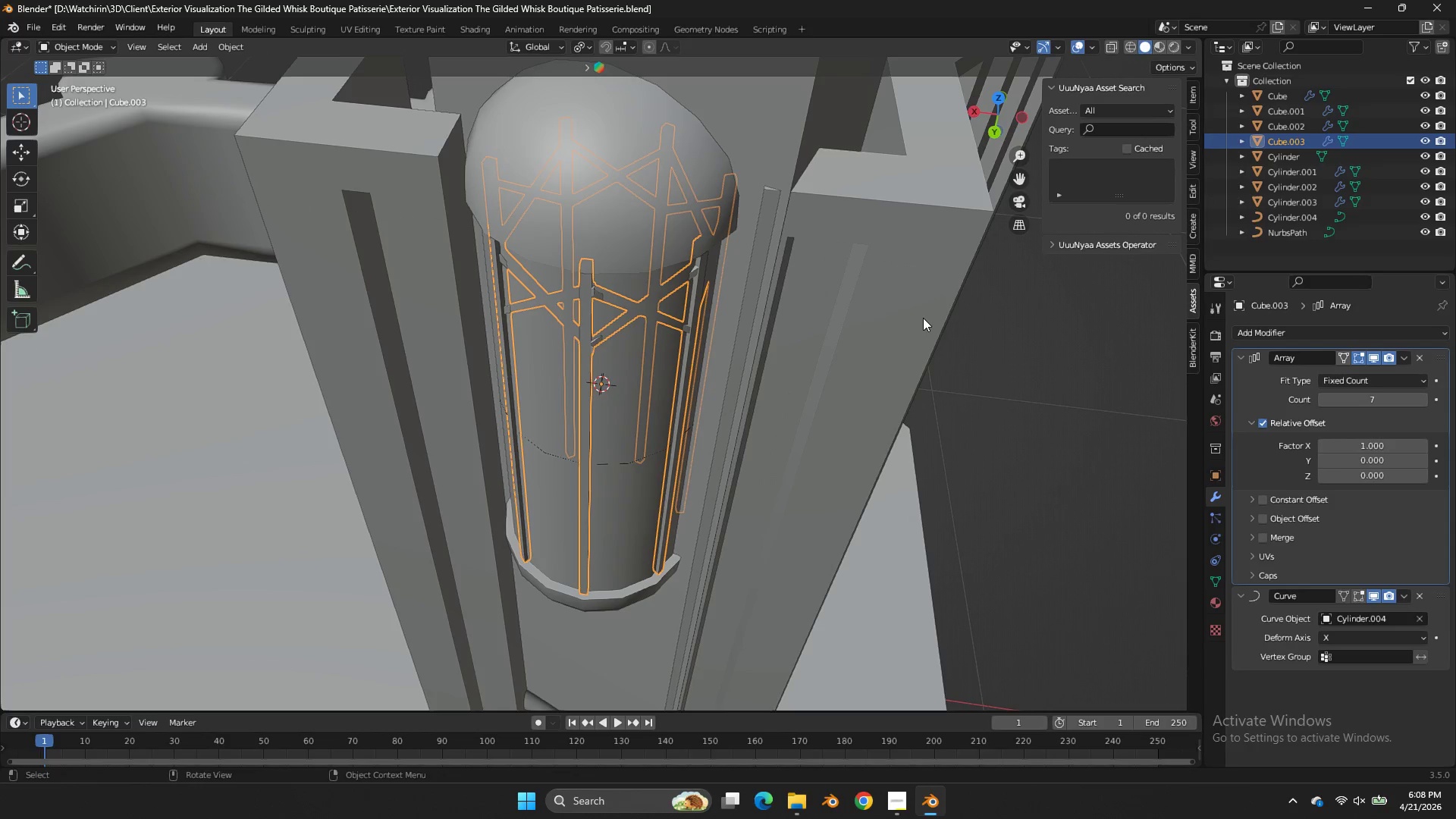 
key(Tab)
 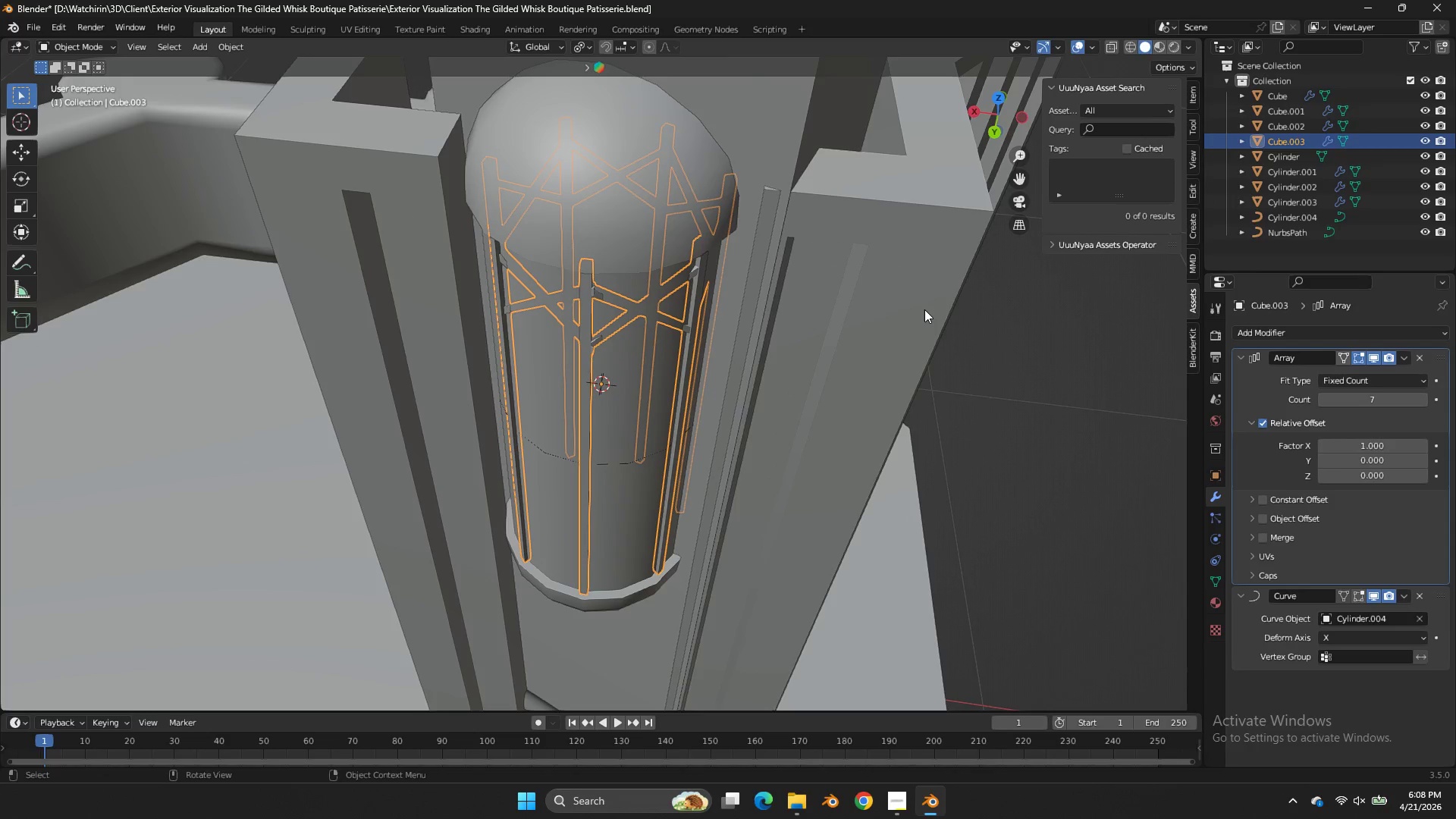 
scroll: coordinate [924, 309], scroll_direction: up, amount: 1.0
 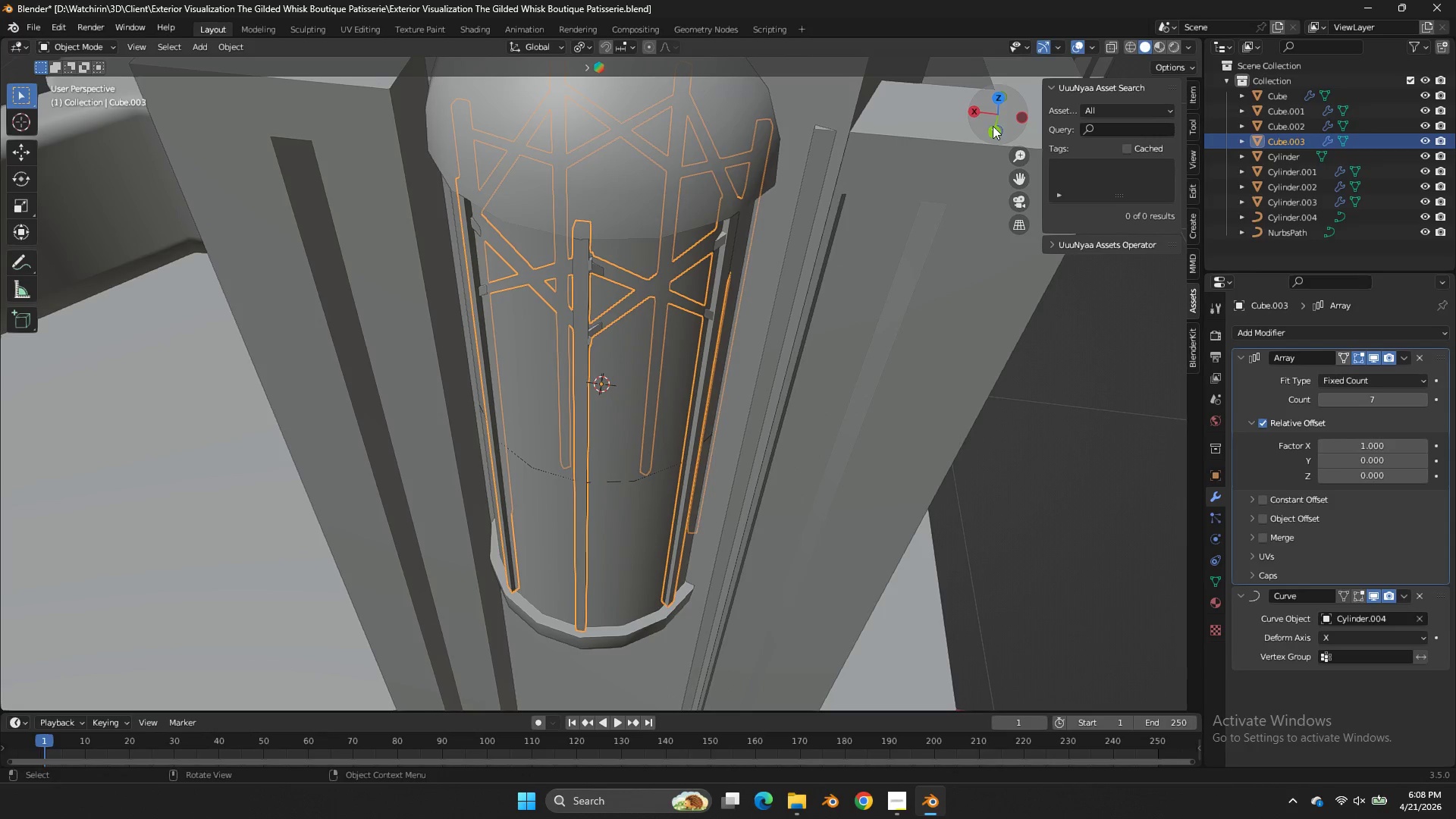 
left_click_drag(start_coordinate=[993, 113], to_coordinate=[1021, 126])
 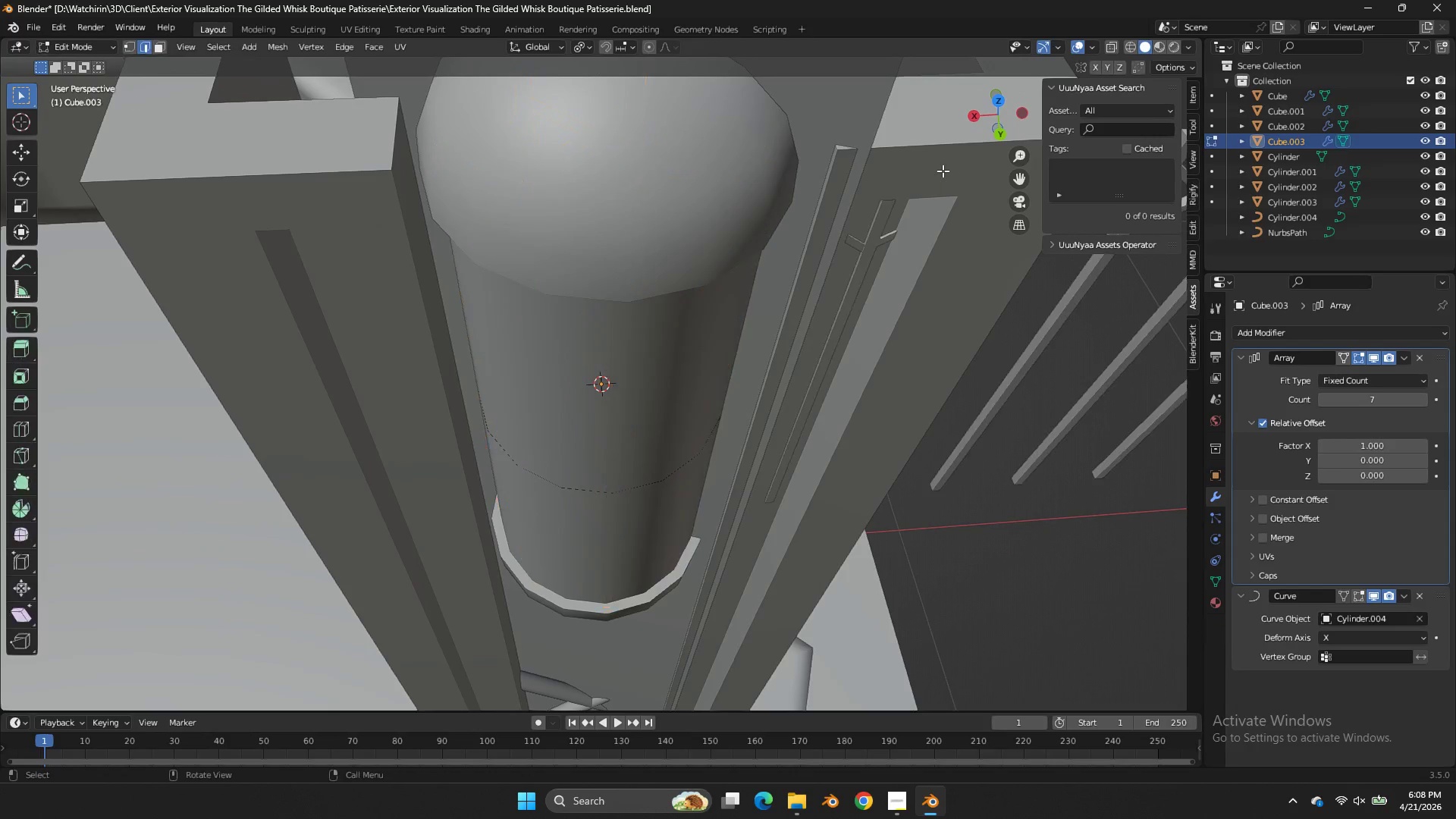 
key(Tab)
type(gx)
 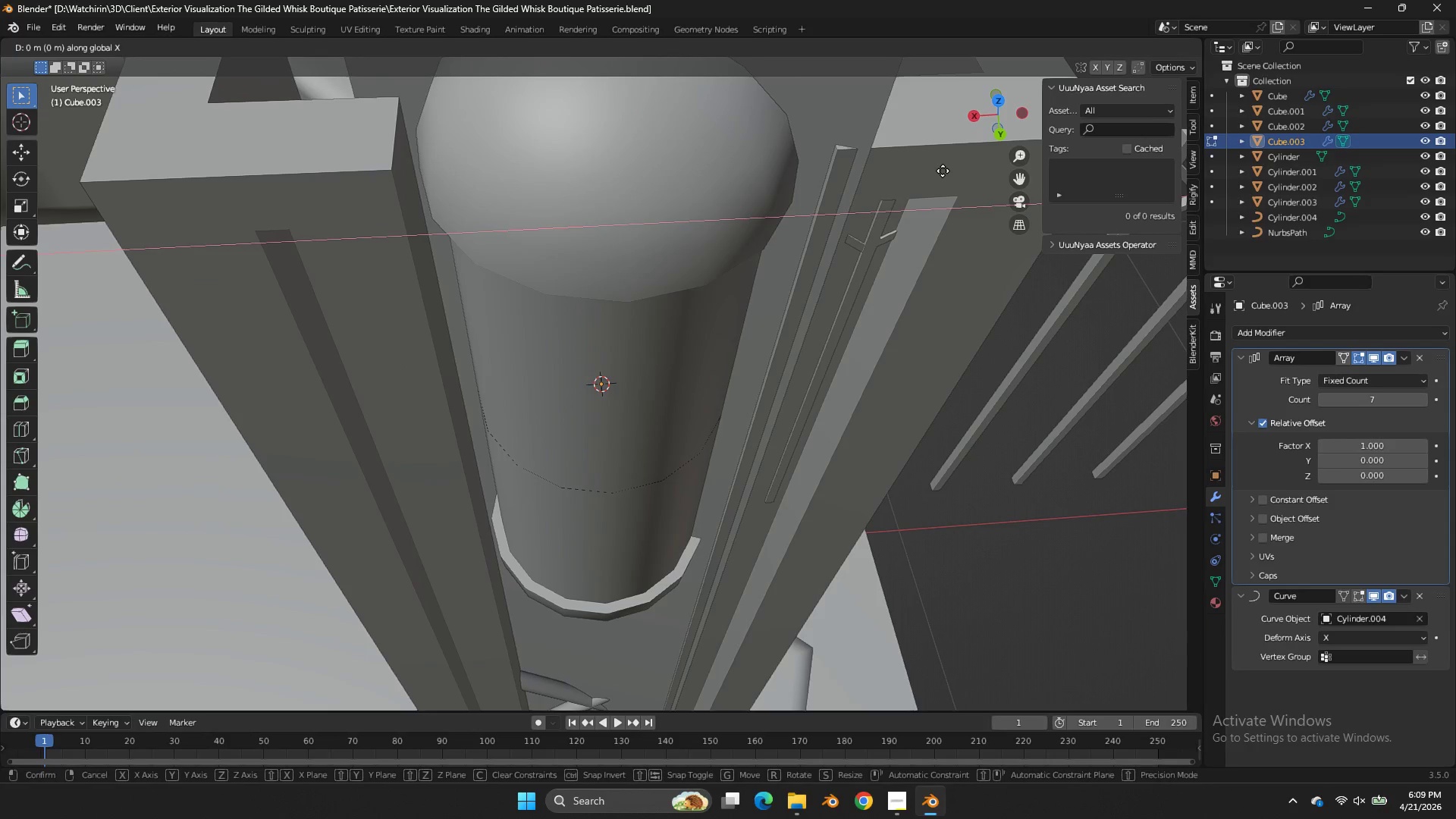 
hold_key(key=ShiftLeft, duration=0.75)
left_click([902, 179])
 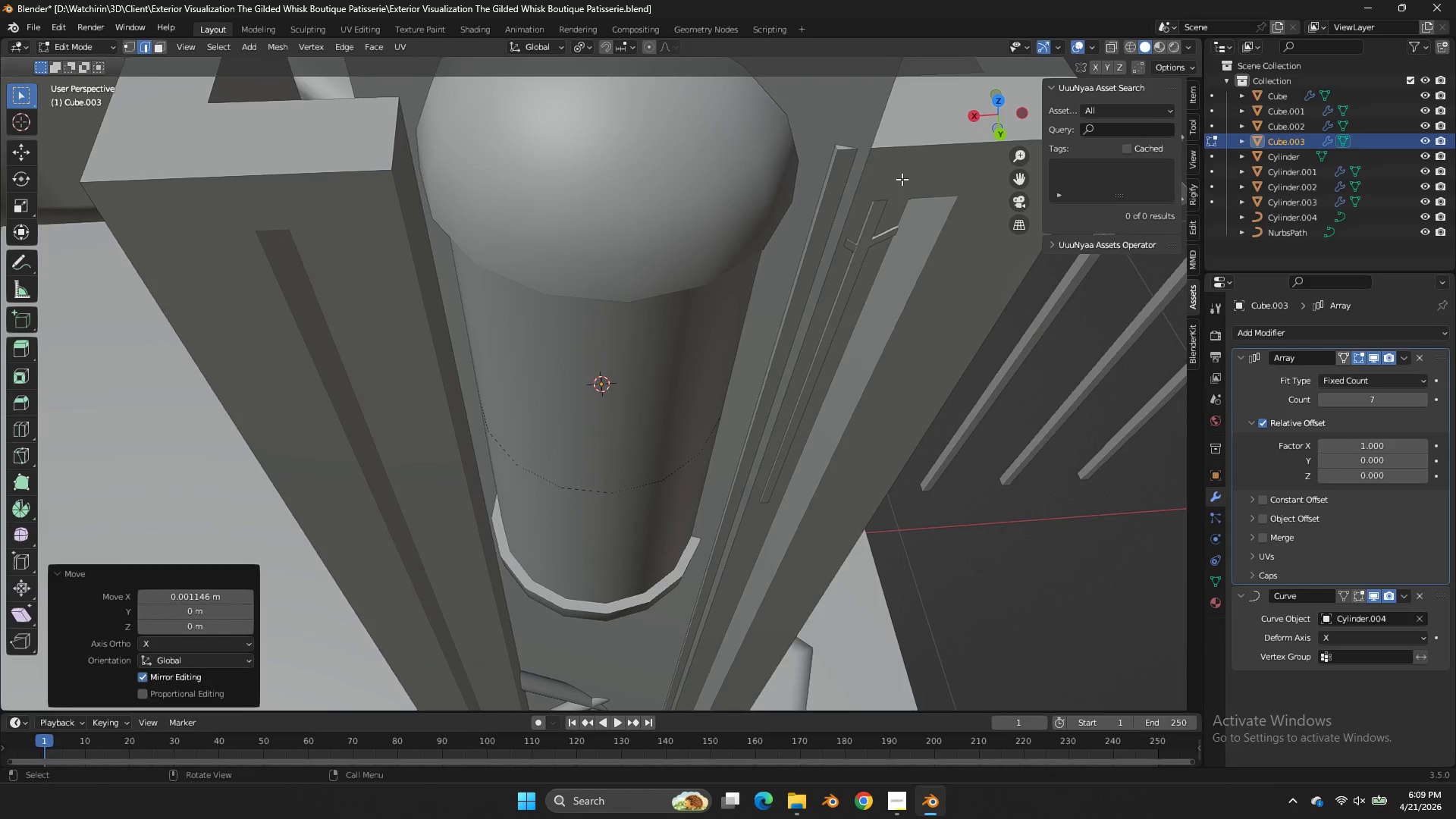 
key(Tab)
key(Tab)
type(gx)
 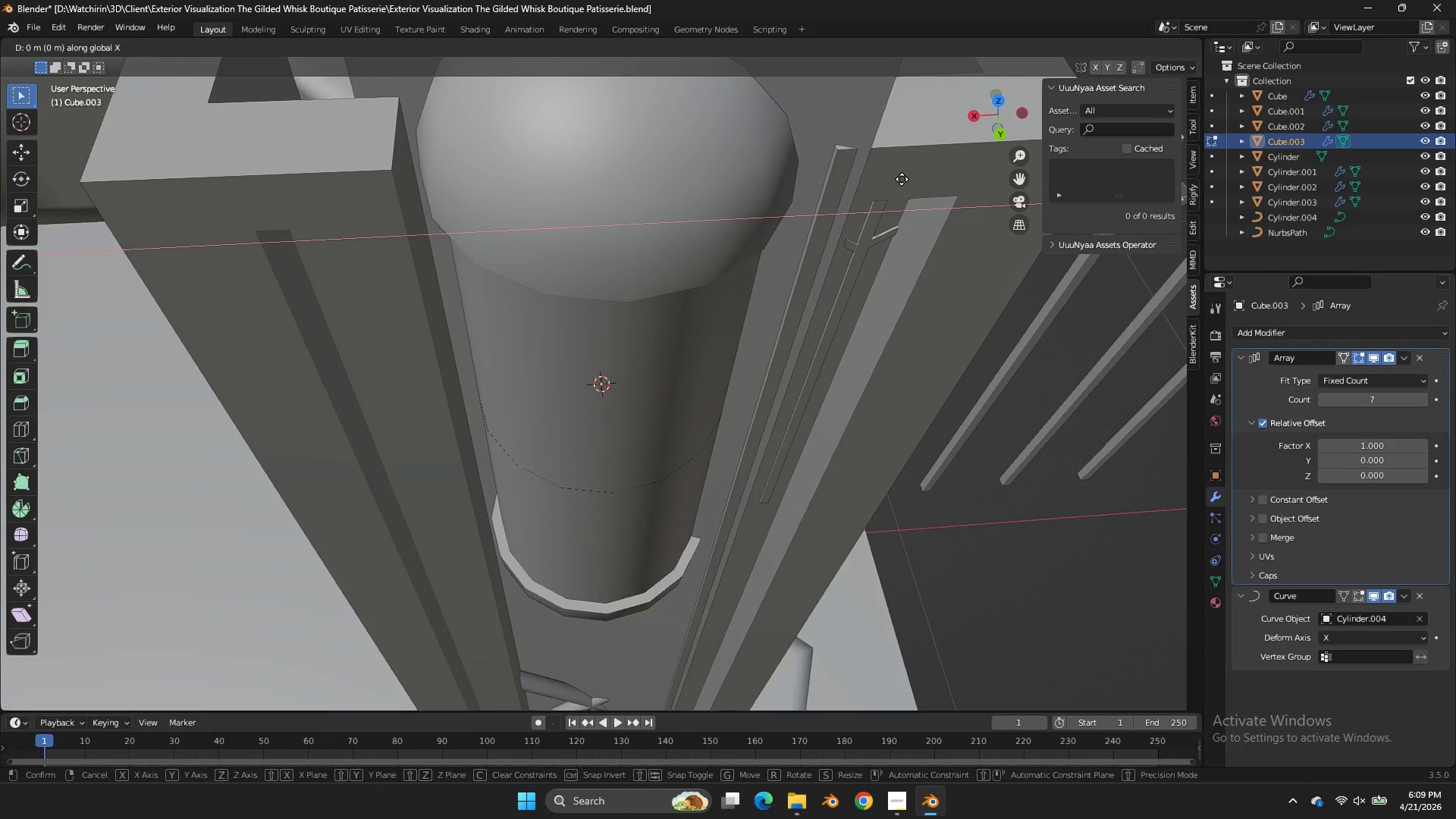 
hold_key(key=ShiftLeft, duration=0.62)
 